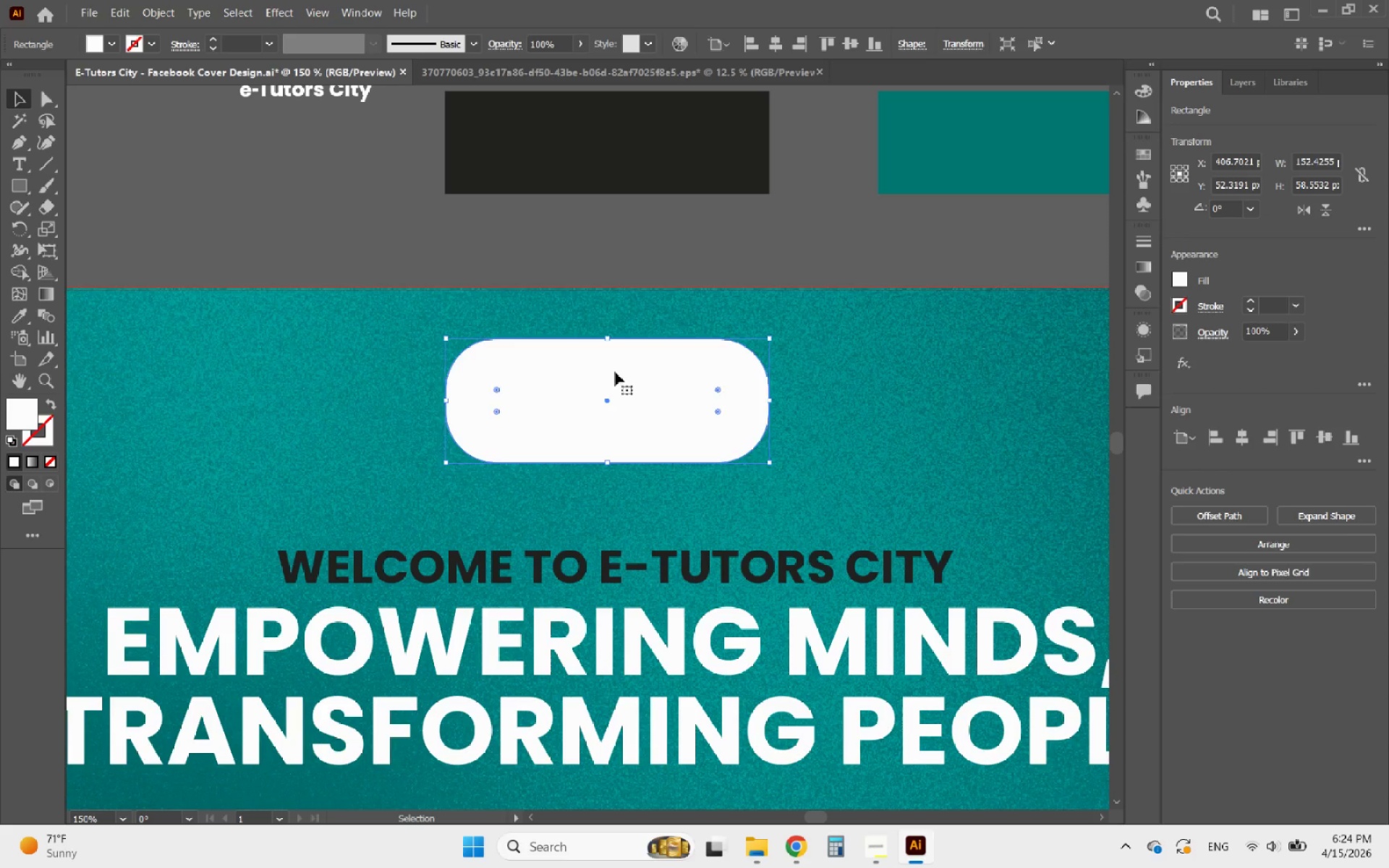 
left_click_drag(start_coordinate=[615, 372], to_coordinate=[614, 386])
 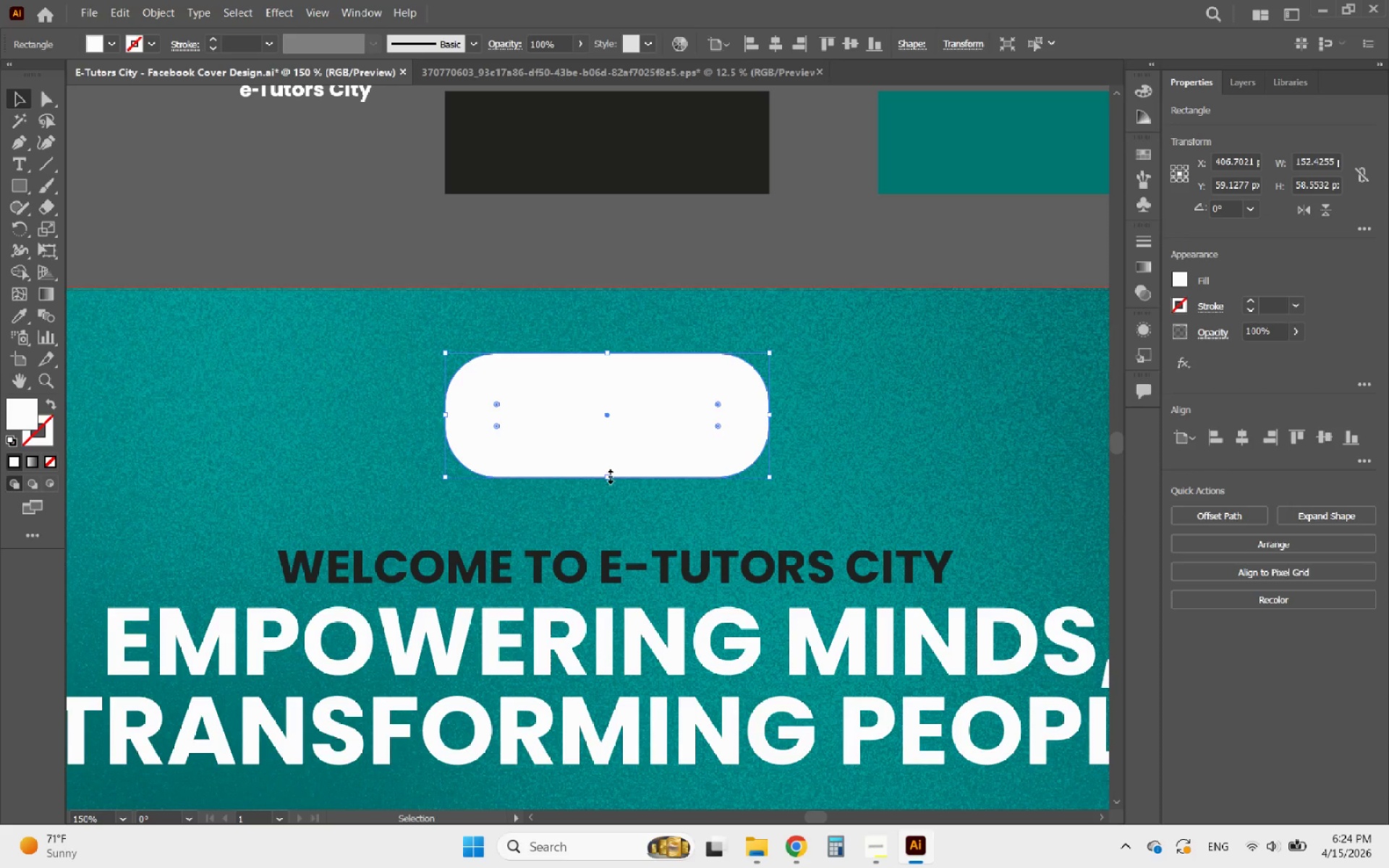 
left_click_drag(start_coordinate=[608, 475], to_coordinate=[595, 484])
 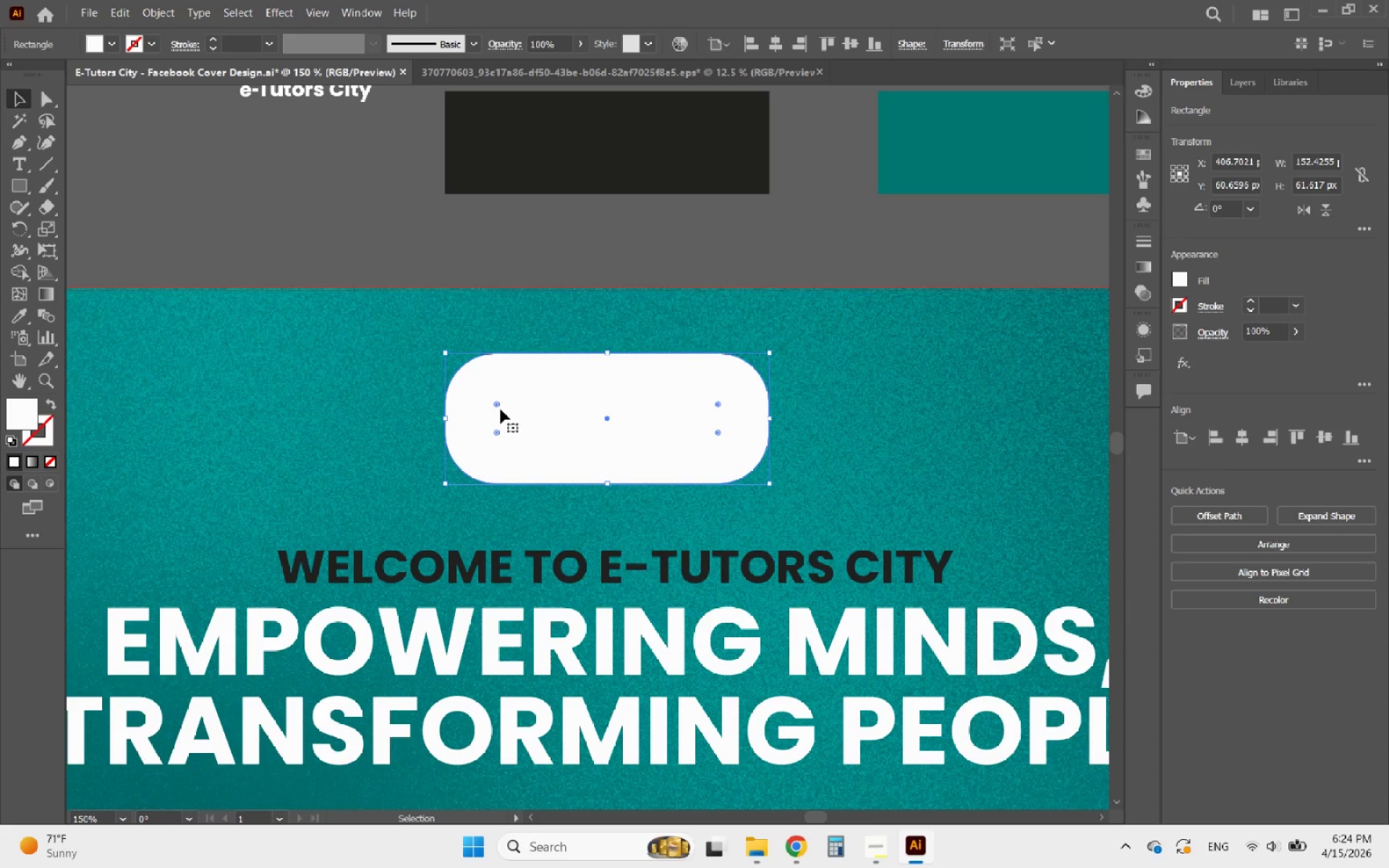 
left_click_drag(start_coordinate=[497, 408], to_coordinate=[550, 432])
 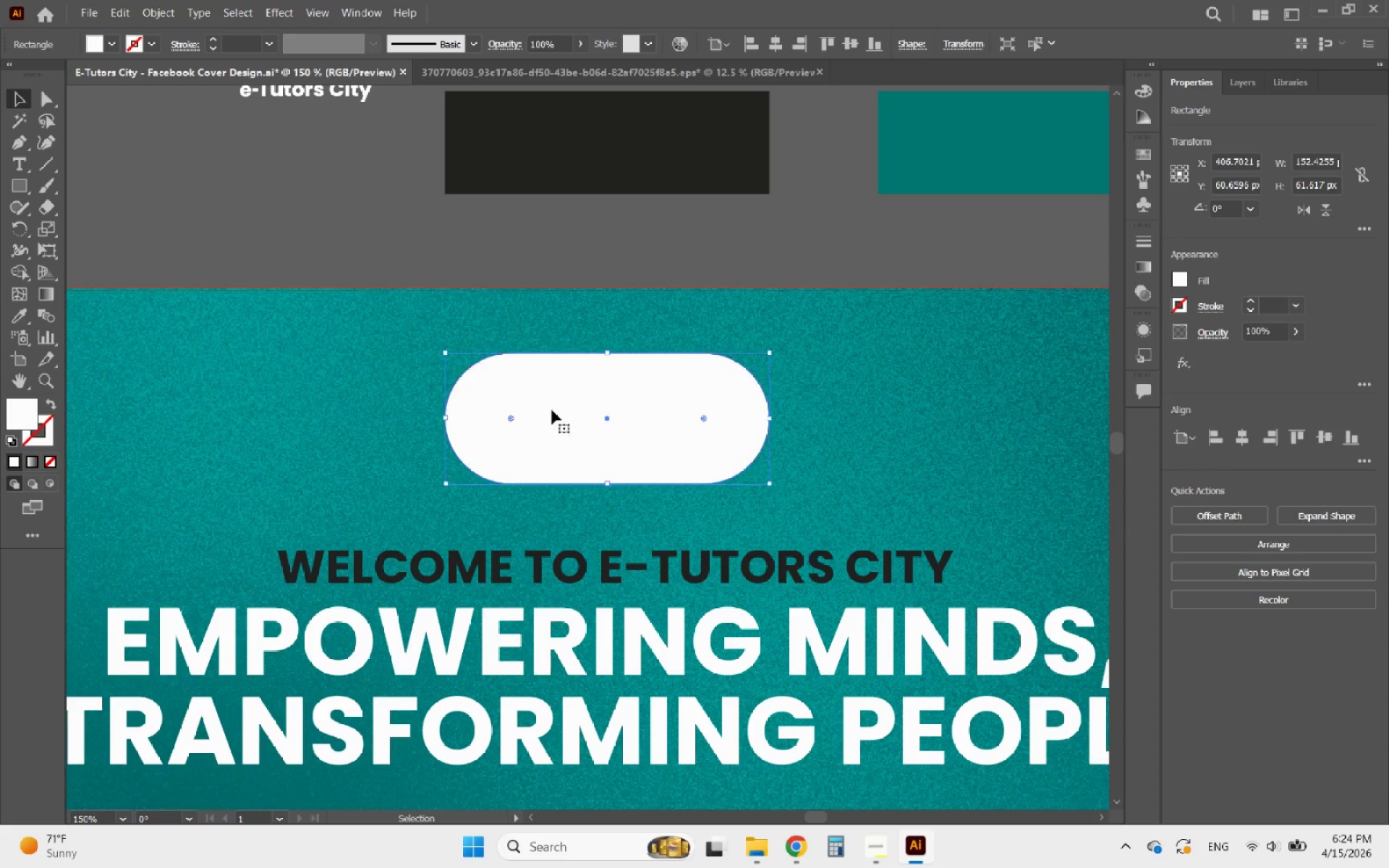 
hold_key(key=AltLeft, duration=0.34)
scroll: coordinate [559, 378], scroll_direction: down, amount: 4.0
 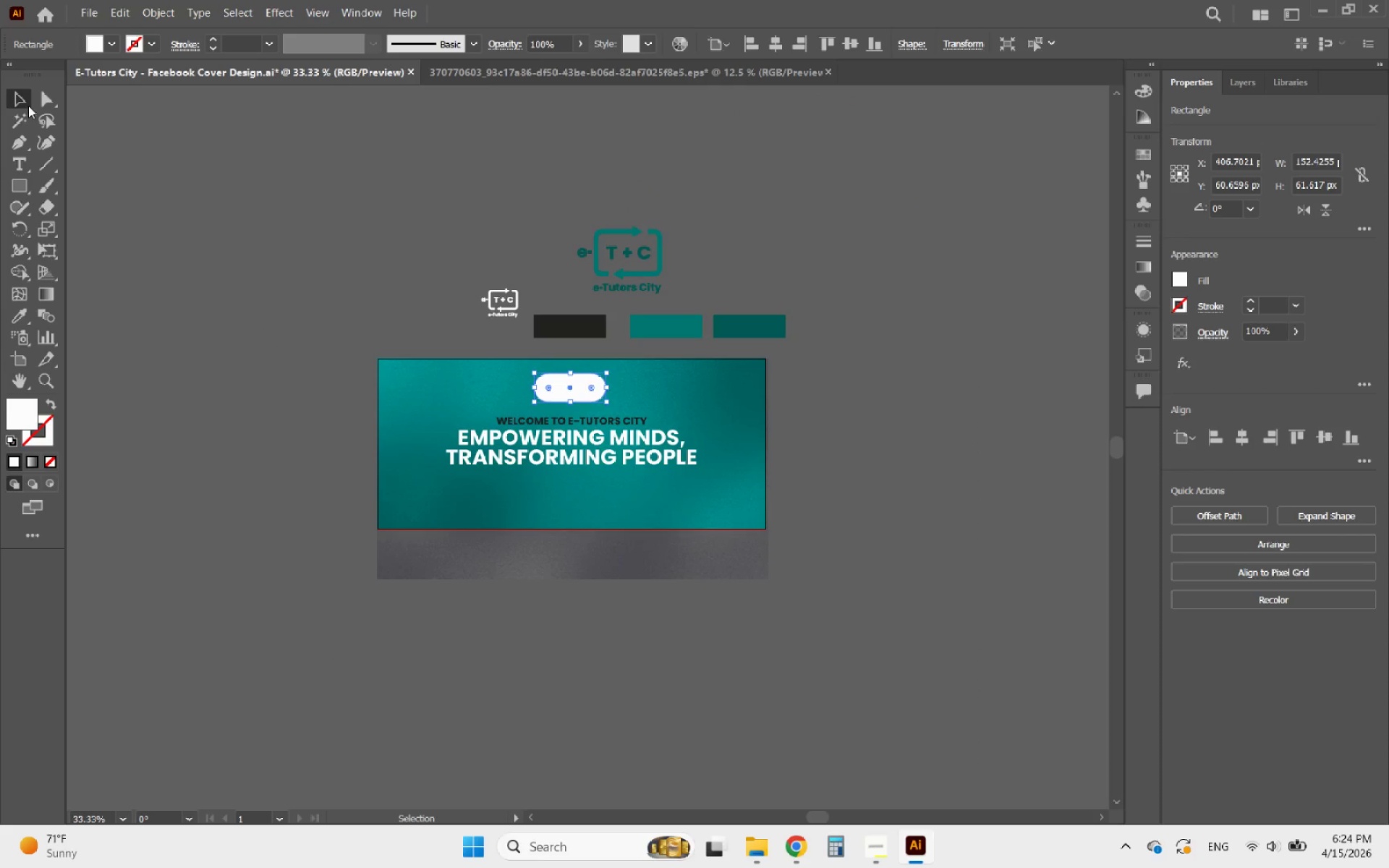 
left_click([21, 101])
 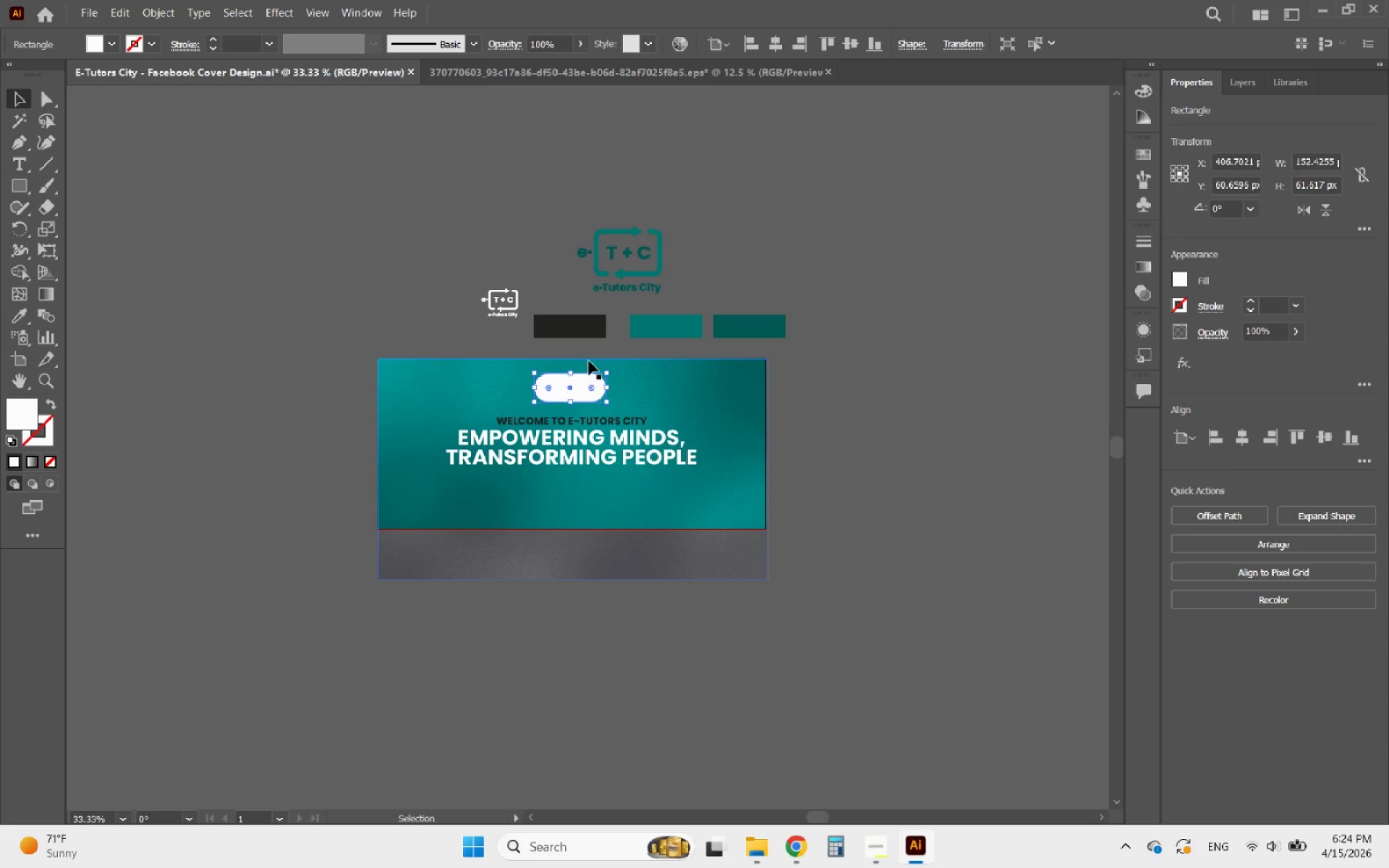 
hold_key(key=AltLeft, duration=0.48)
scroll: coordinate [587, 409], scroll_direction: up, amount: 3.0
 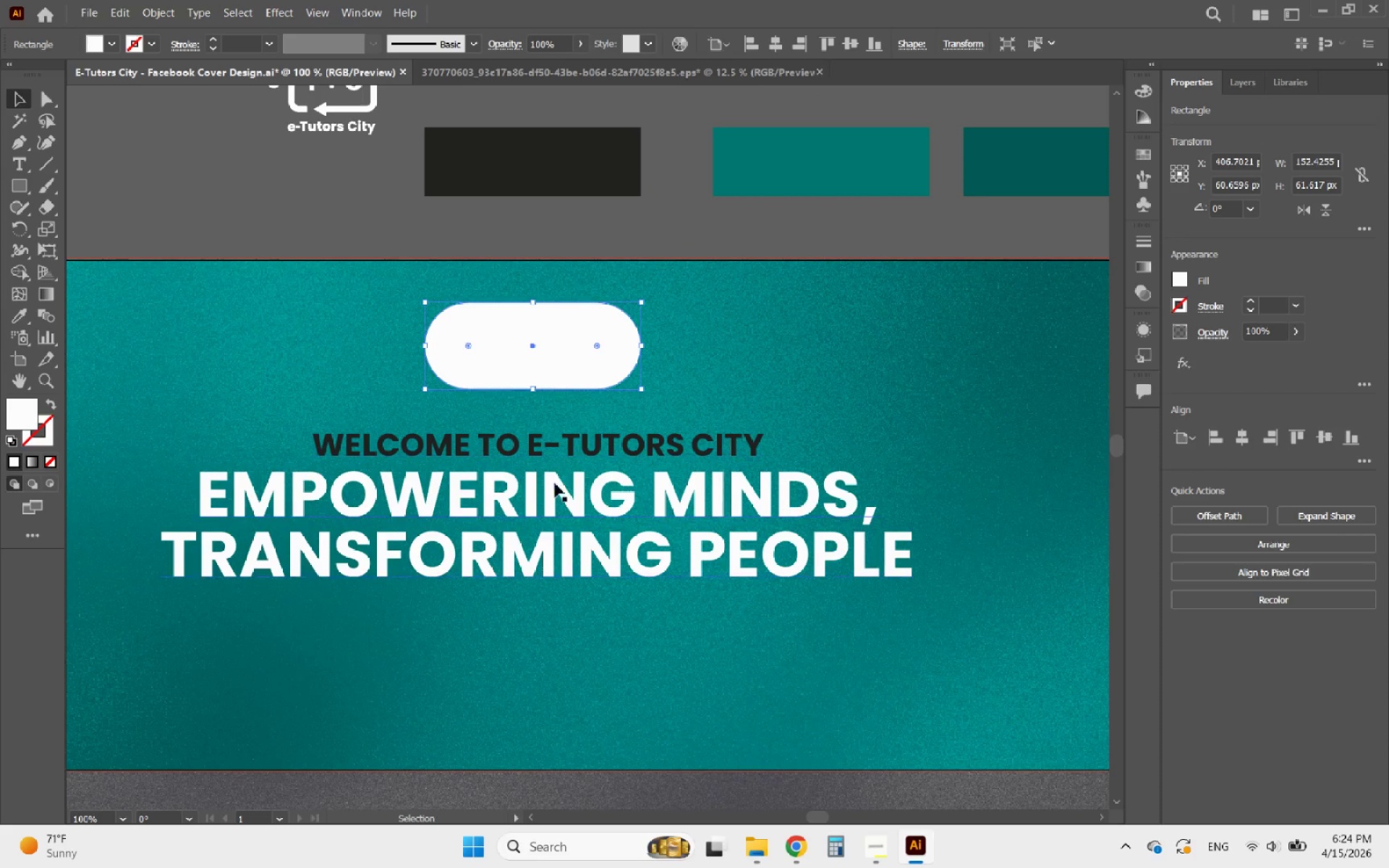 
left_click([551, 493])
 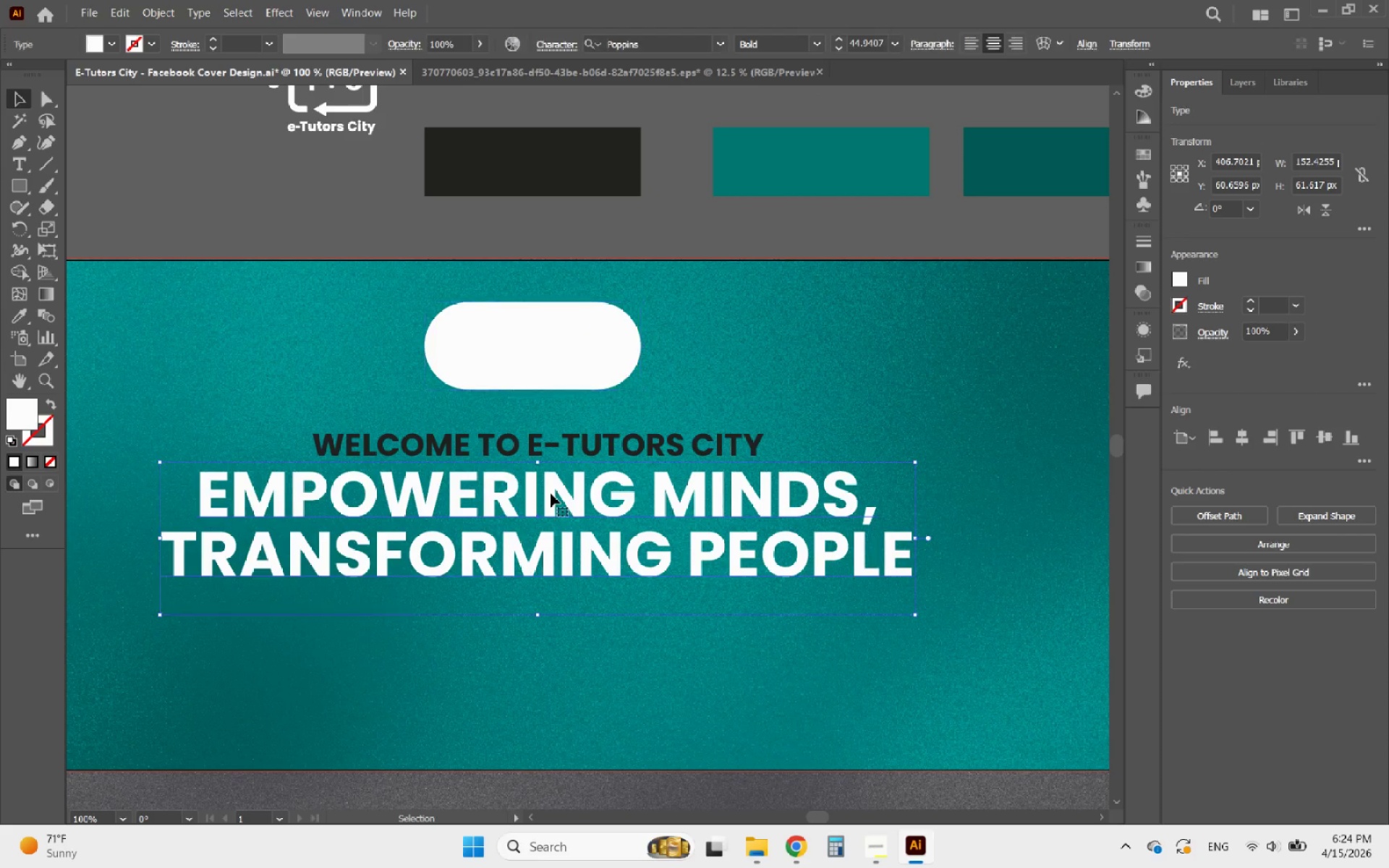 
hold_key(key=ShiftLeft, duration=0.88)
left_click([545, 451])
 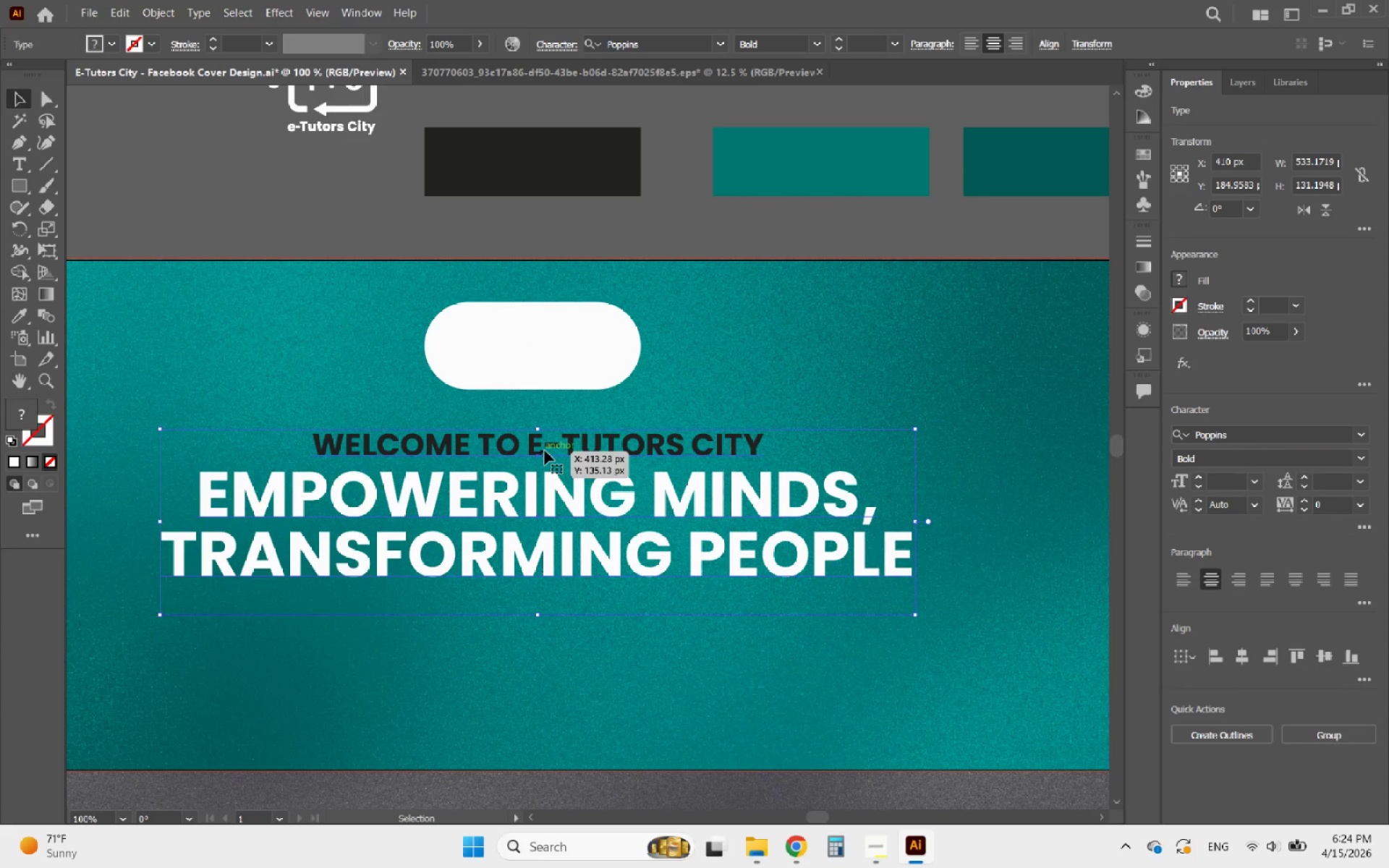 
hold_key(key=ArrowDown, duration=1.34)
 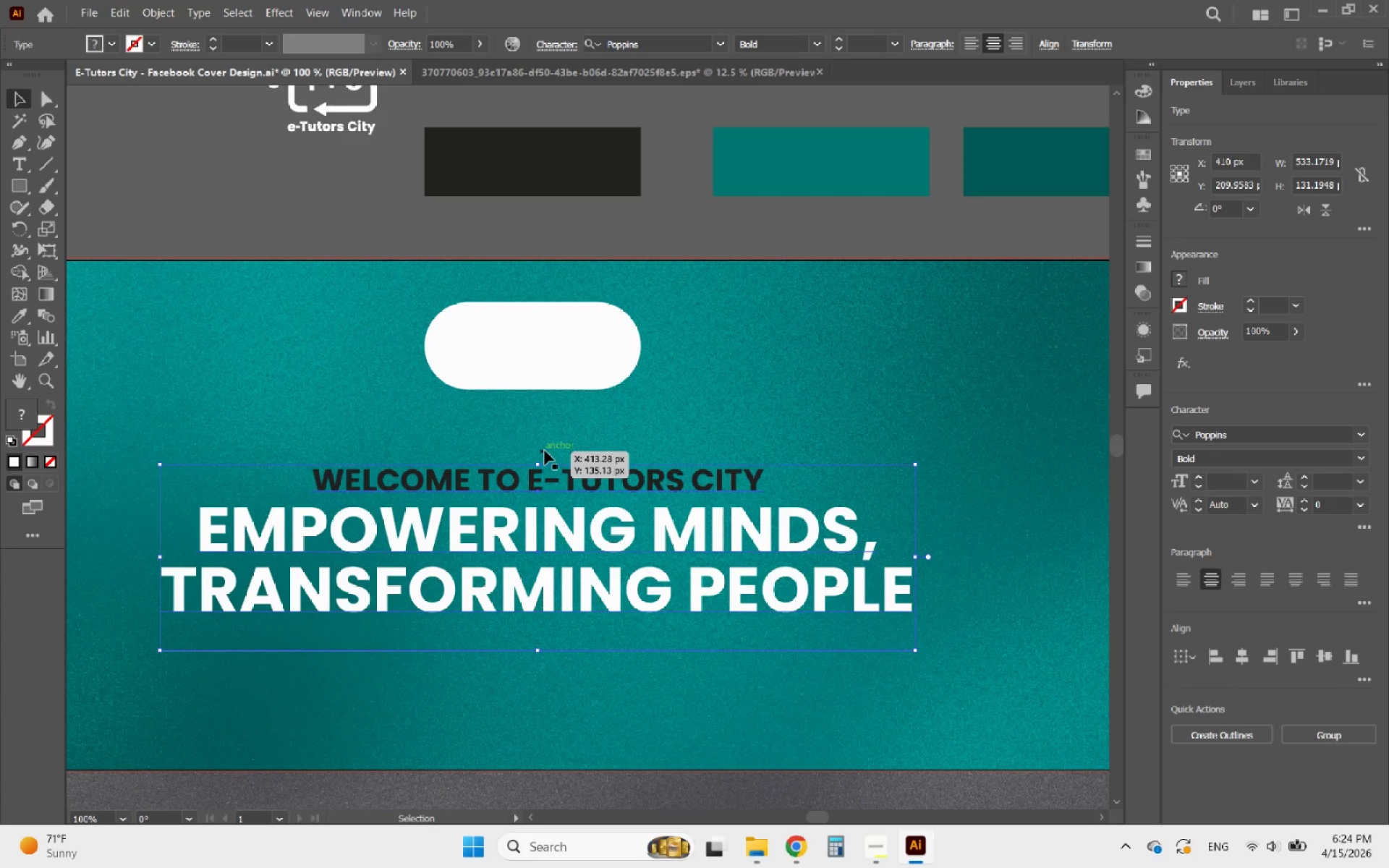 
key(ArrowUp)
 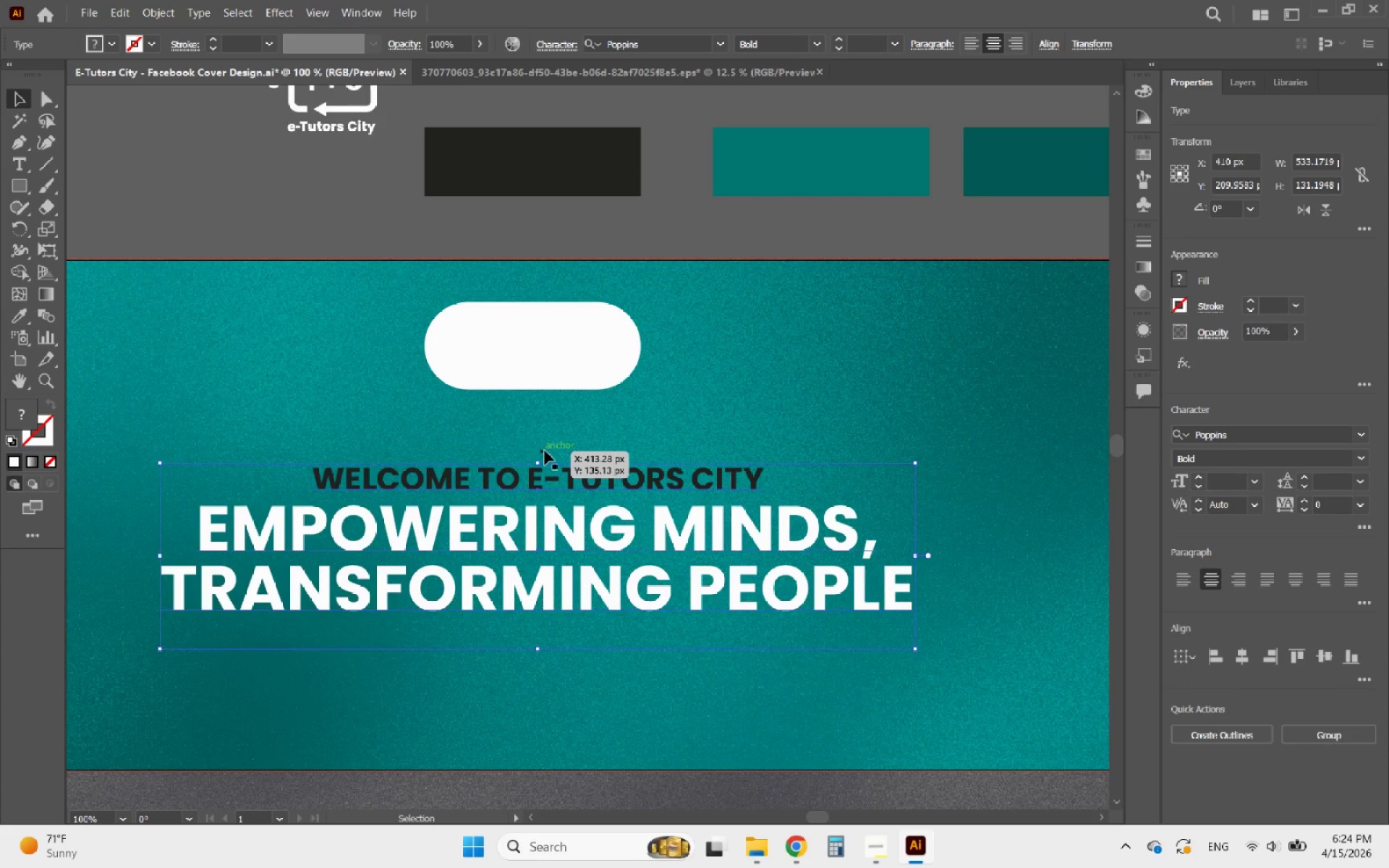 
key(ArrowUp)
 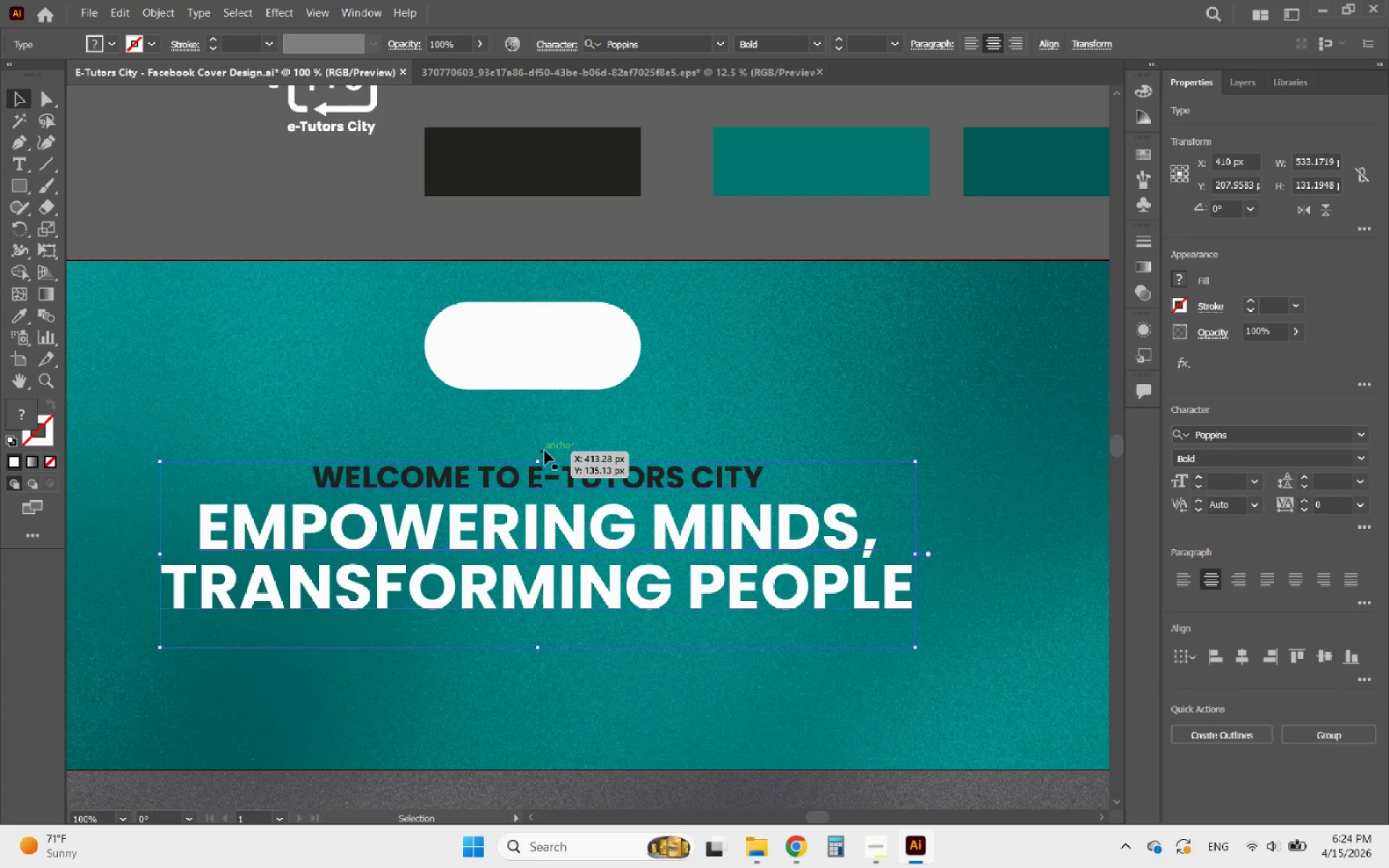 
hold_key(key=AltLeft, duration=0.62)
scroll: coordinate [734, 515], scroll_direction: down, amount: 2.0
 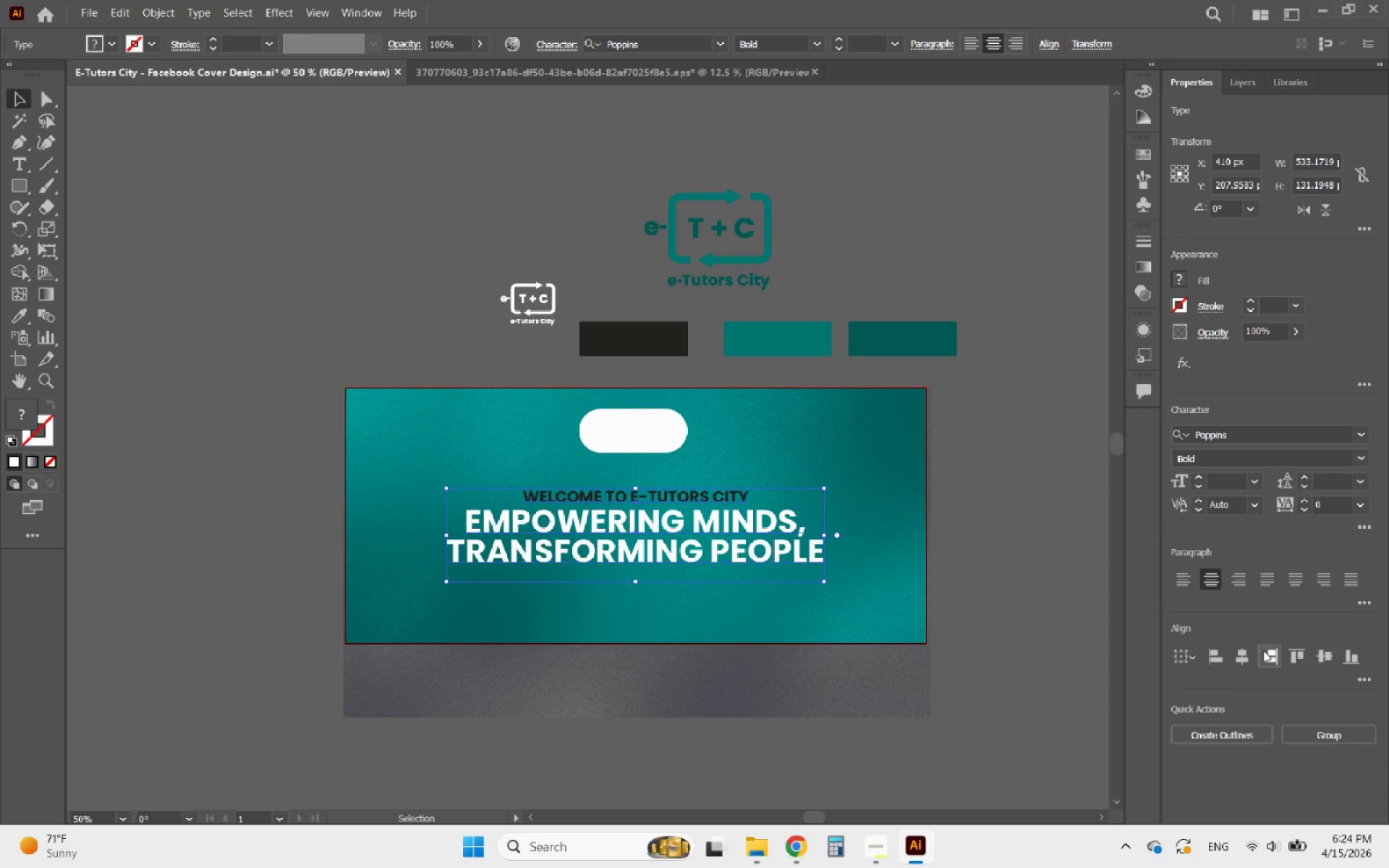 
left_click([600, 679])
 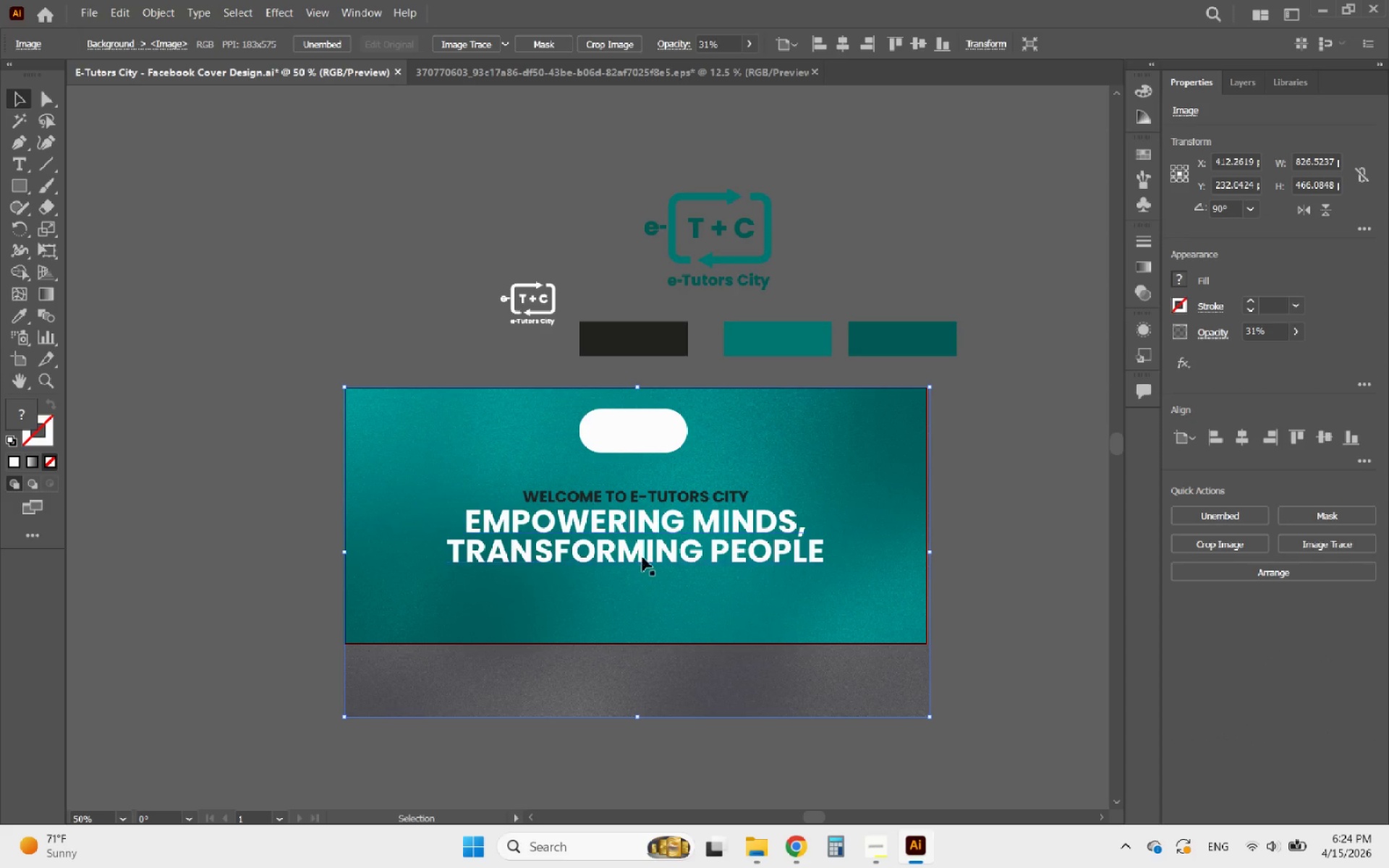 
left_click([642, 557])
 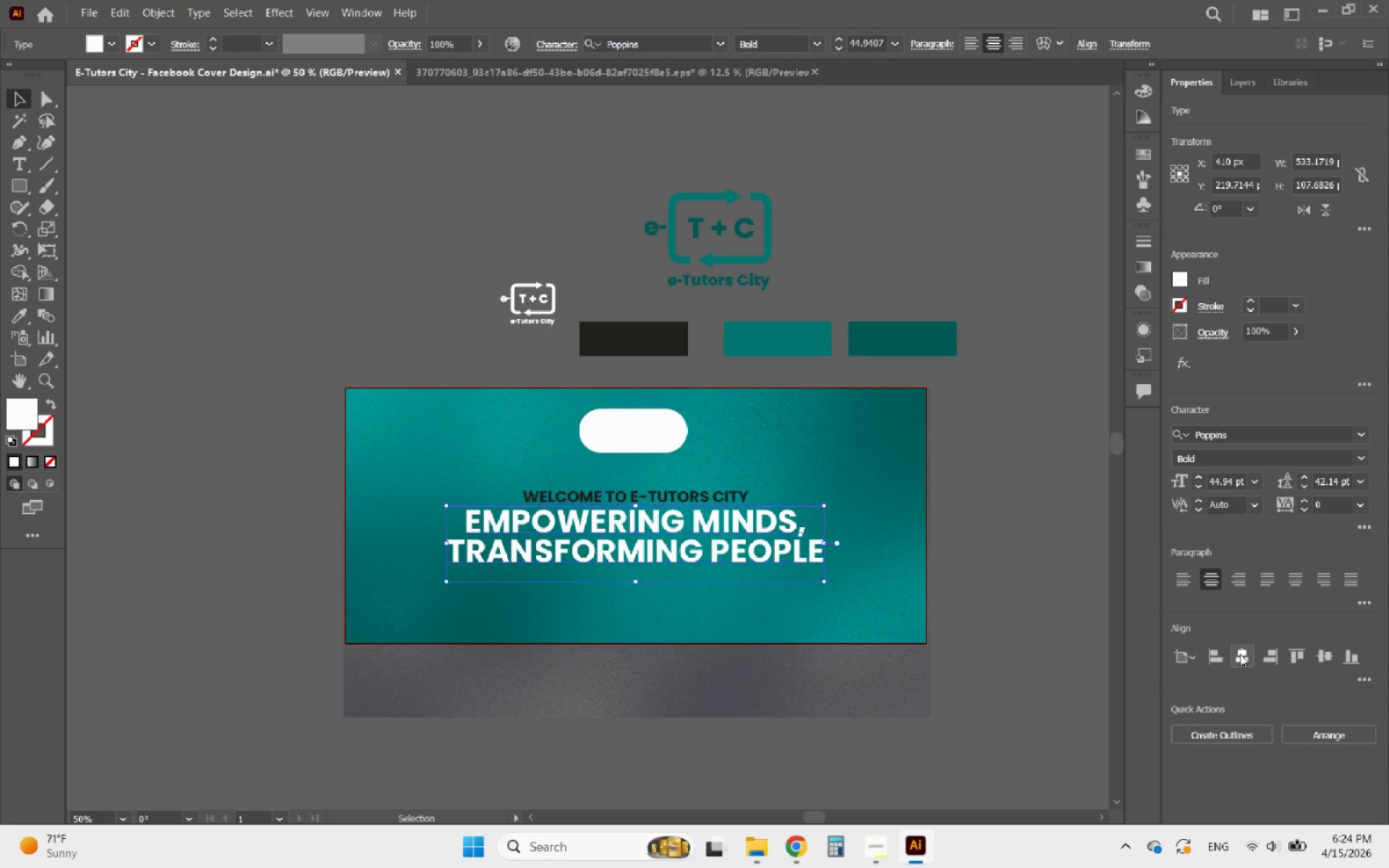 
left_click([578, 656])
 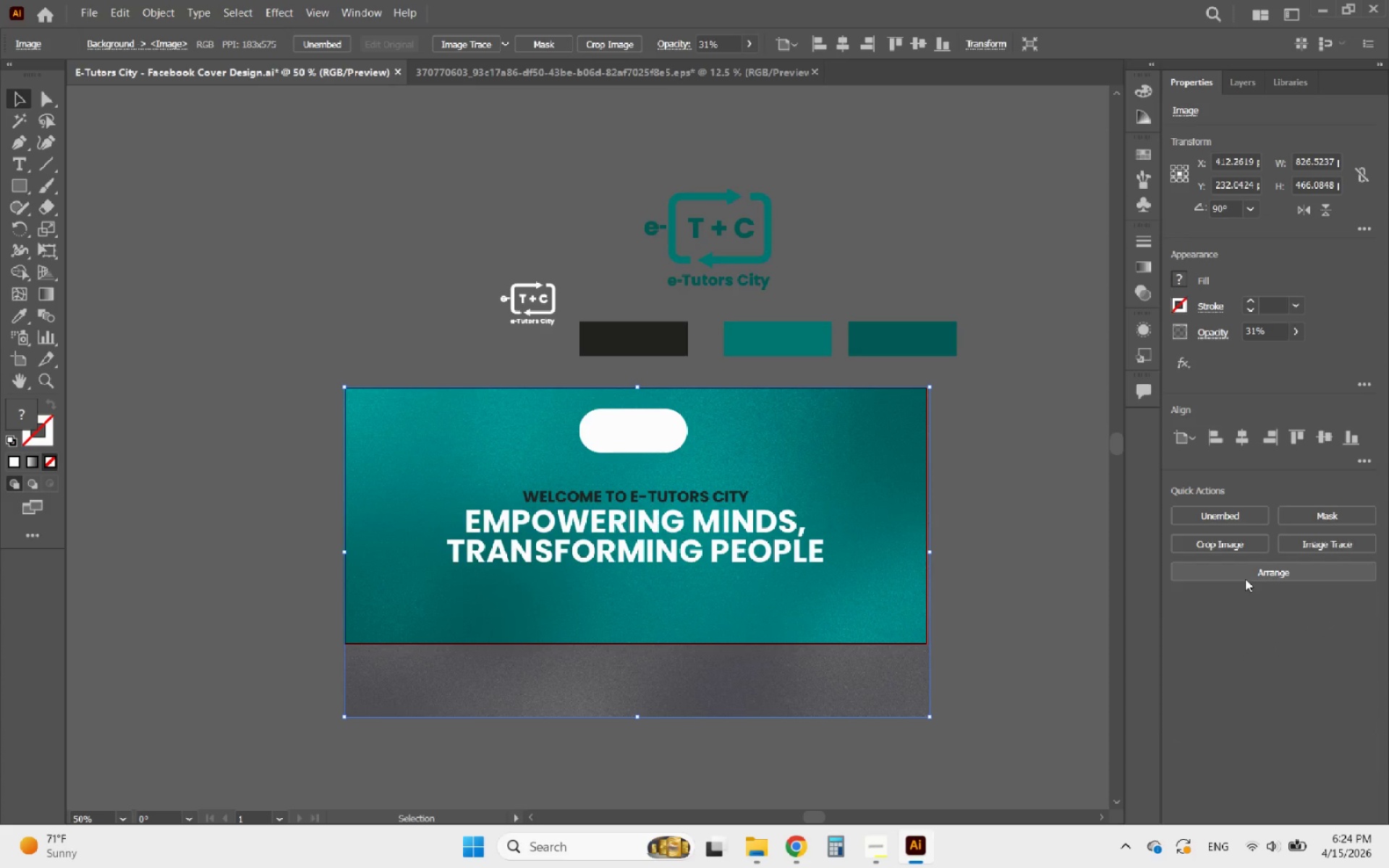 
left_click([1228, 536])
 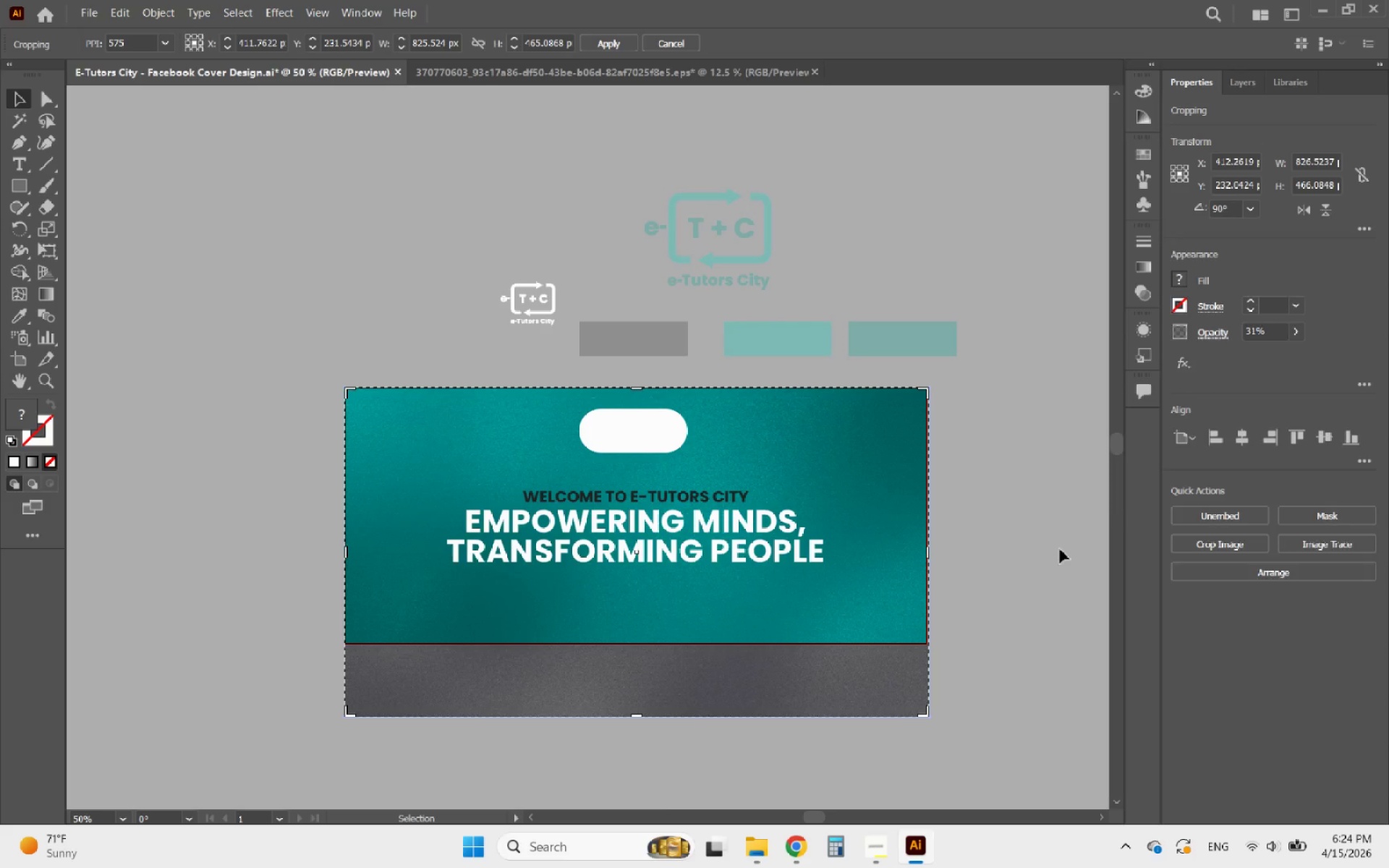 
hold_key(key=AltLeft, duration=0.48)
scroll: coordinate [939, 700], scroll_direction: up, amount: 2.0
 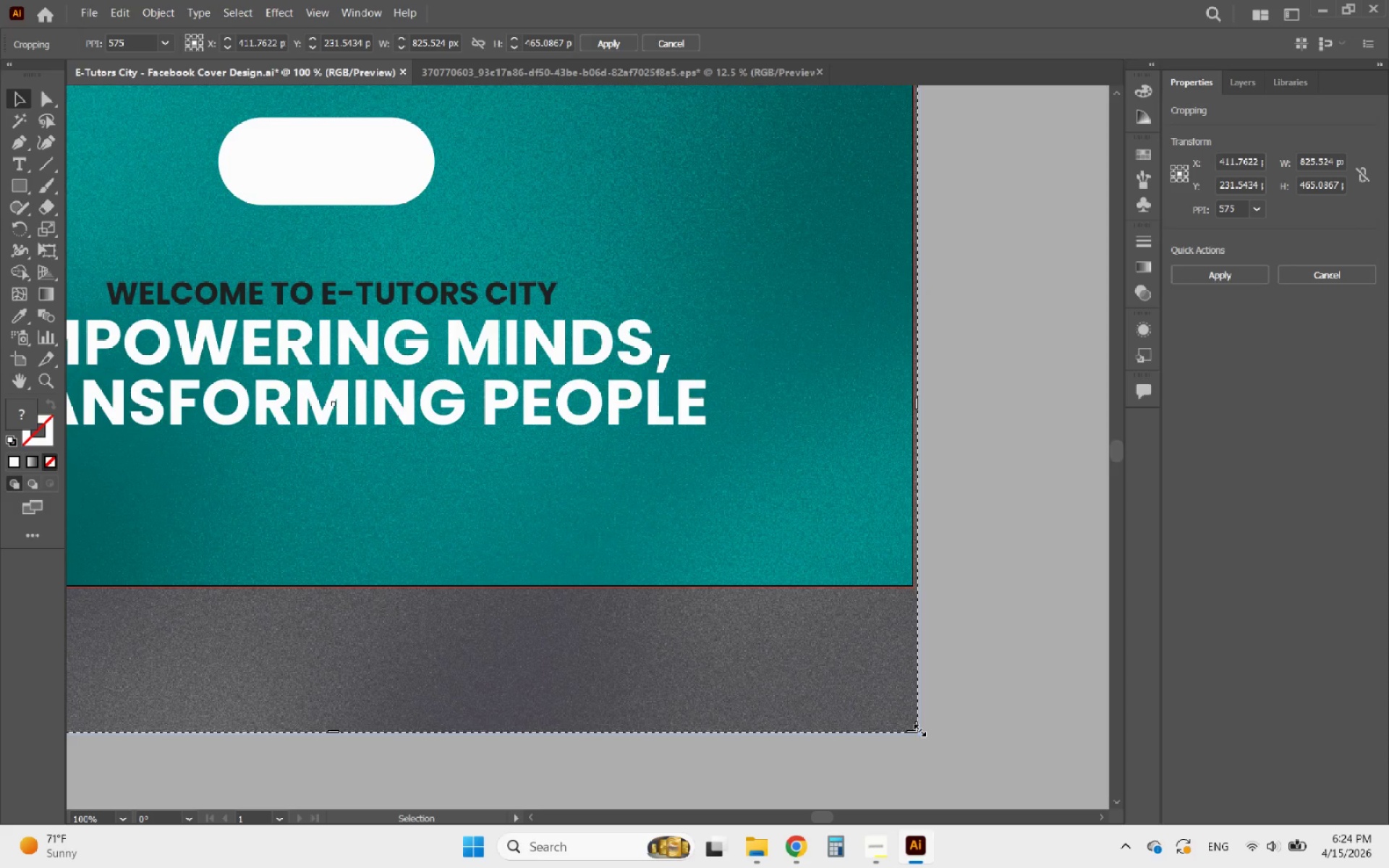 
left_click_drag(start_coordinate=[918, 728], to_coordinate=[930, 593])
 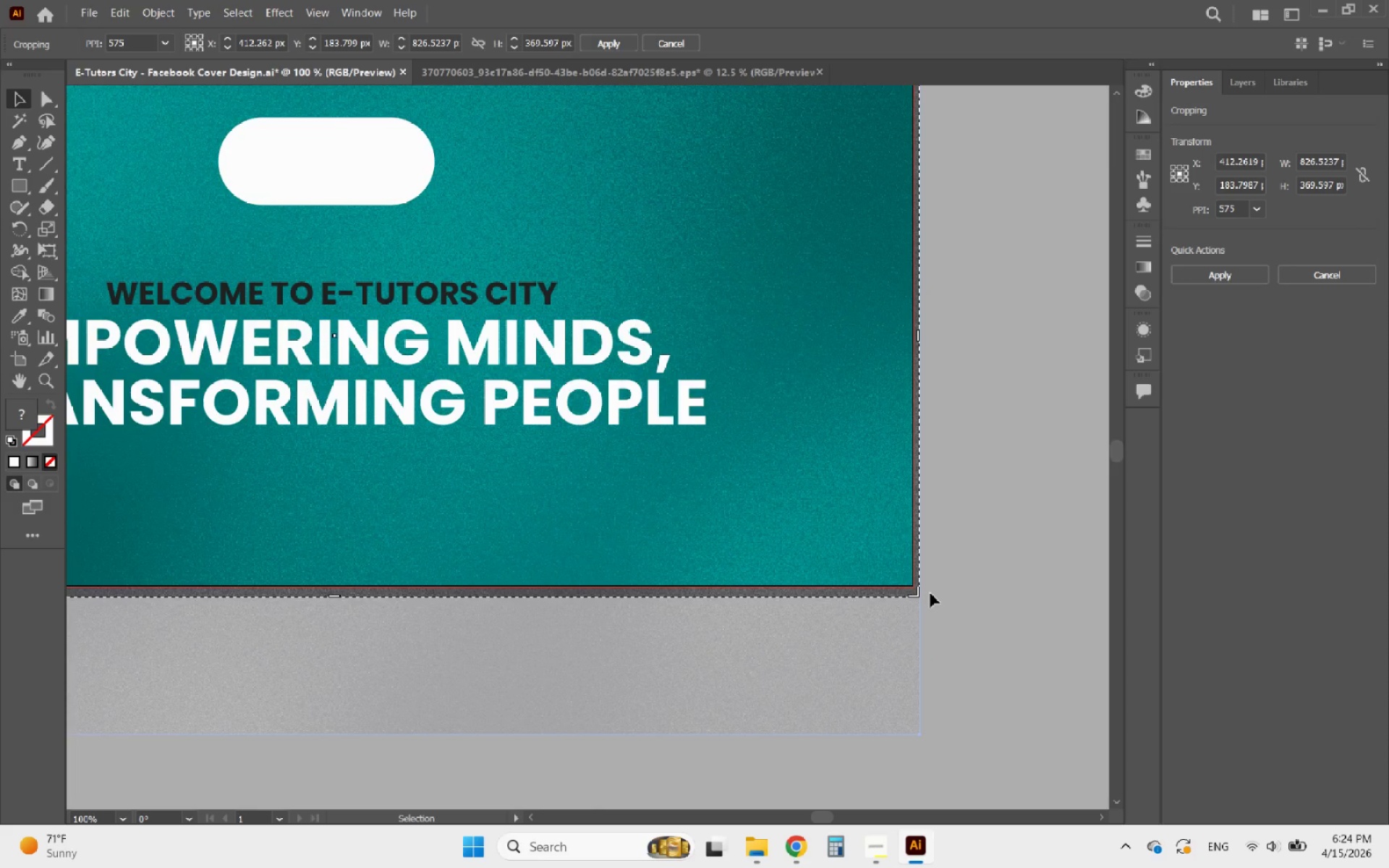 
hold_key(key=AltLeft, duration=0.56)
scroll: coordinate [930, 593], scroll_direction: up, amount: 4.0
 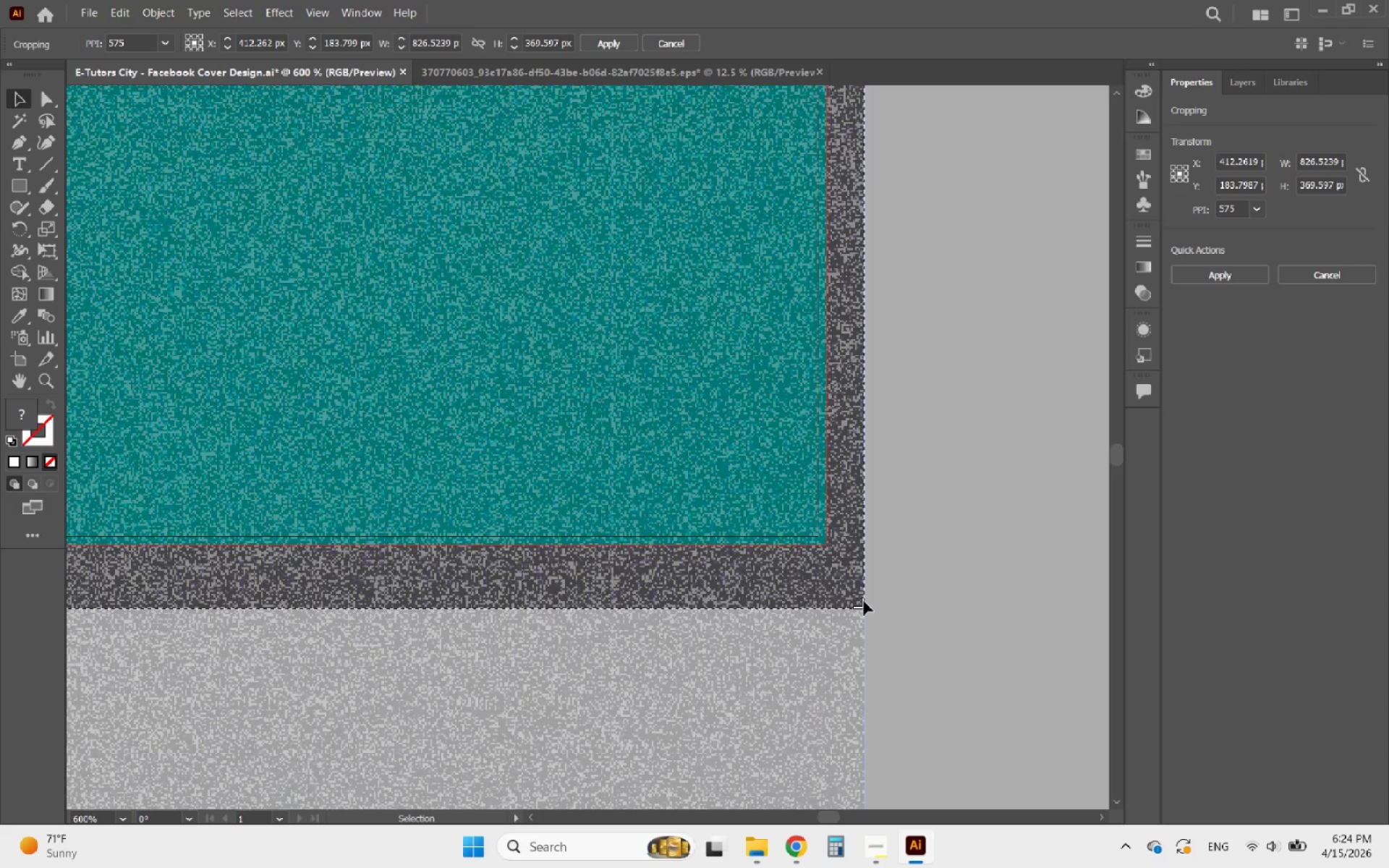 
left_click_drag(start_coordinate=[863, 601], to_coordinate=[824, 537])
 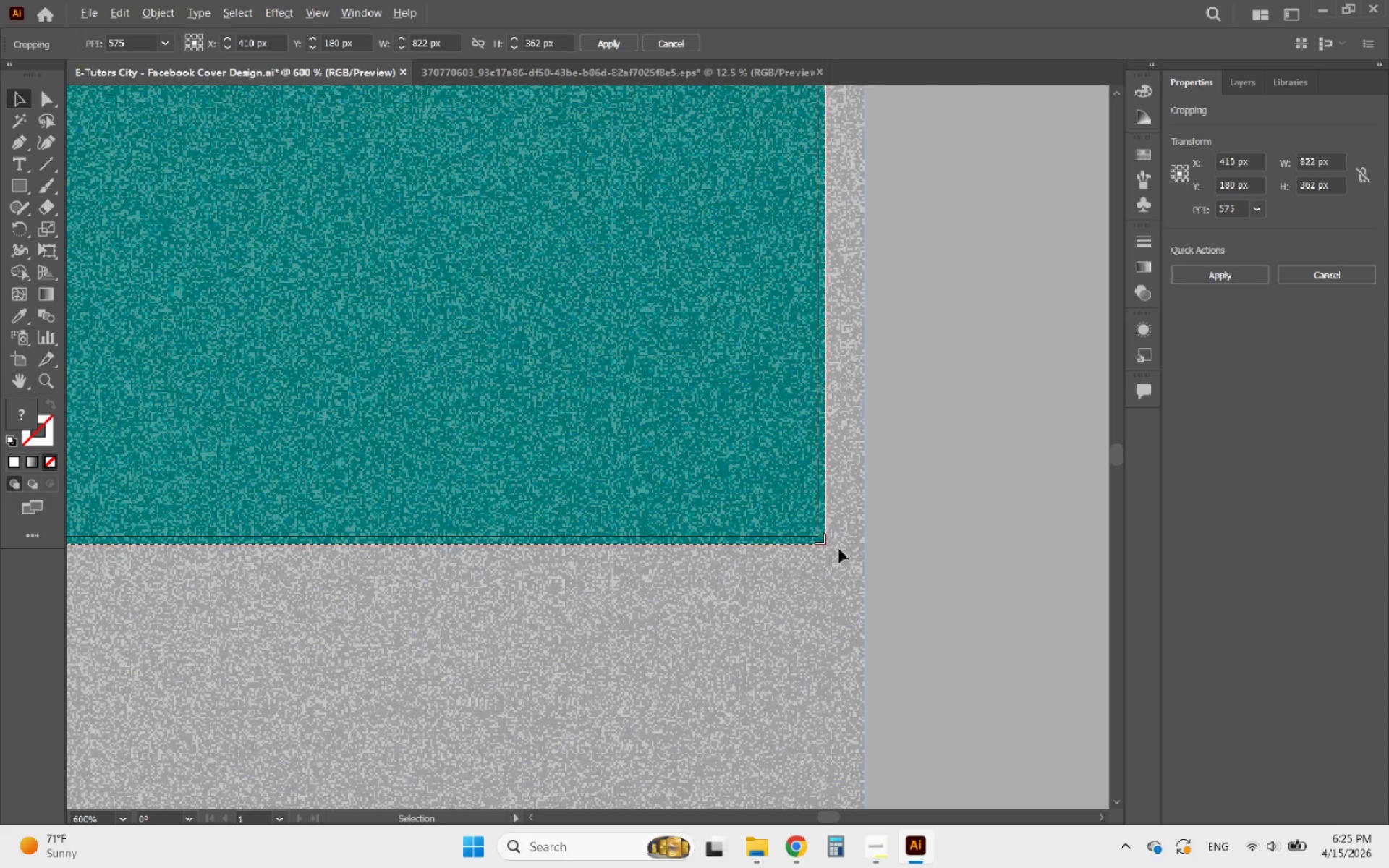 
hold_key(key=AltLeft, duration=3.81)
scroll: coordinate [894, 688], scroll_direction: down, amount: 5.0
 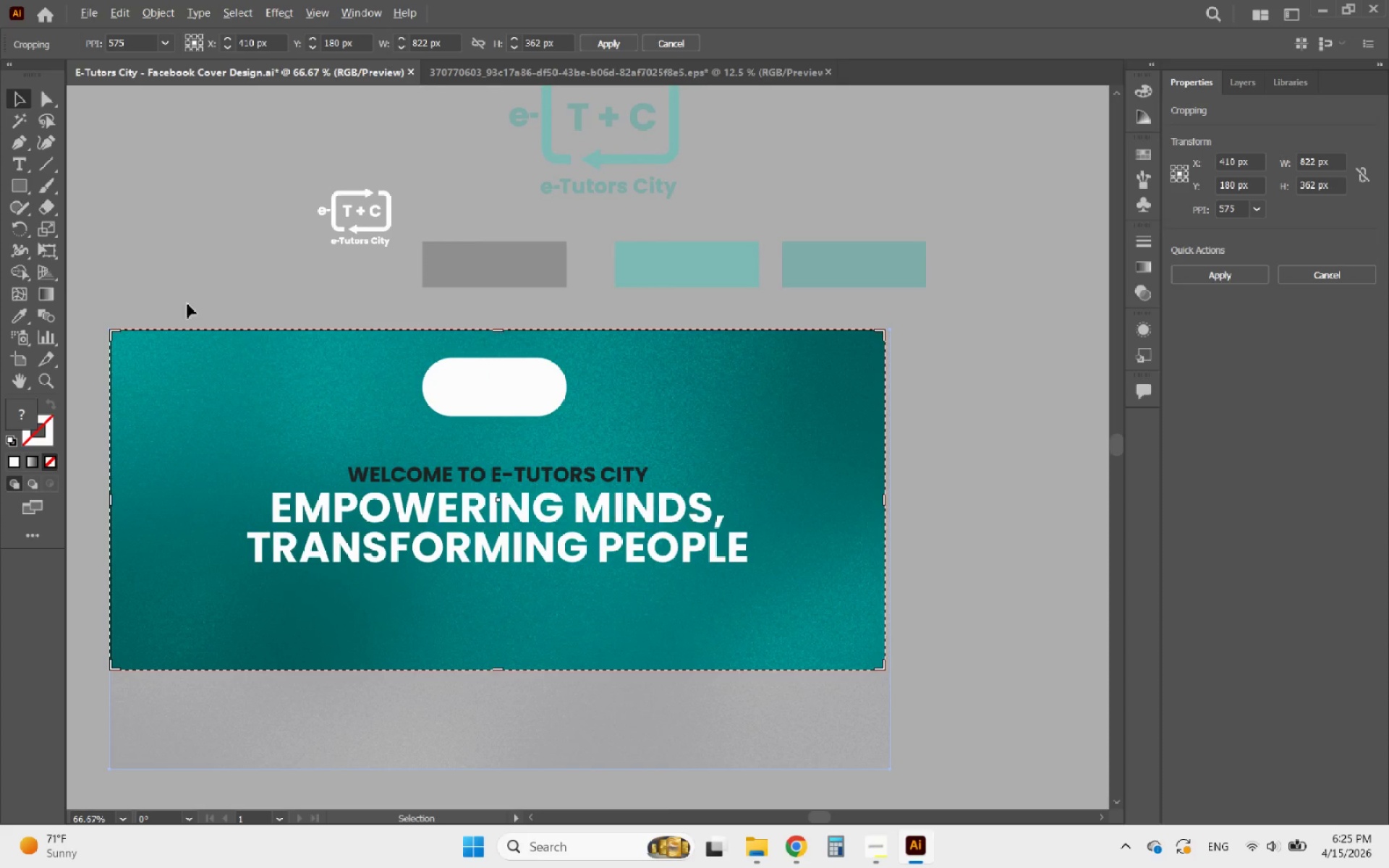 
scroll: coordinate [281, 376], scroll_direction: up, amount: 15.0
 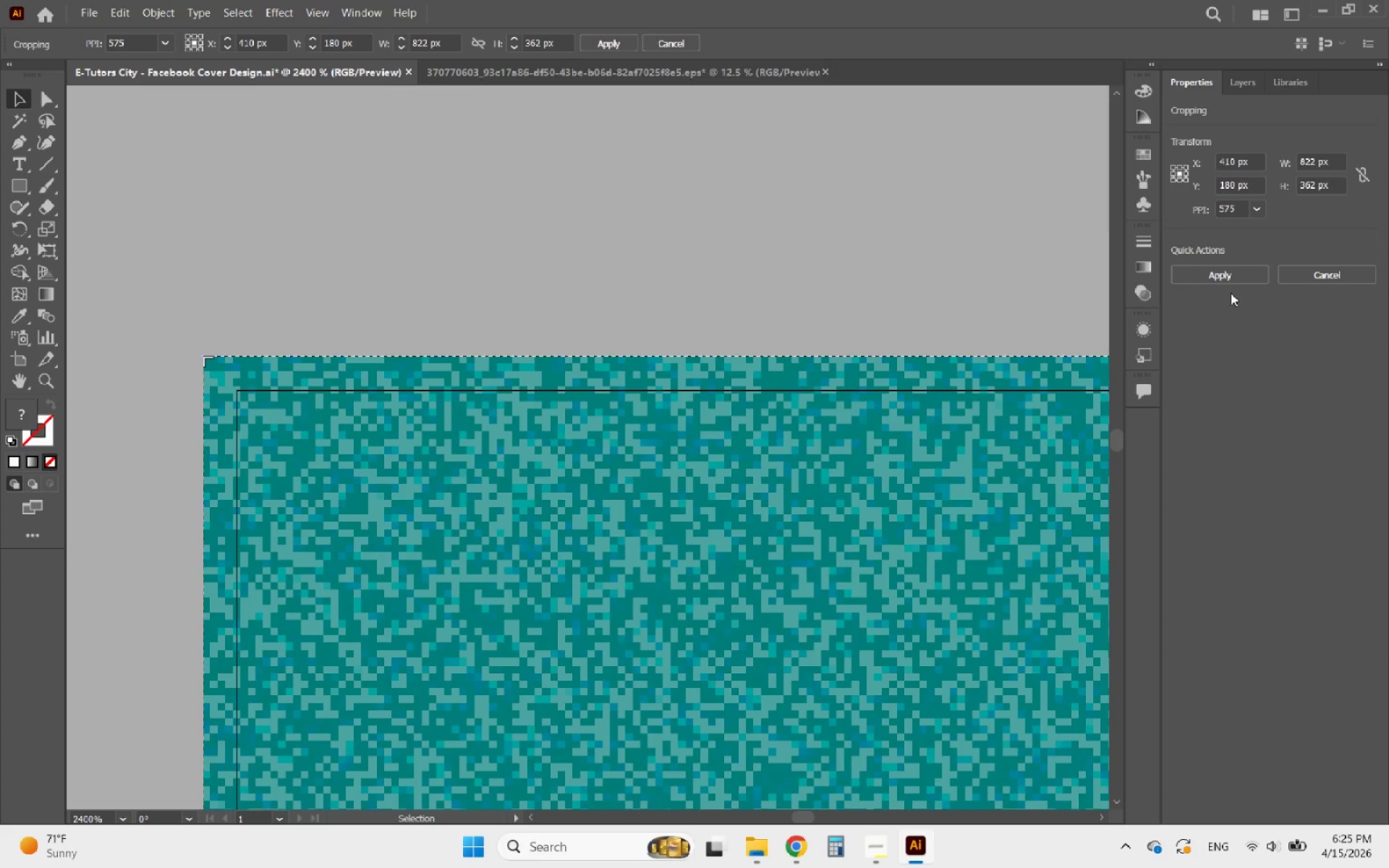 
left_click([1231, 278])
 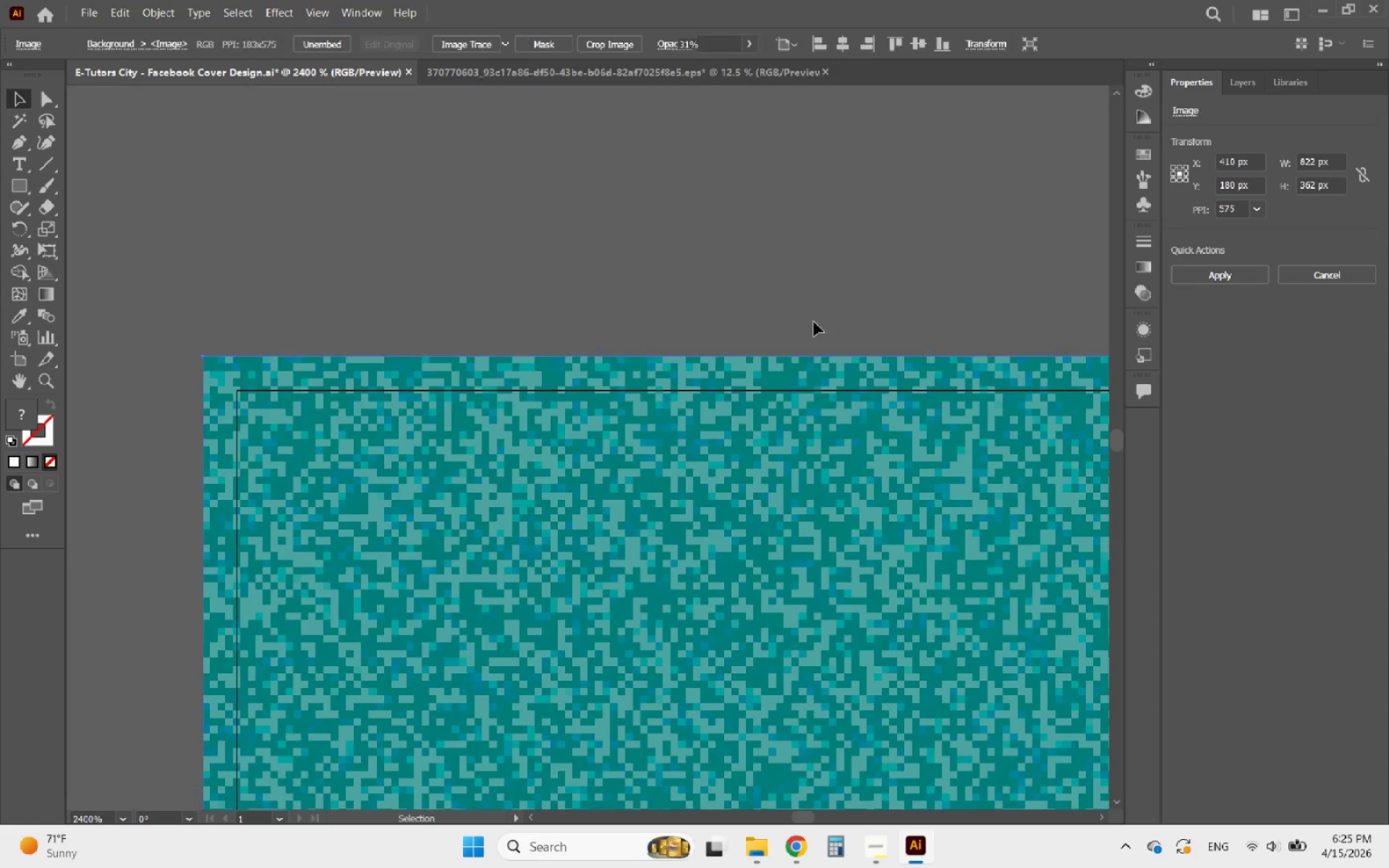 
hold_key(key=AltLeft, duration=1.33)
scroll: coordinate [354, 364], scroll_direction: down, amount: 10.0
 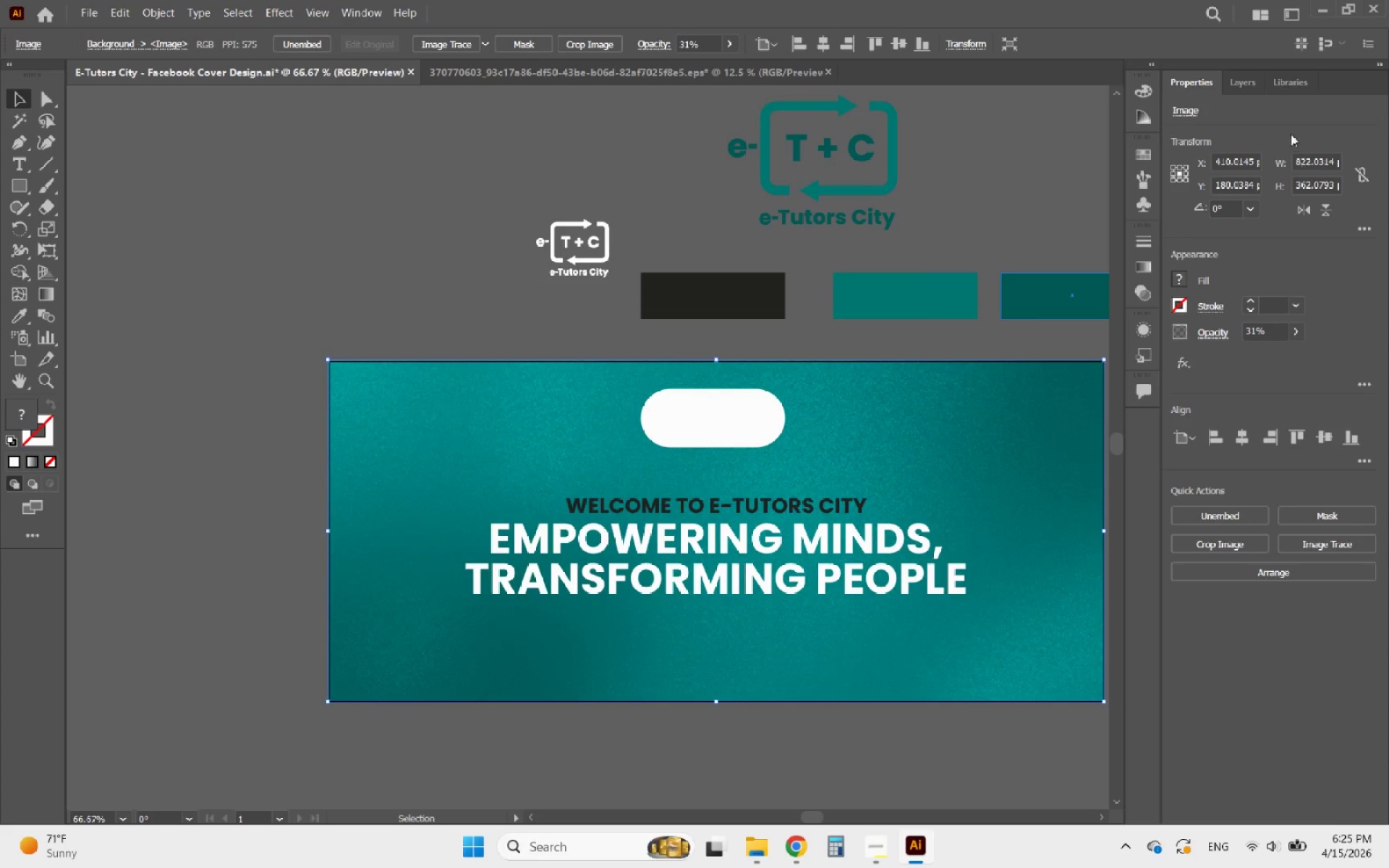 
left_click([1249, 89])
 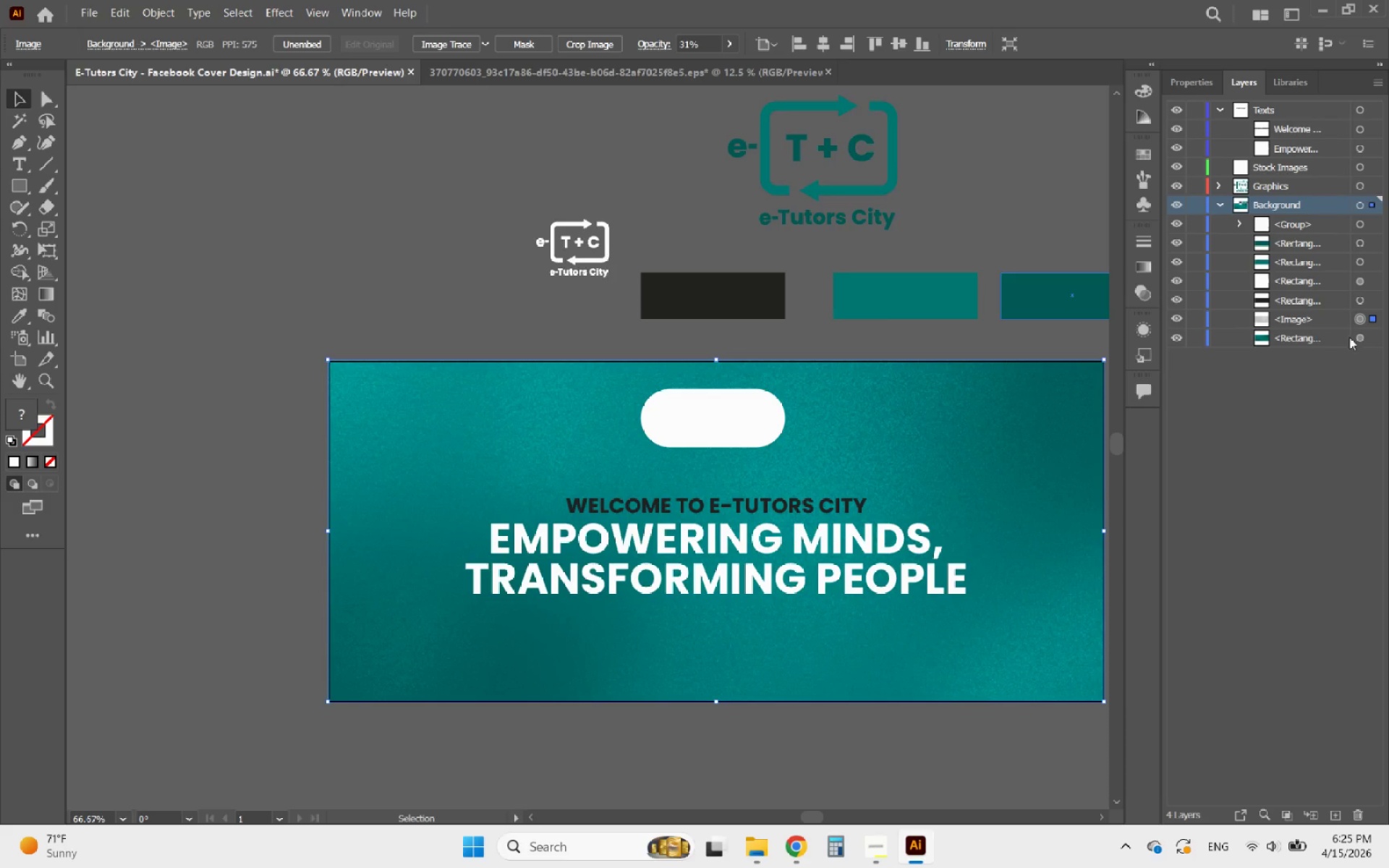 
hold_key(key=ShiftLeft, duration=0.62)
left_click([1372, 340])
 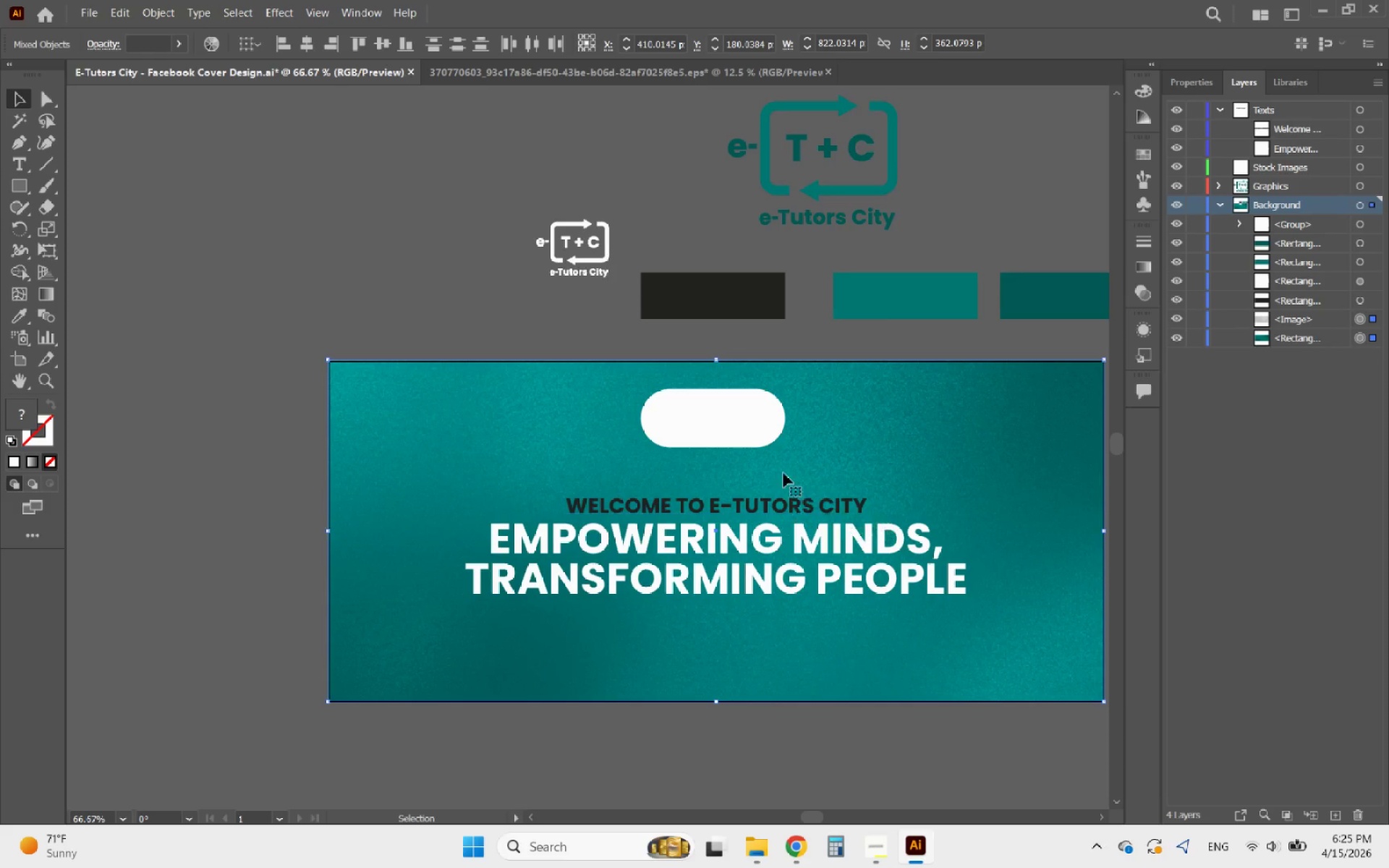 
right_click([896, 435])
 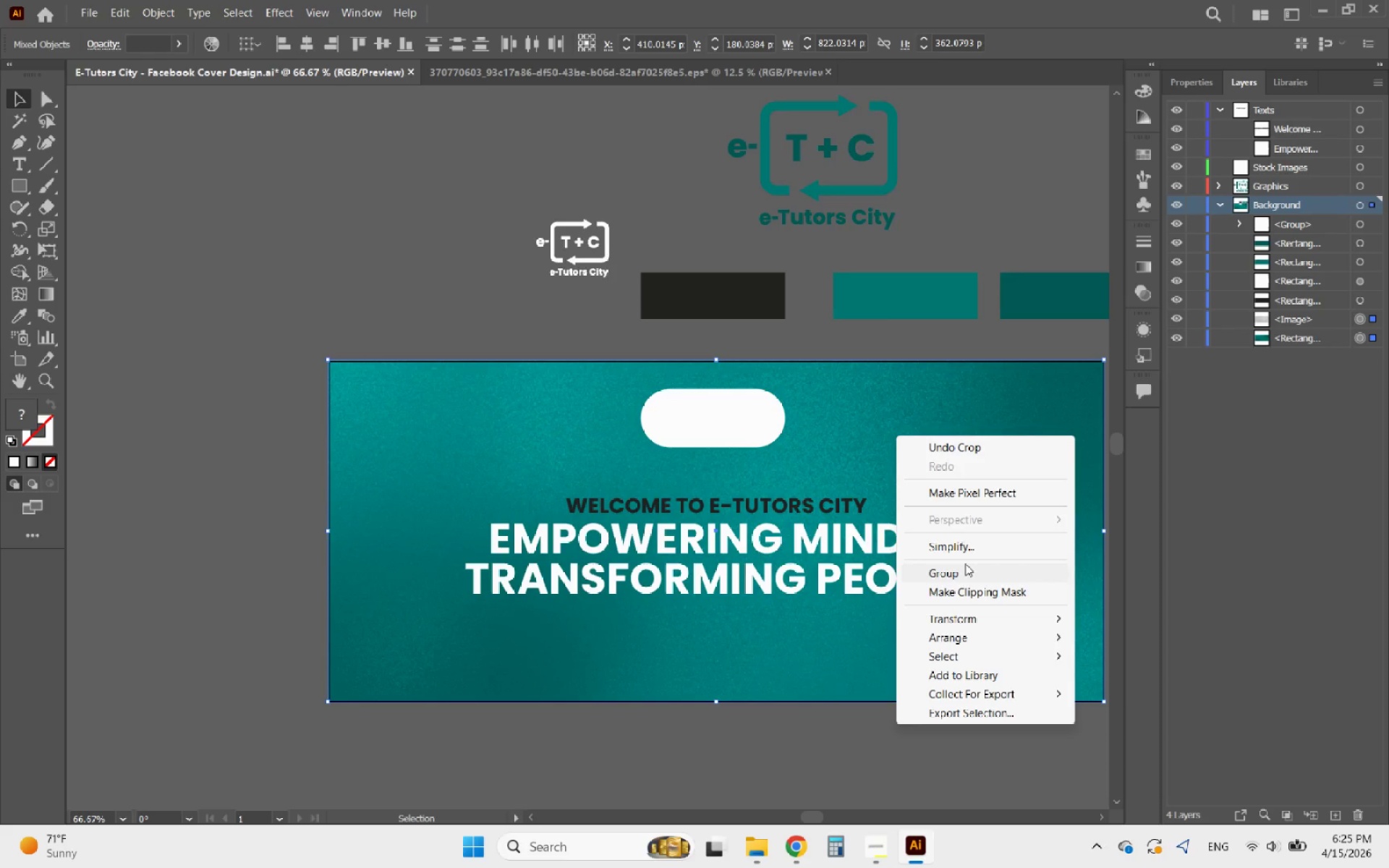 
left_click([944, 573])
 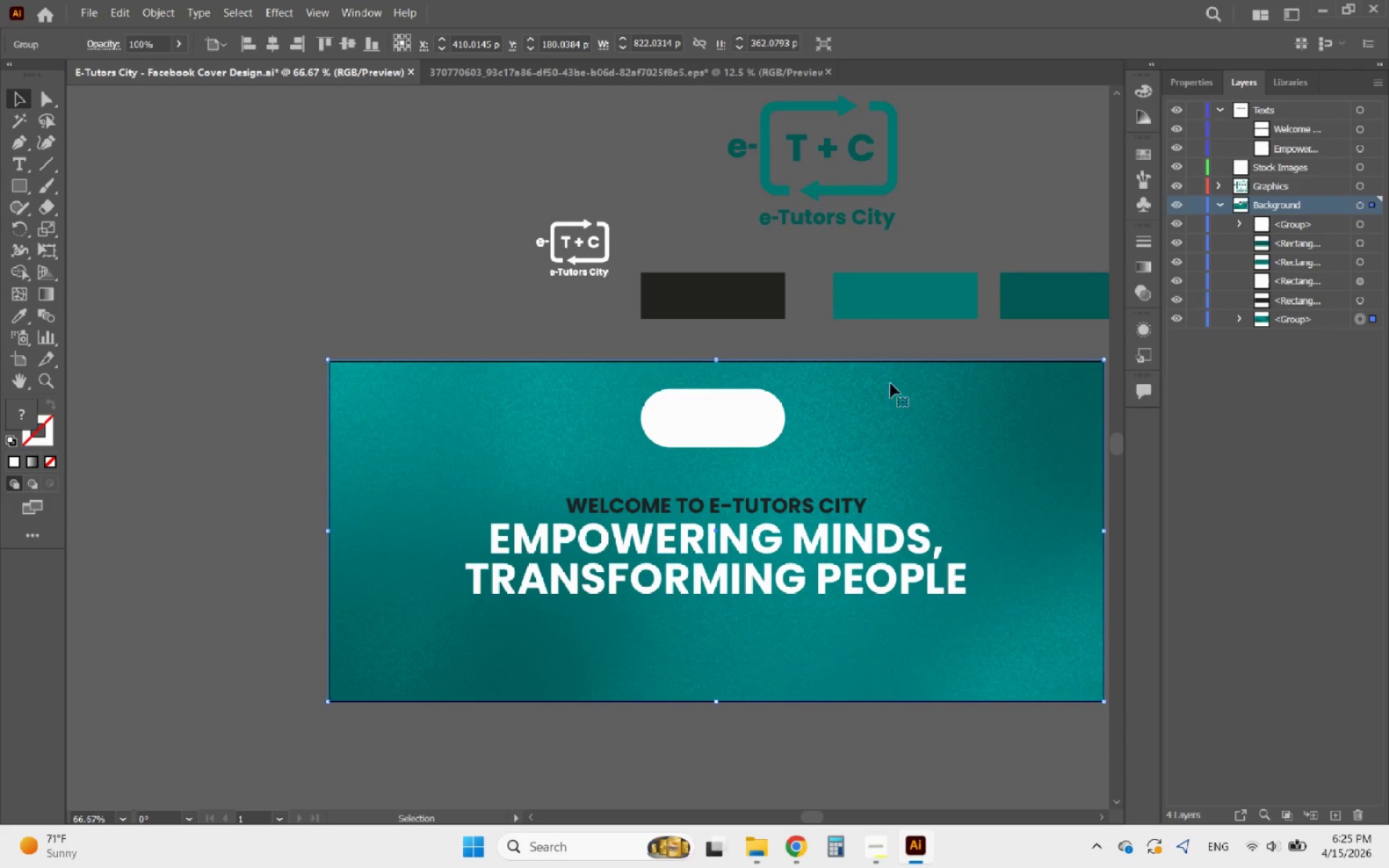 
left_click([874, 350])
 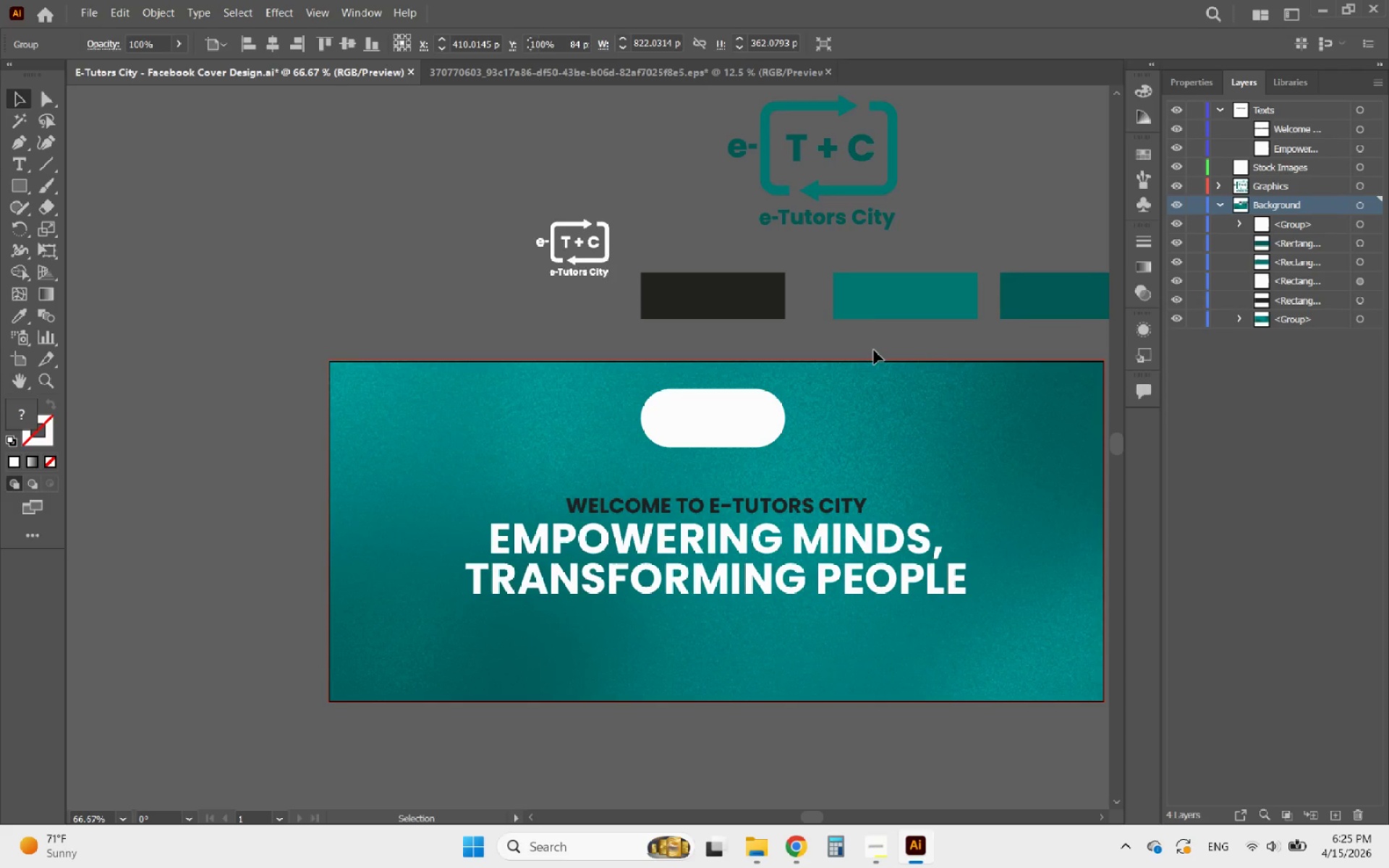 
hold_key(key=AltLeft, duration=2.09)
scroll: coordinate [872, 402], scroll_direction: up, amount: 4.0
 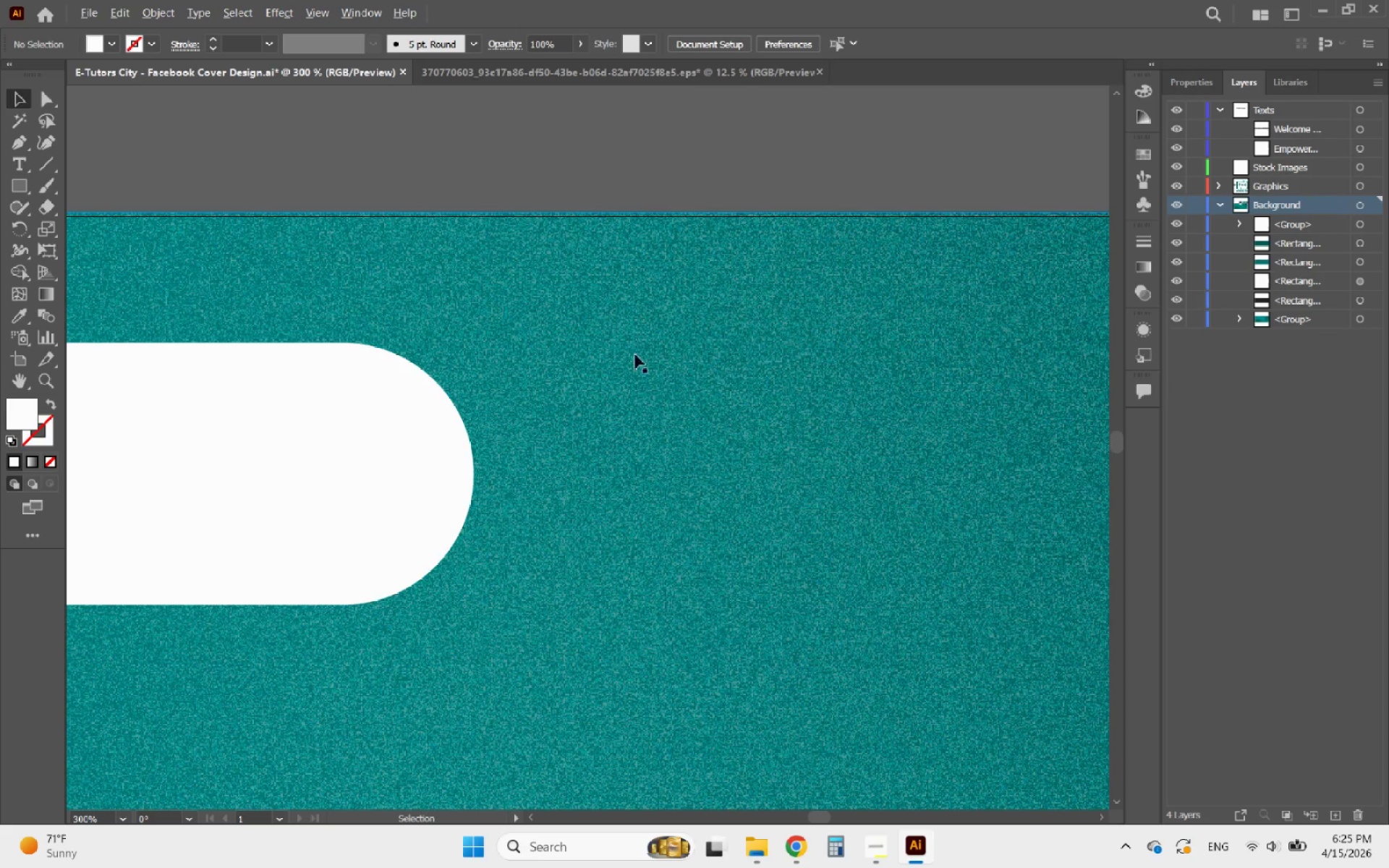 
scroll: coordinate [762, 325], scroll_direction: down, amount: 4.0
 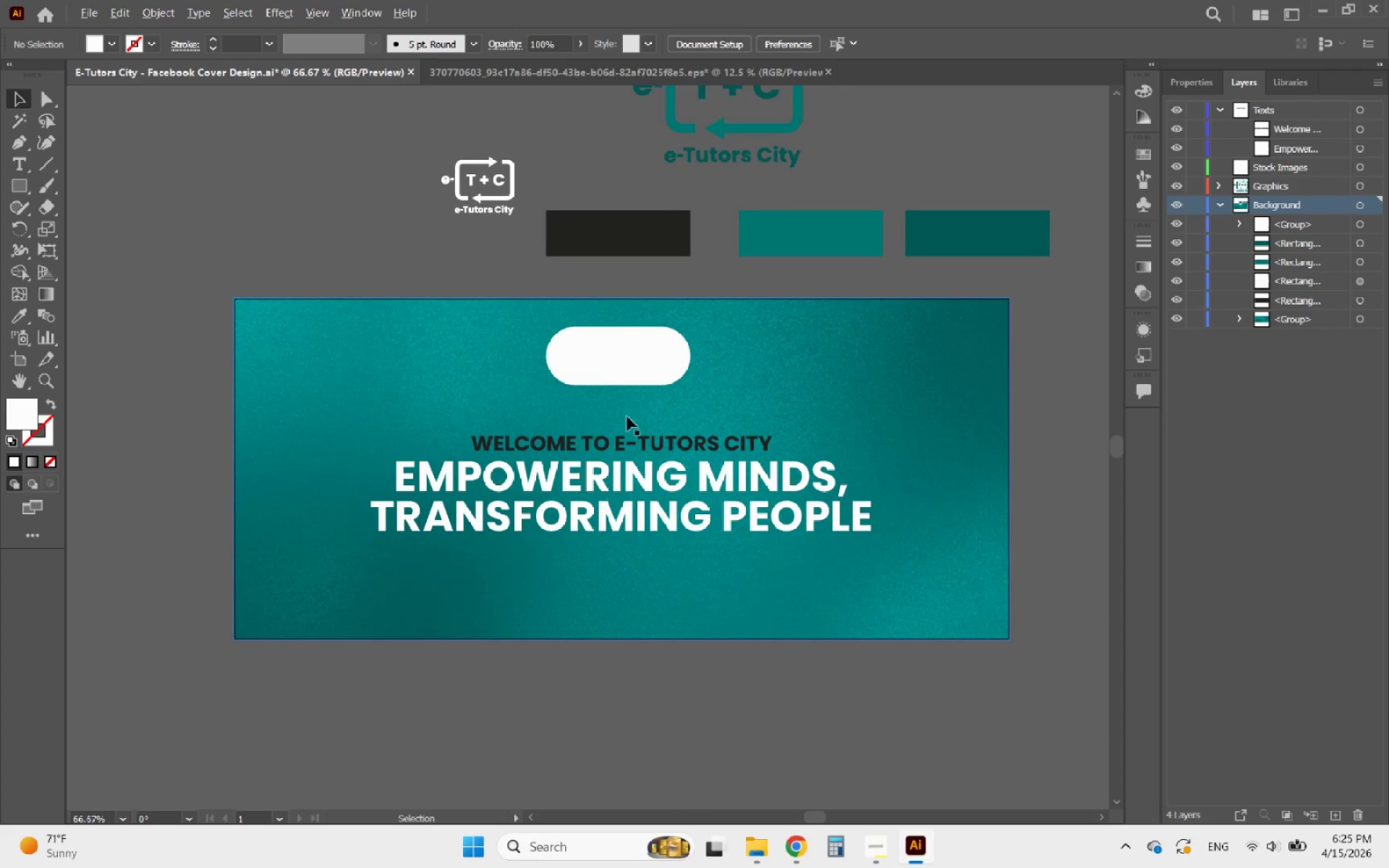 
scroll: coordinate [527, 420], scroll_direction: up, amount: 1.0
 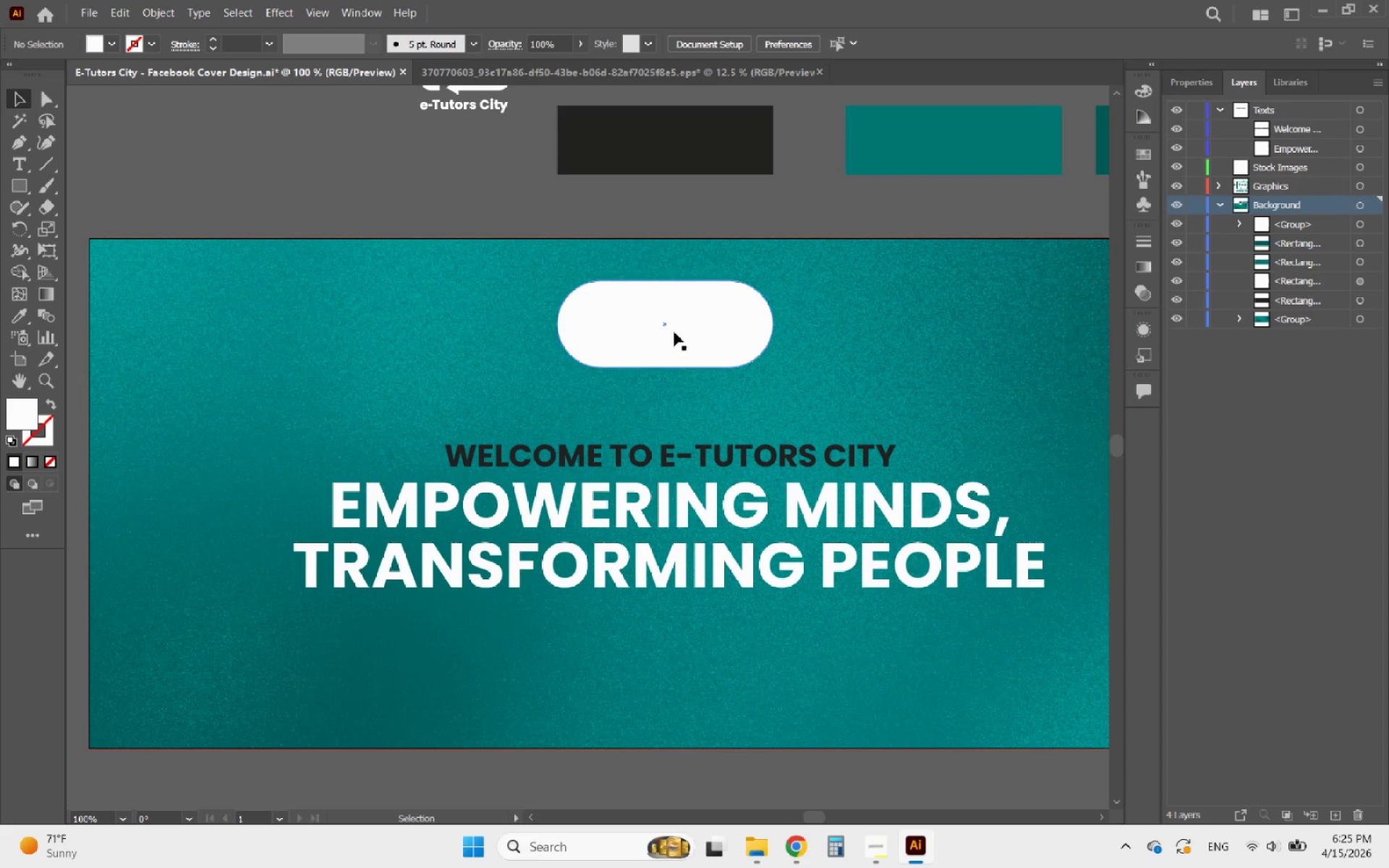 
left_click([674, 332])
 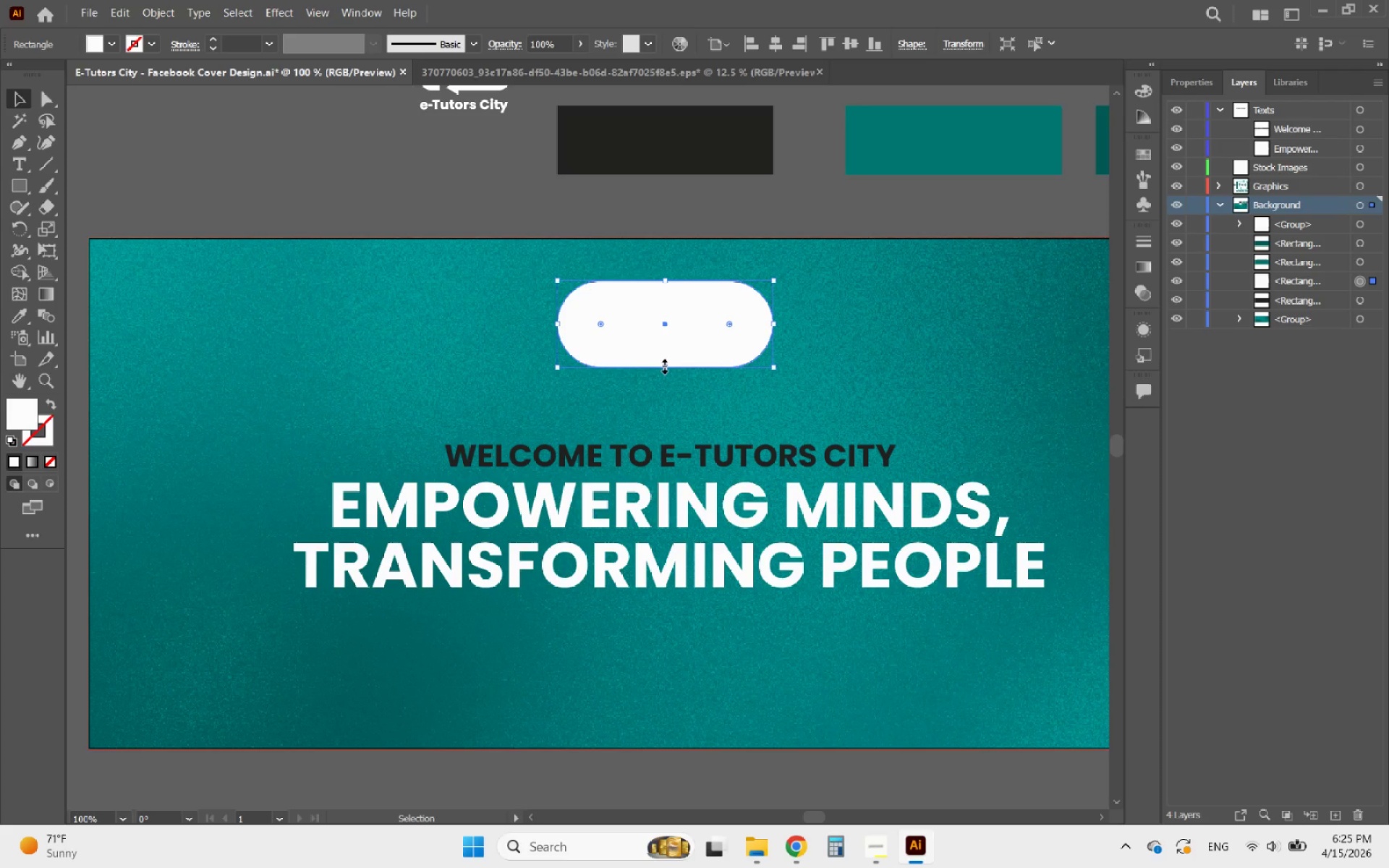 
left_click_drag(start_coordinate=[663, 365], to_coordinate=[645, 378])
 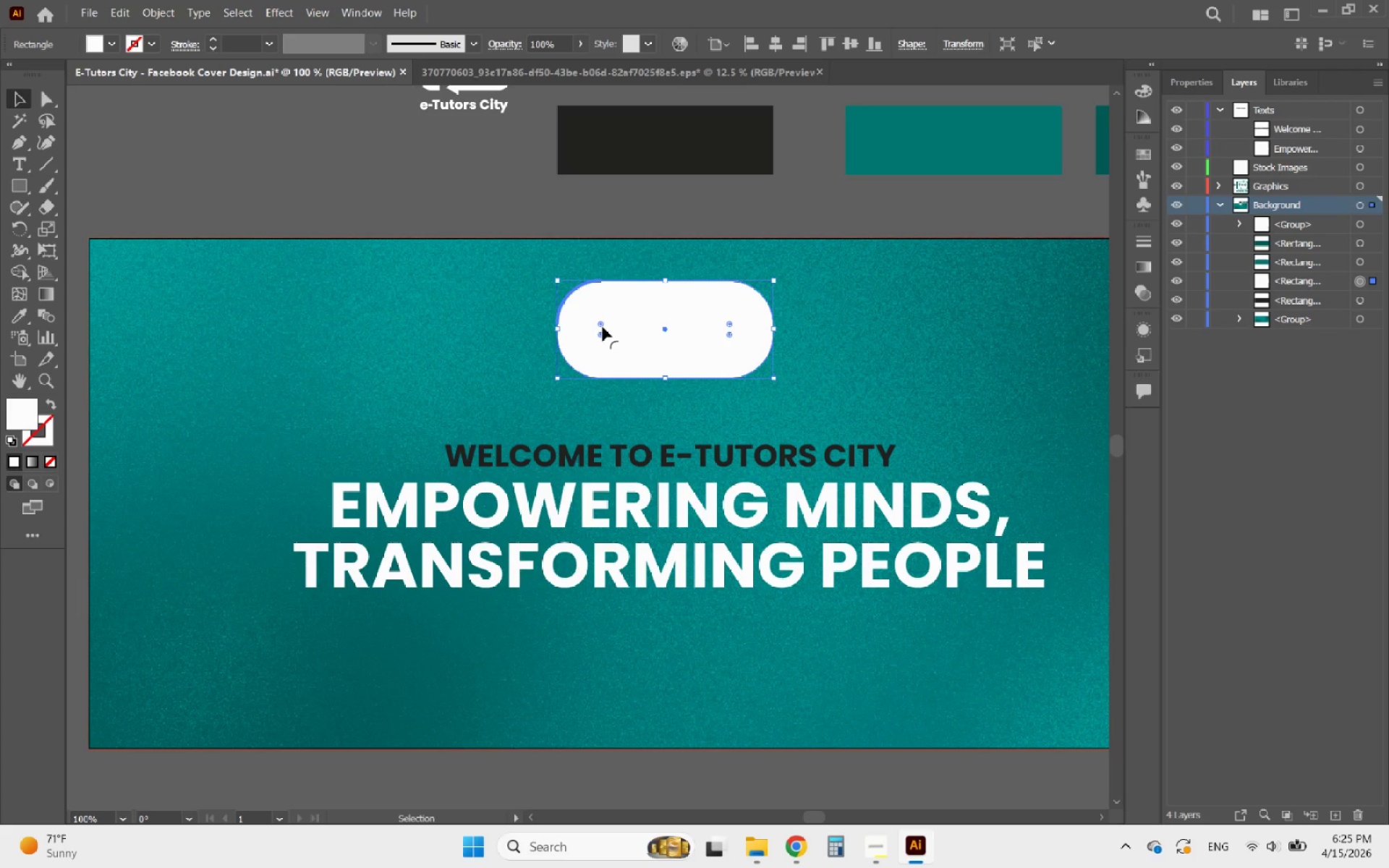 
left_click_drag(start_coordinate=[603, 327], to_coordinate=[677, 331])
 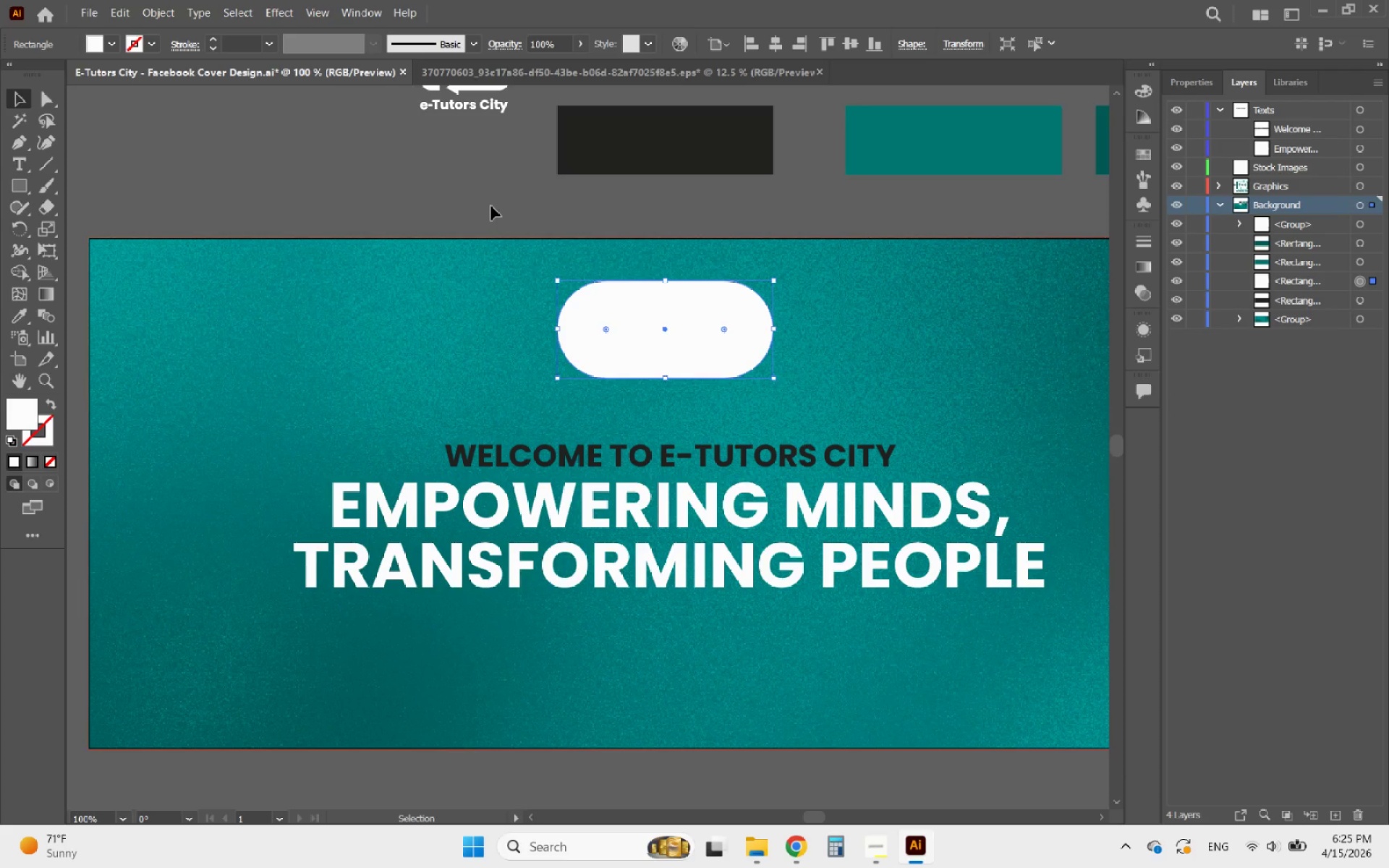 
left_click([491, 205])
 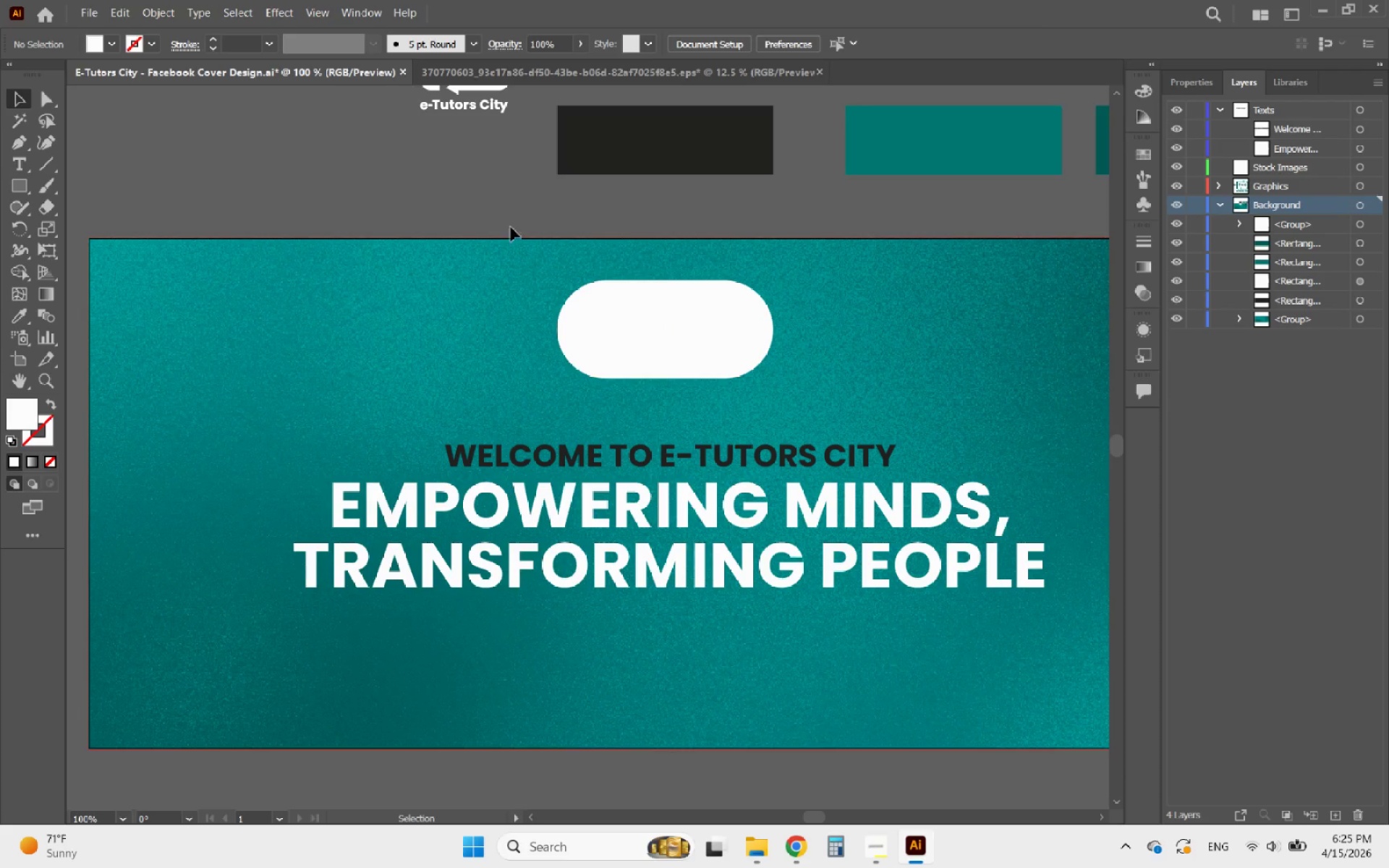 
hold_key(key=AltLeft, duration=0.97)
 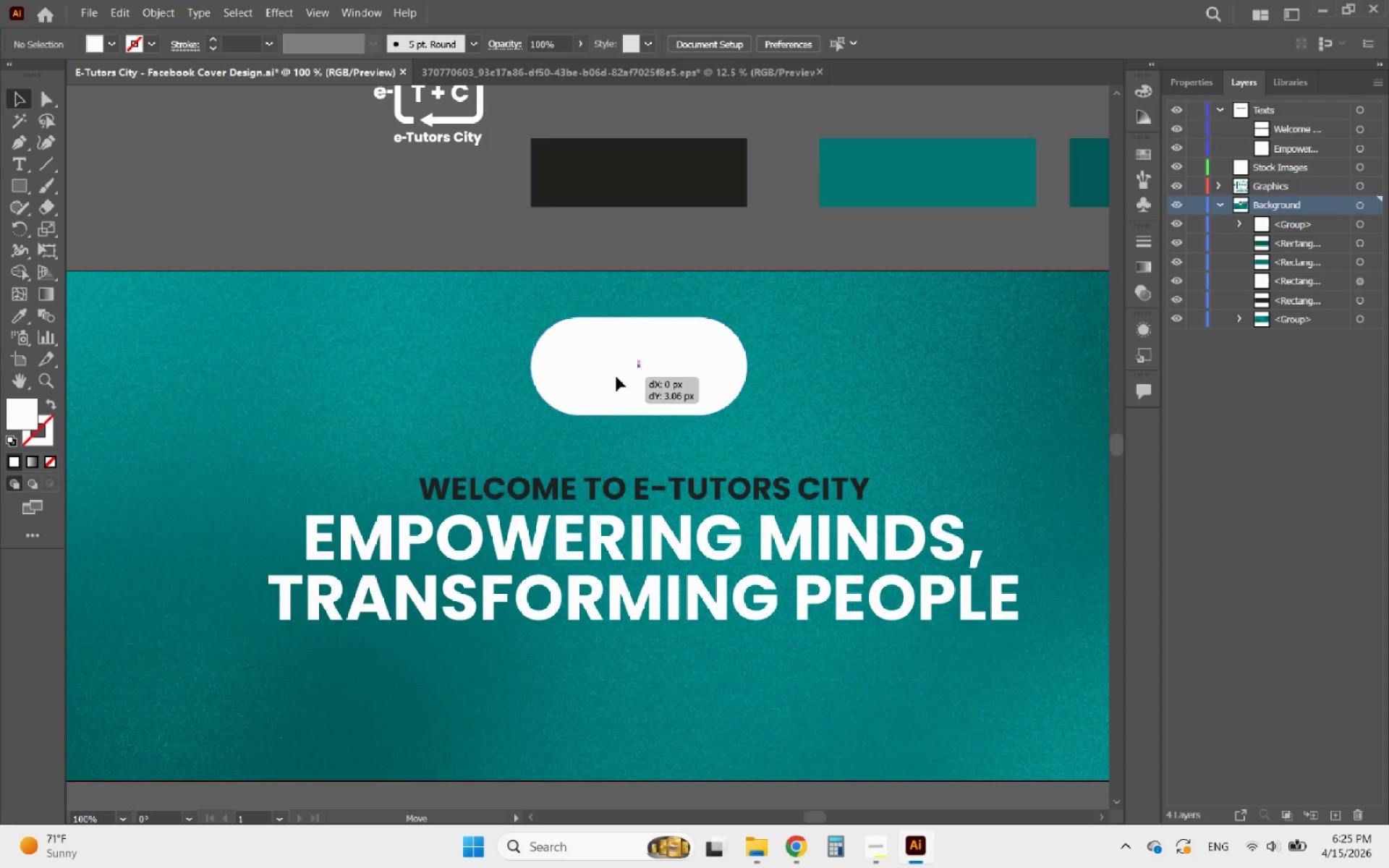 
left_click_drag(start_coordinate=[616, 373], to_coordinate=[618, 383])
 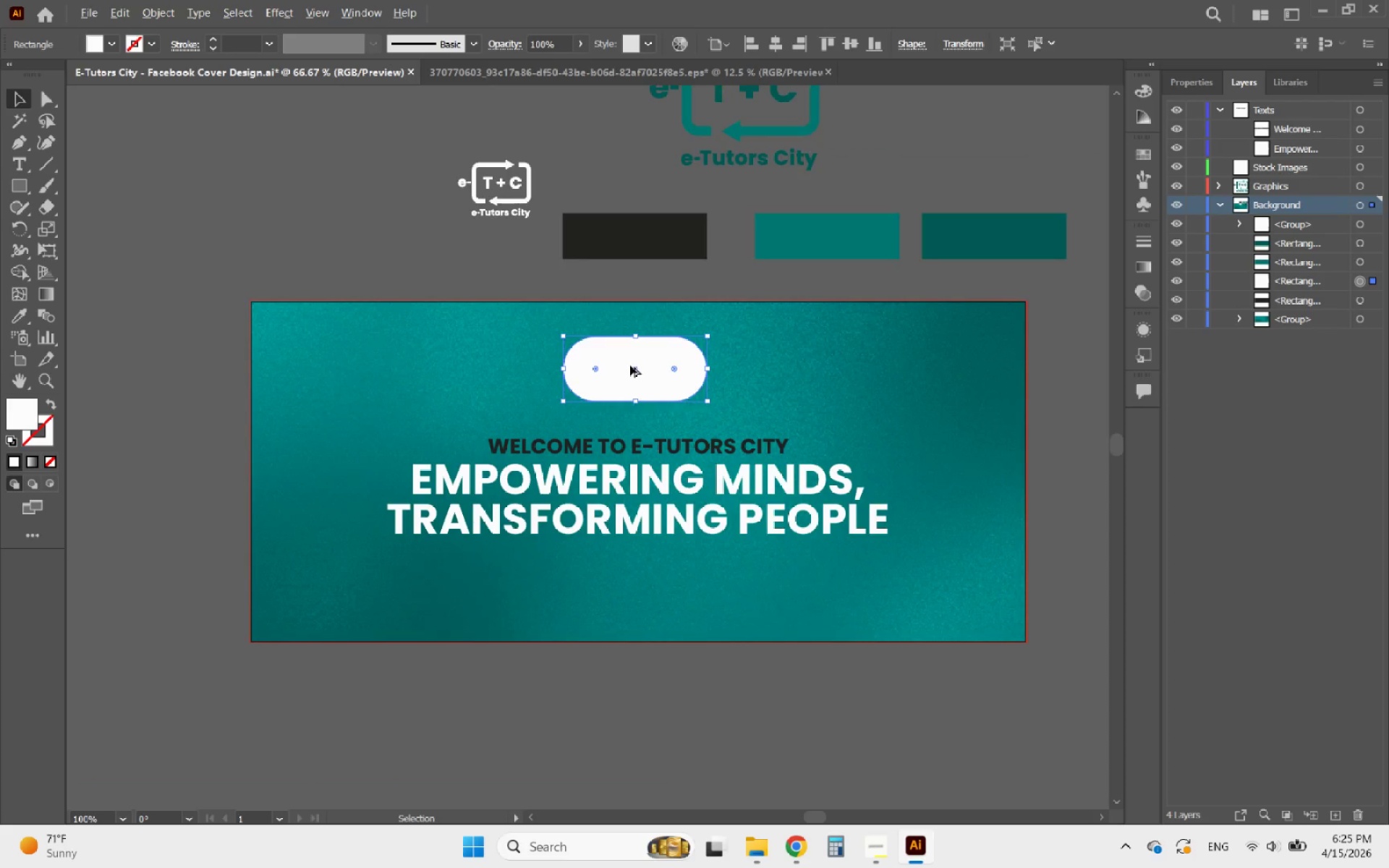 
scroll: coordinate [616, 373], scroll_direction: none, amount: 0.0
 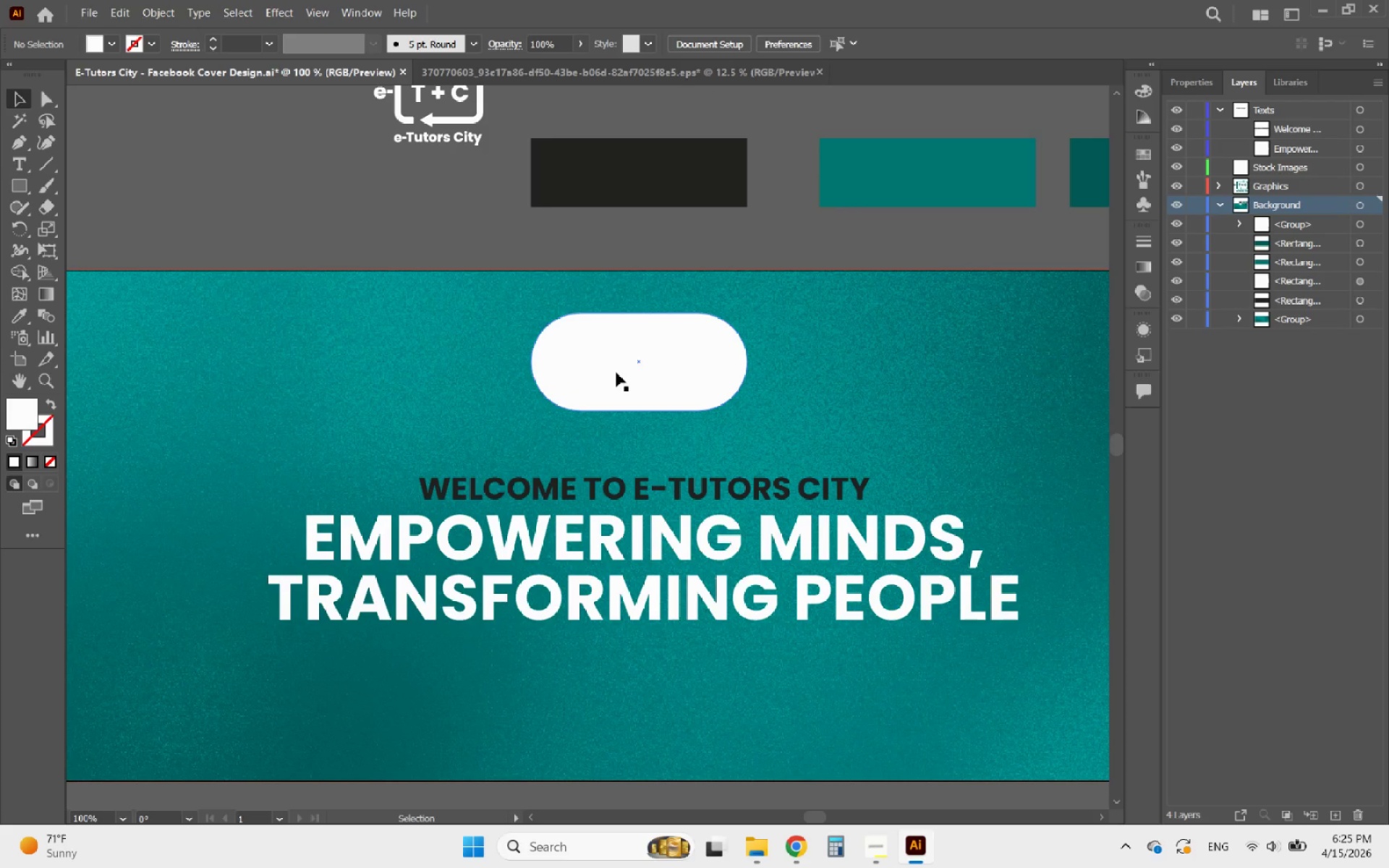 
hold_key(key=ShiftLeft, duration=1.39)
 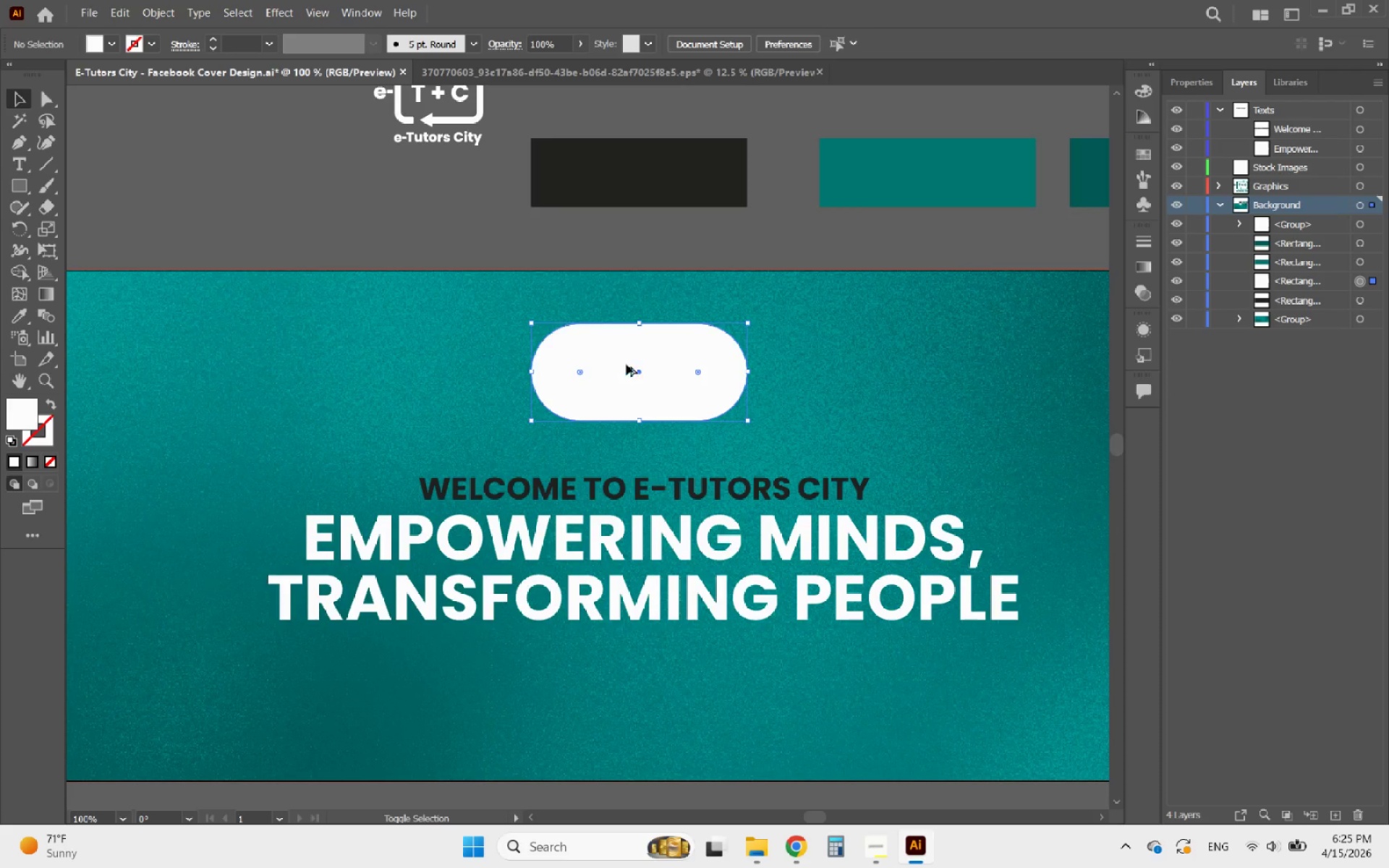 
hold_key(key=AltLeft, duration=0.41)
scroll: coordinate [630, 365], scroll_direction: down, amount: 2.0
 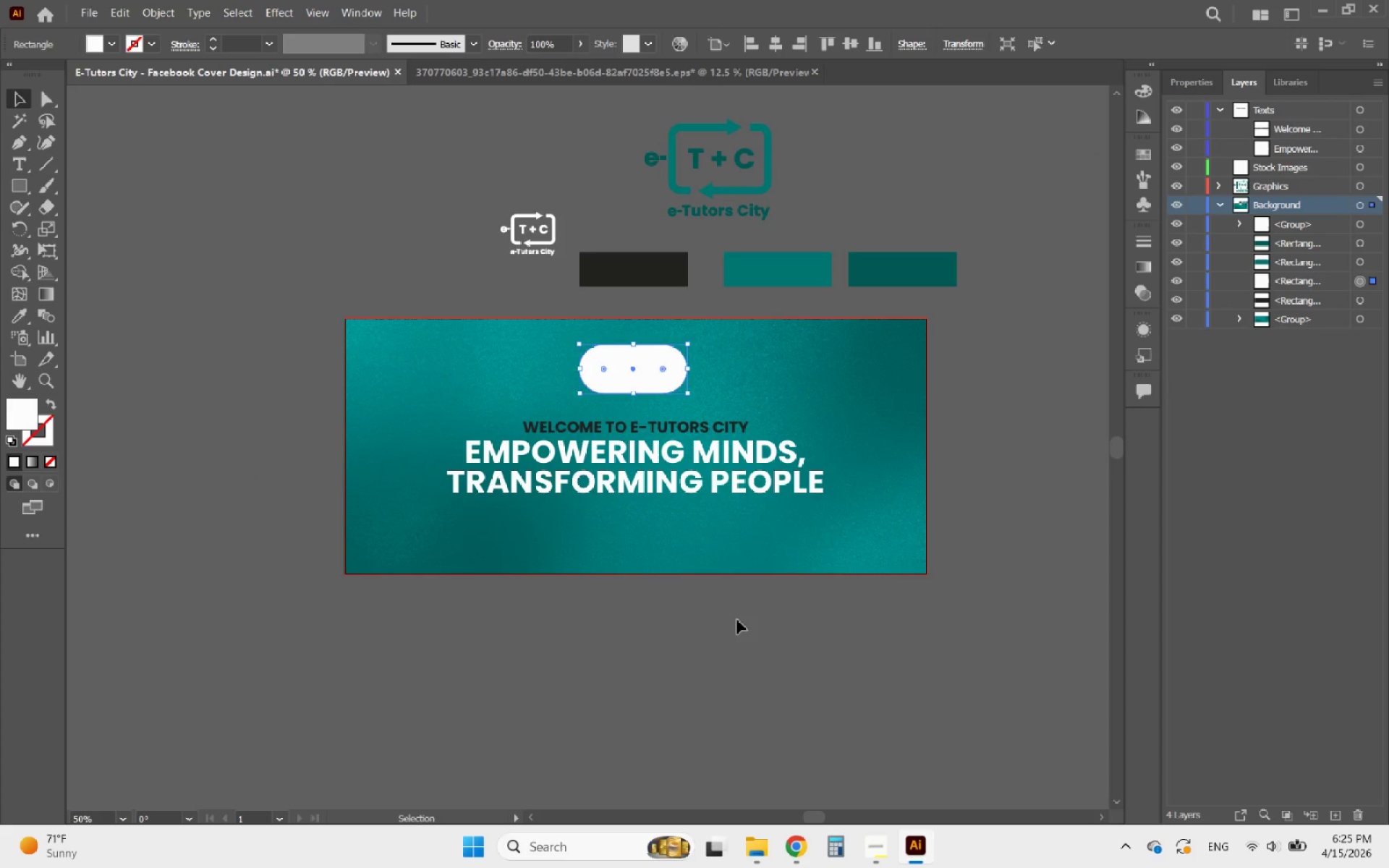 
hold_key(key=AltLeft, duration=0.5)
 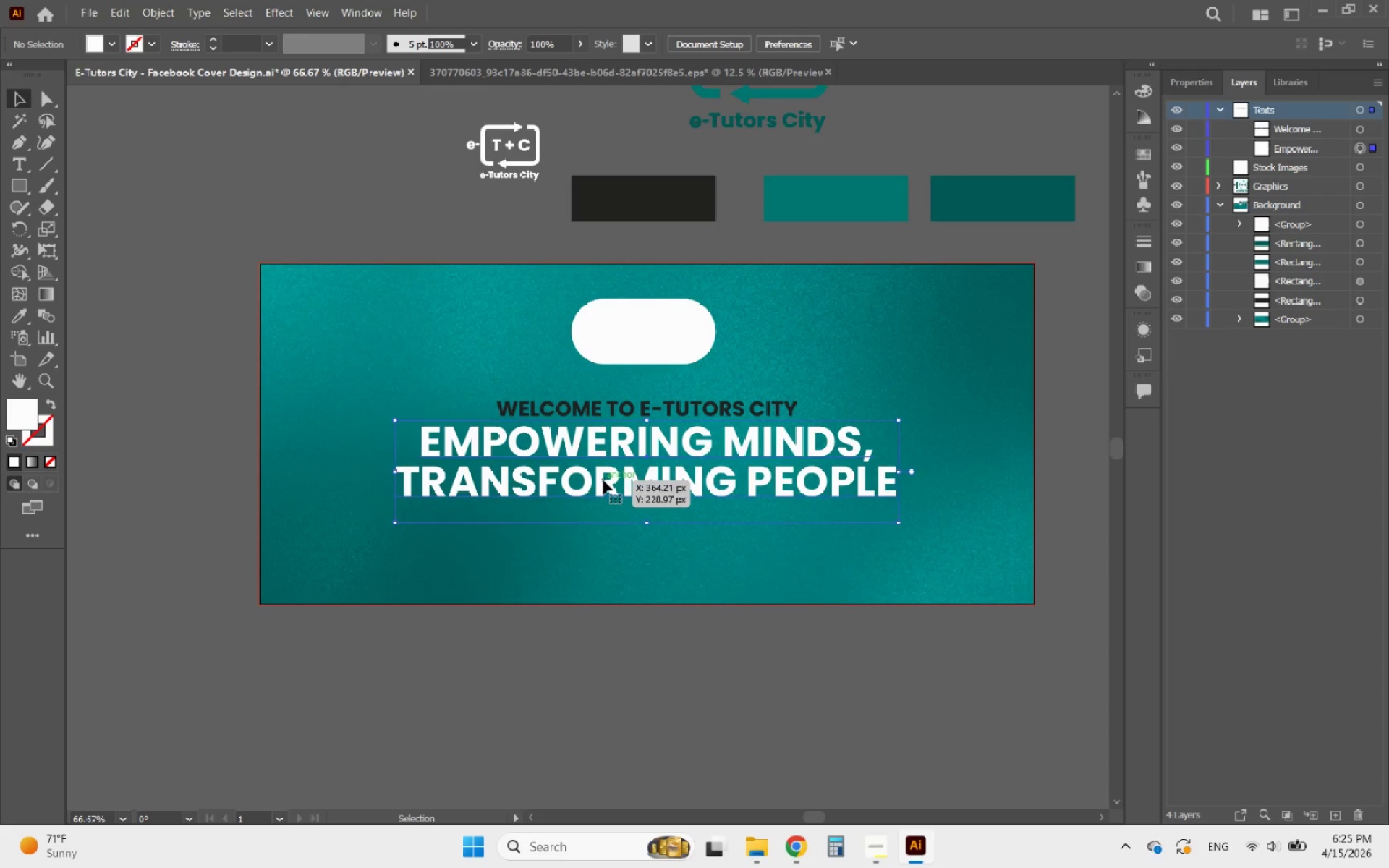 
left_click([603, 481])
 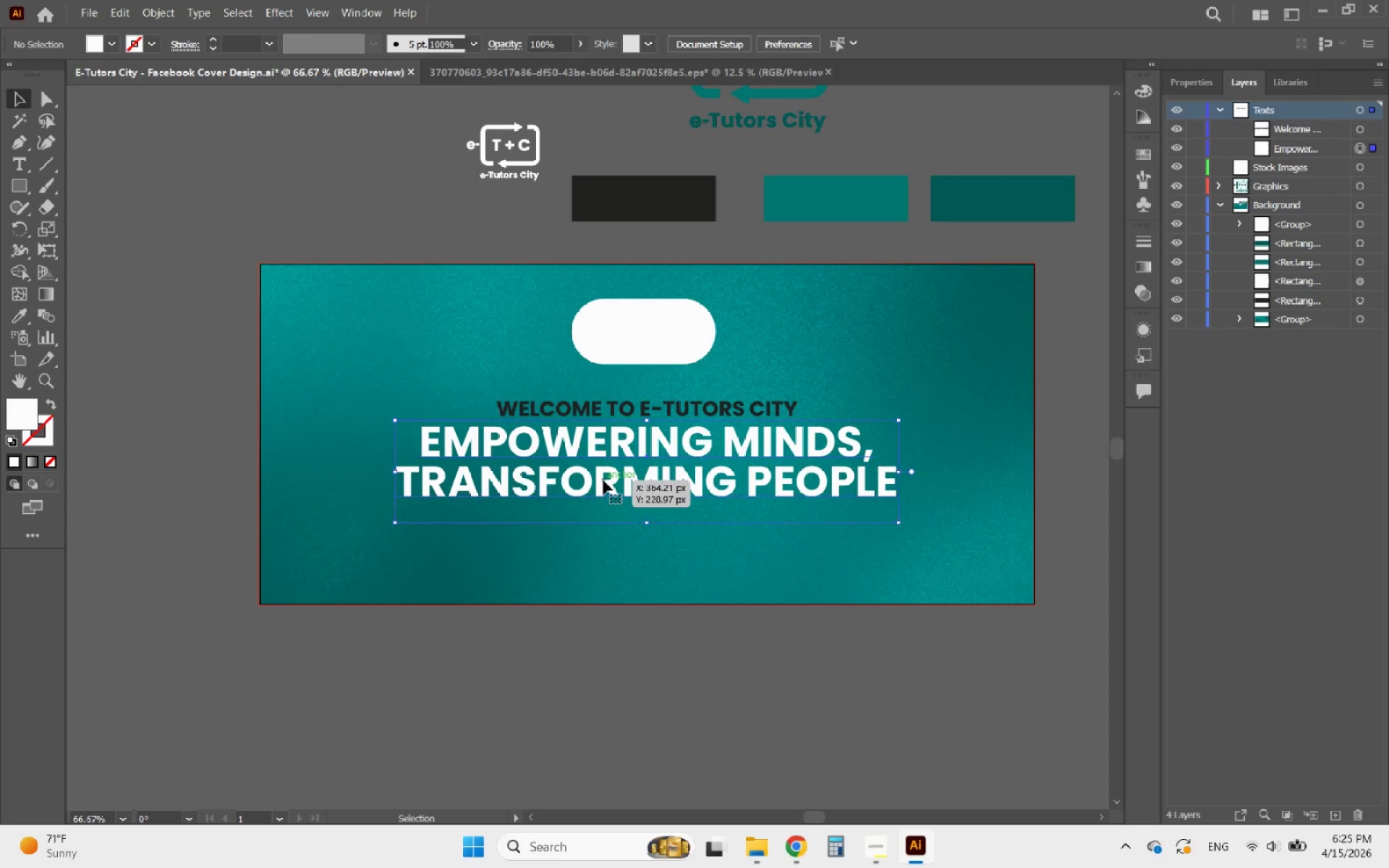 
scroll: coordinate [603, 481], scroll_direction: up, amount: 1.0
 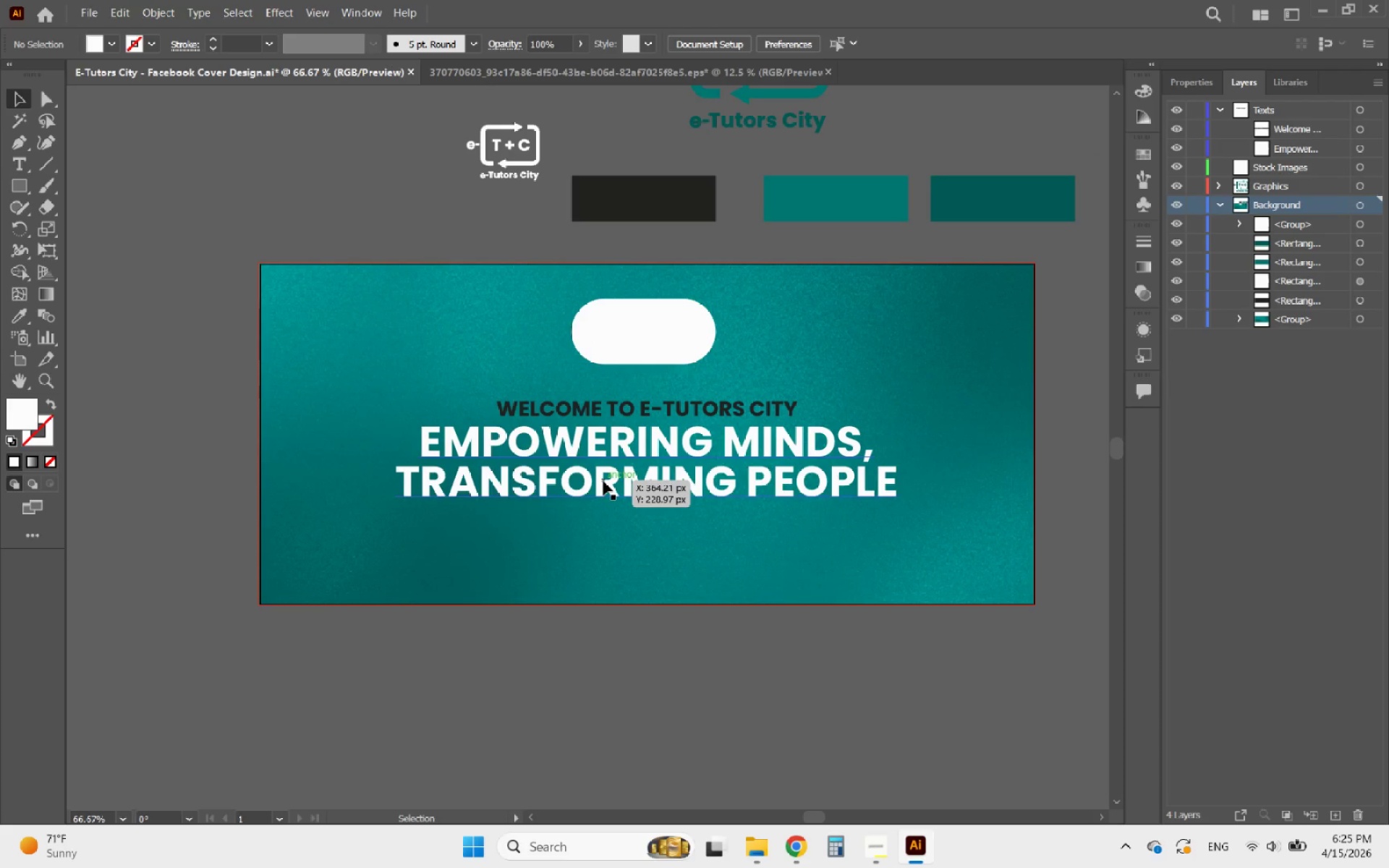 
hold_key(key=ShiftLeft, duration=2.55)
left_click_drag(start_coordinate=[645, 523], to_coordinate=[642, 518])
 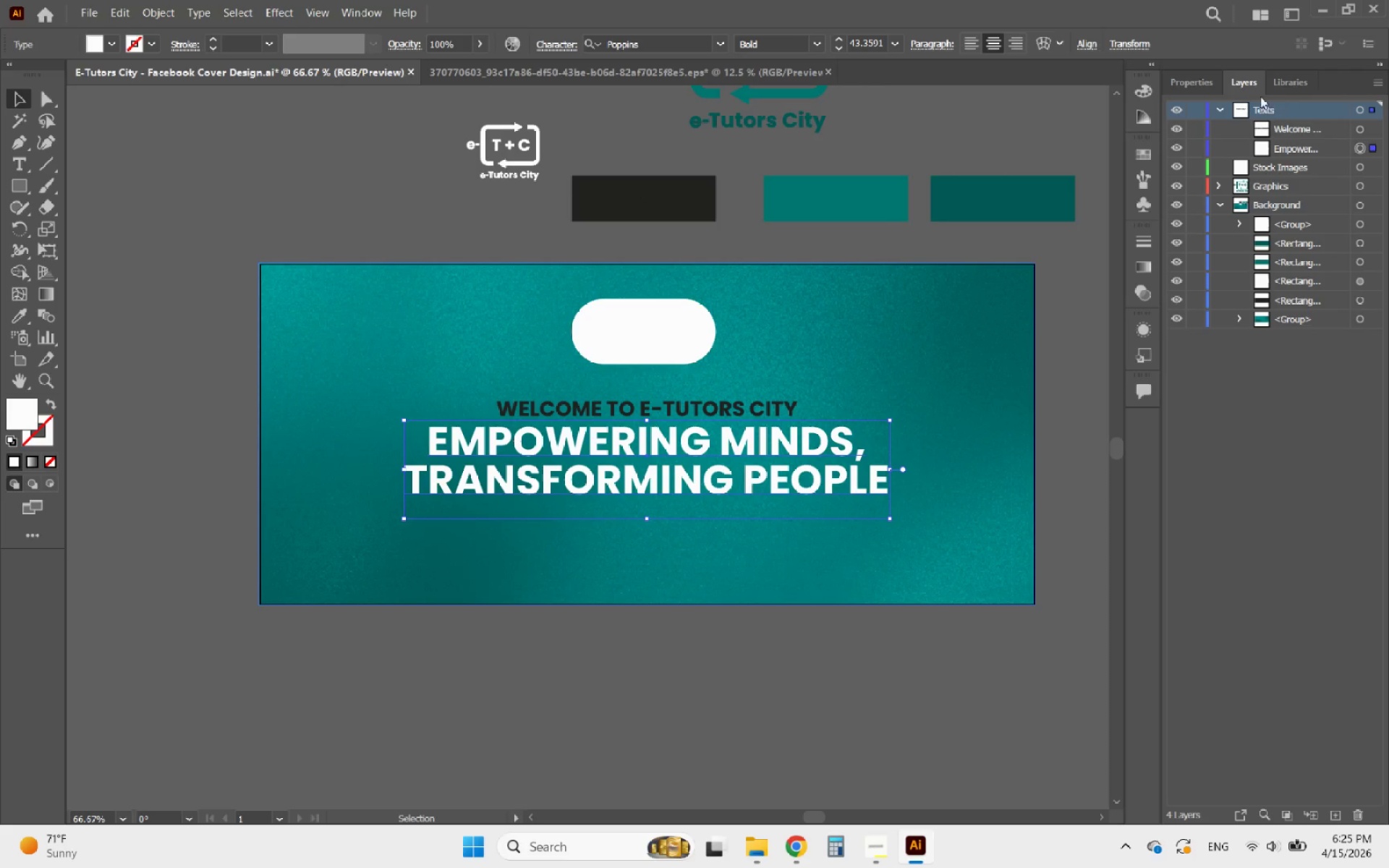 
left_click([1203, 85])
 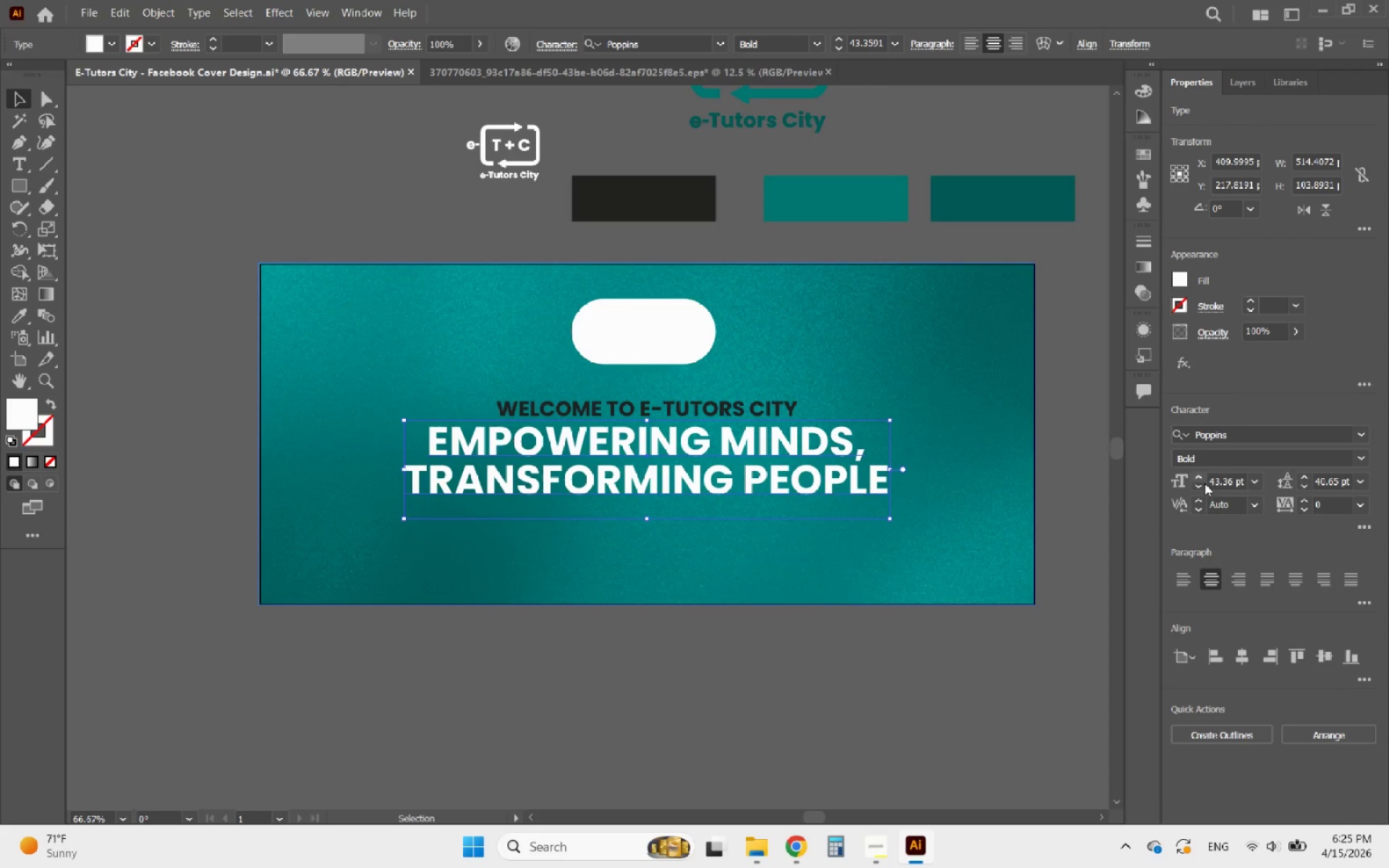 
double_click([1203, 486])
 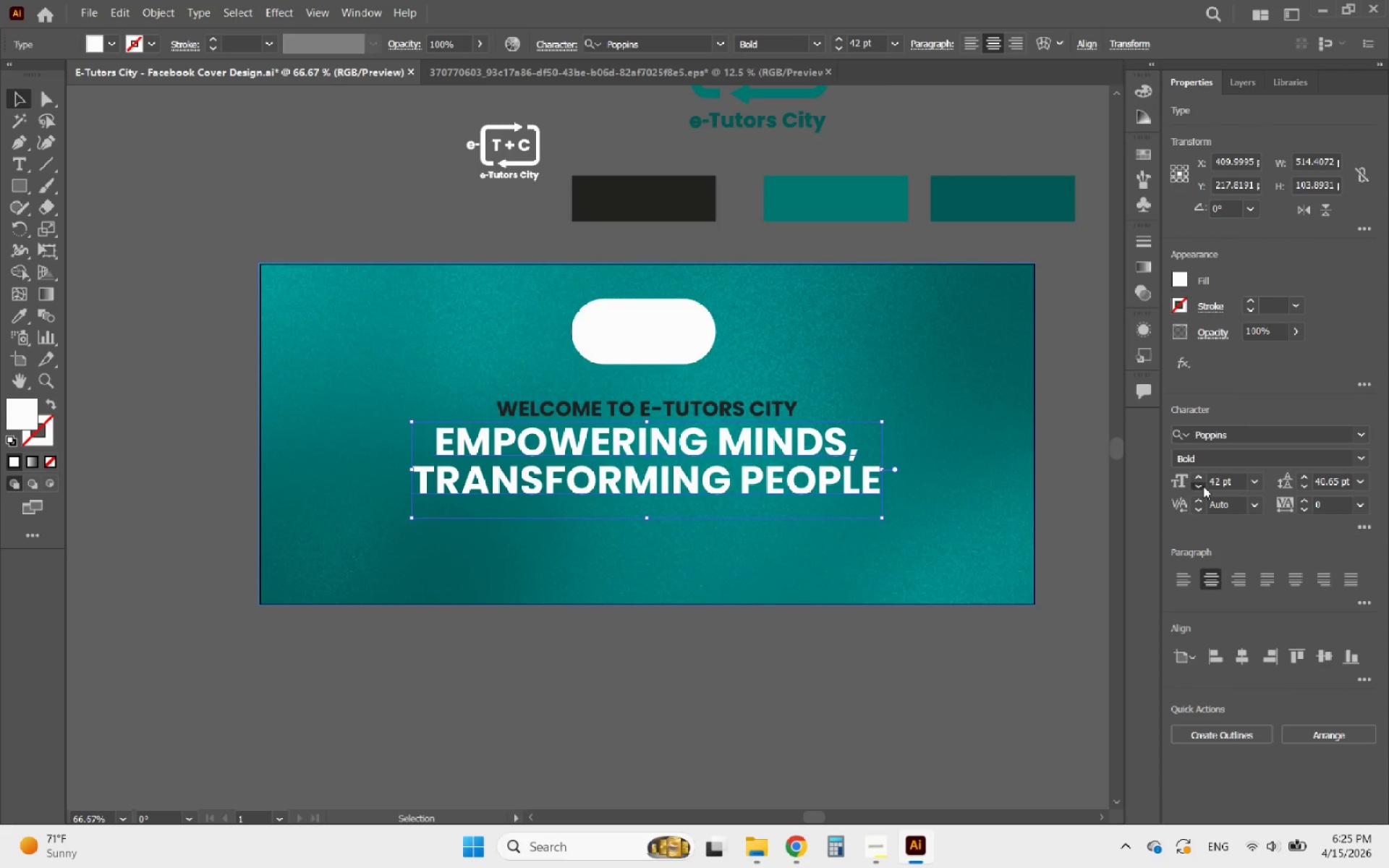 
triple_click([1203, 486])
 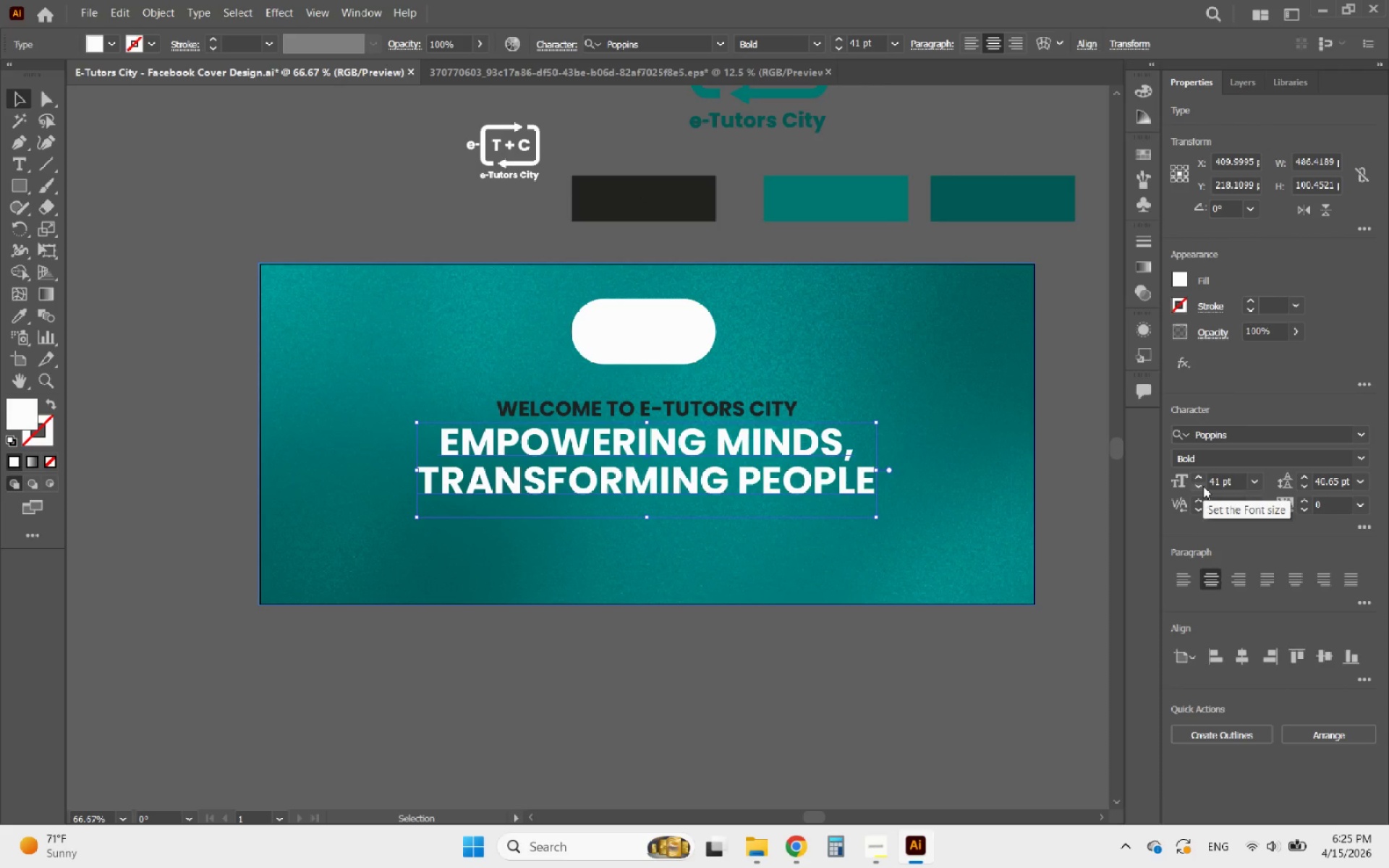 
left_click([1203, 486])
 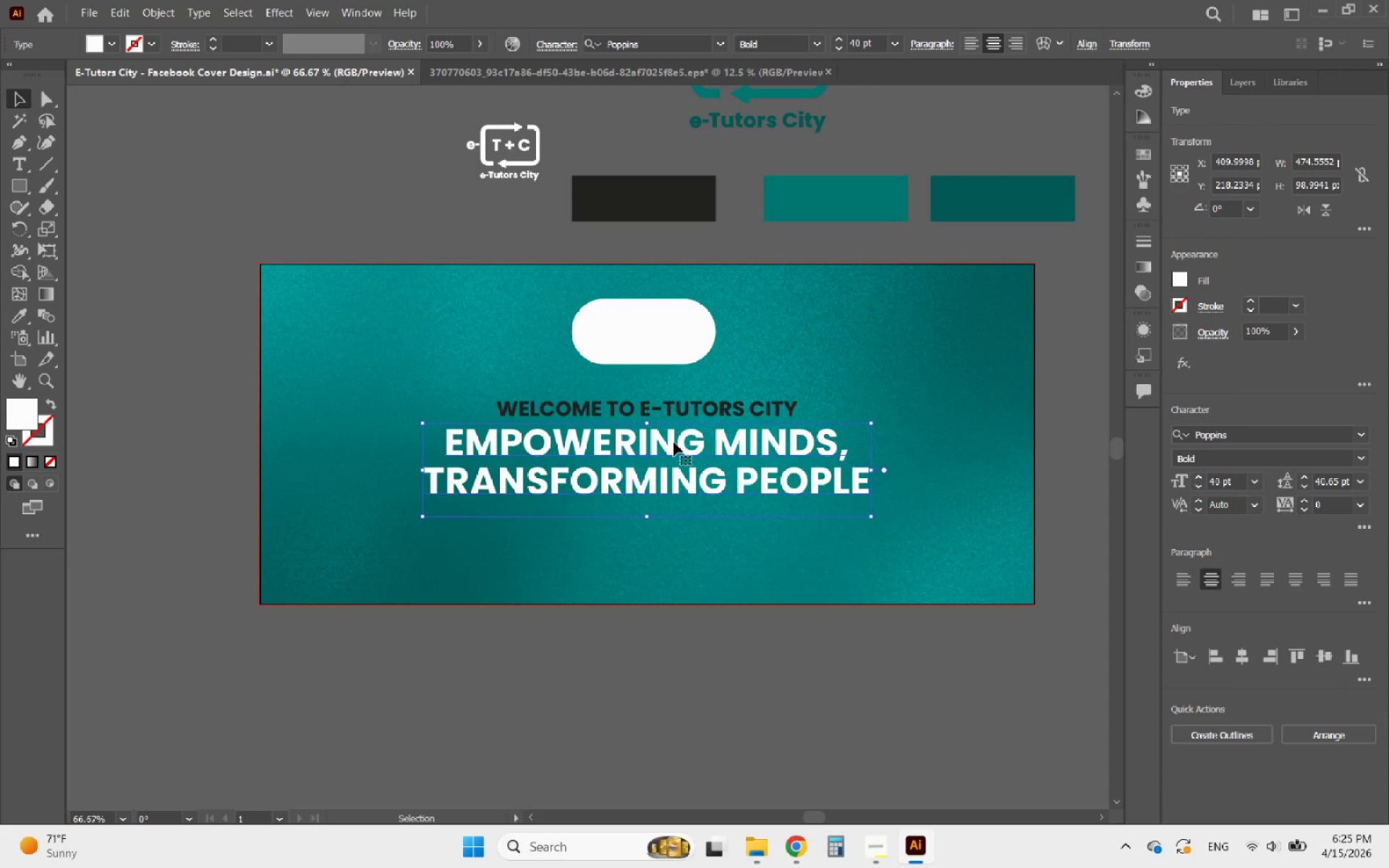 
left_click([674, 442])
 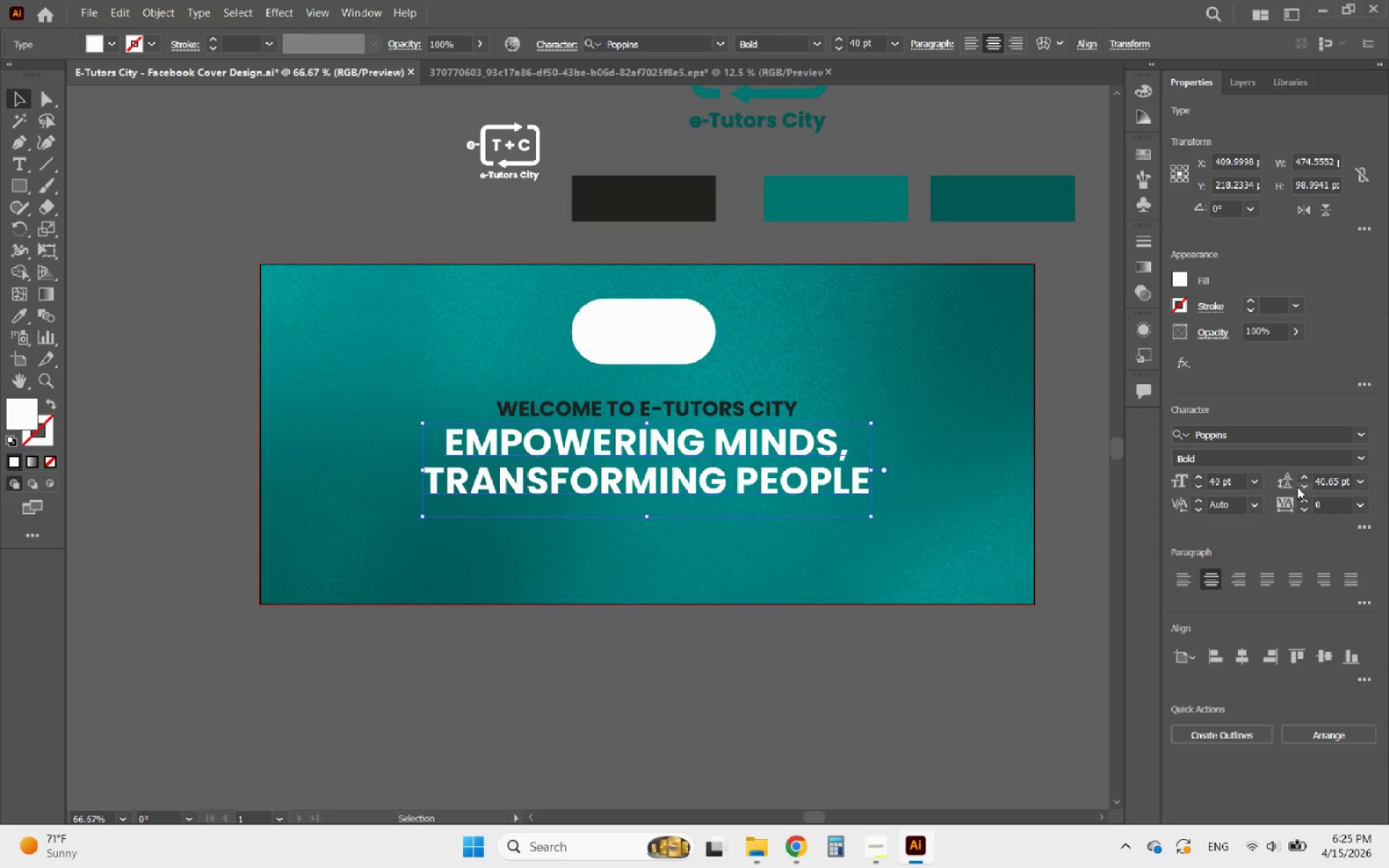 
double_click([1307, 490])
 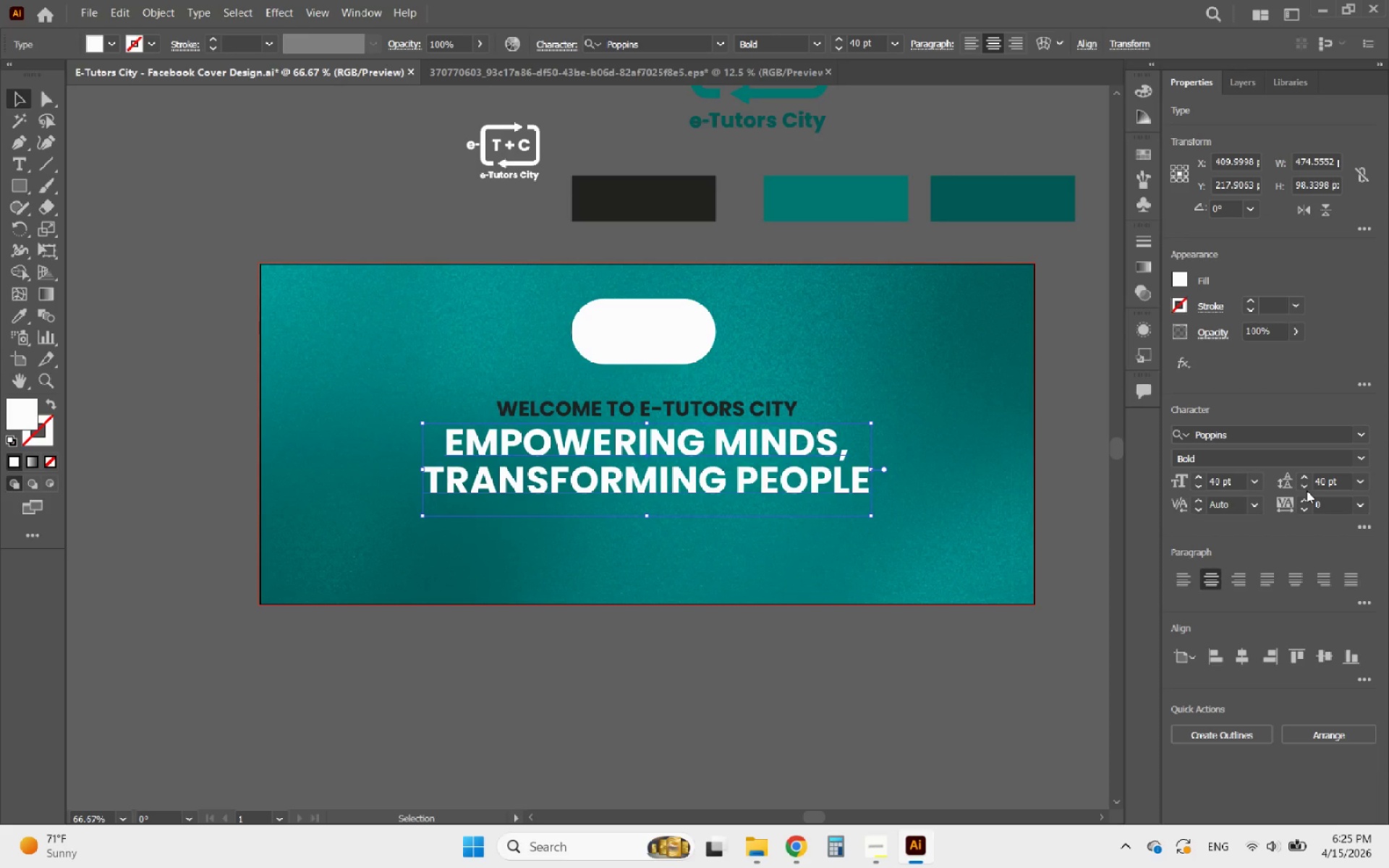 
triple_click([1307, 490])
 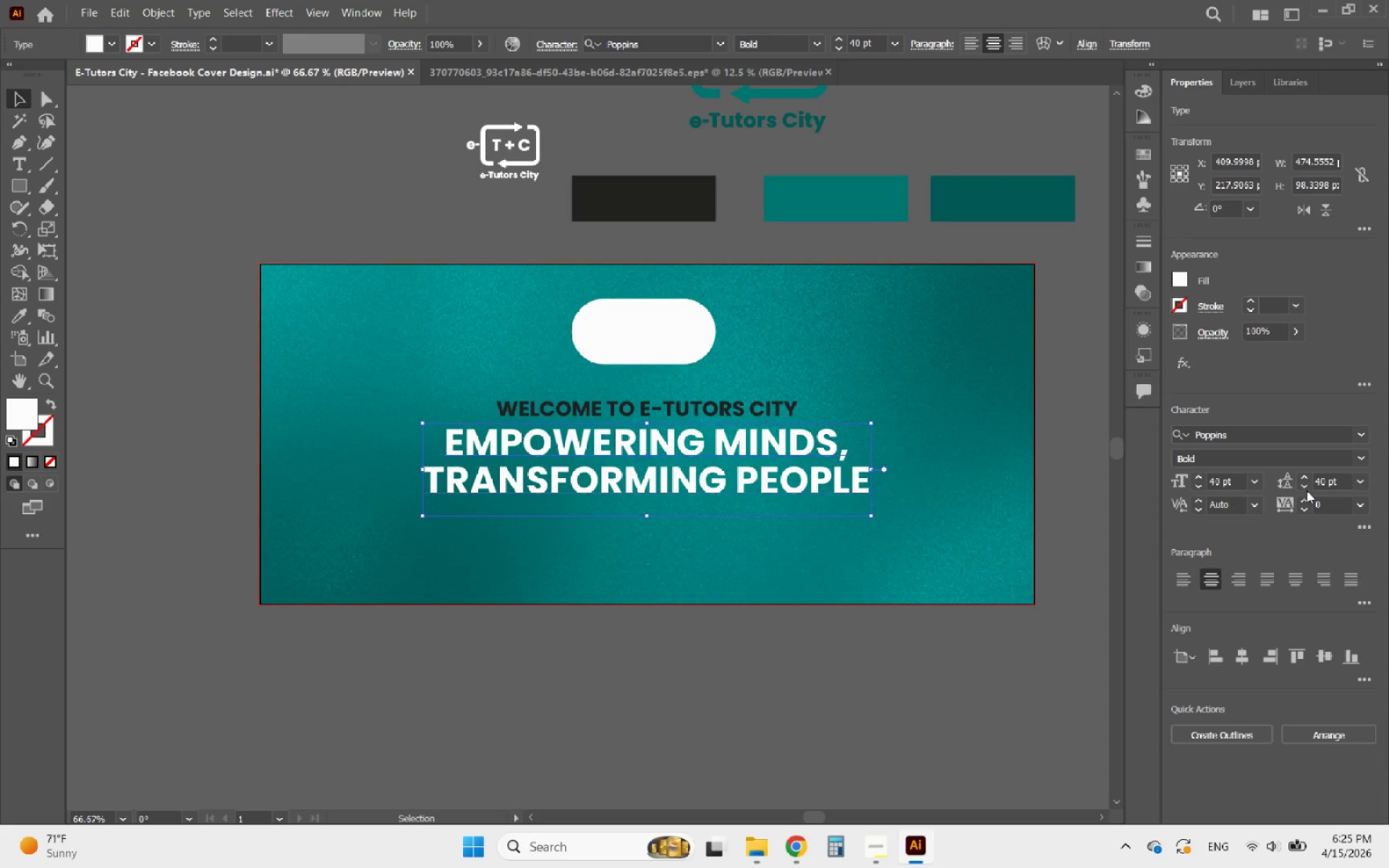 
triple_click([1307, 490])
 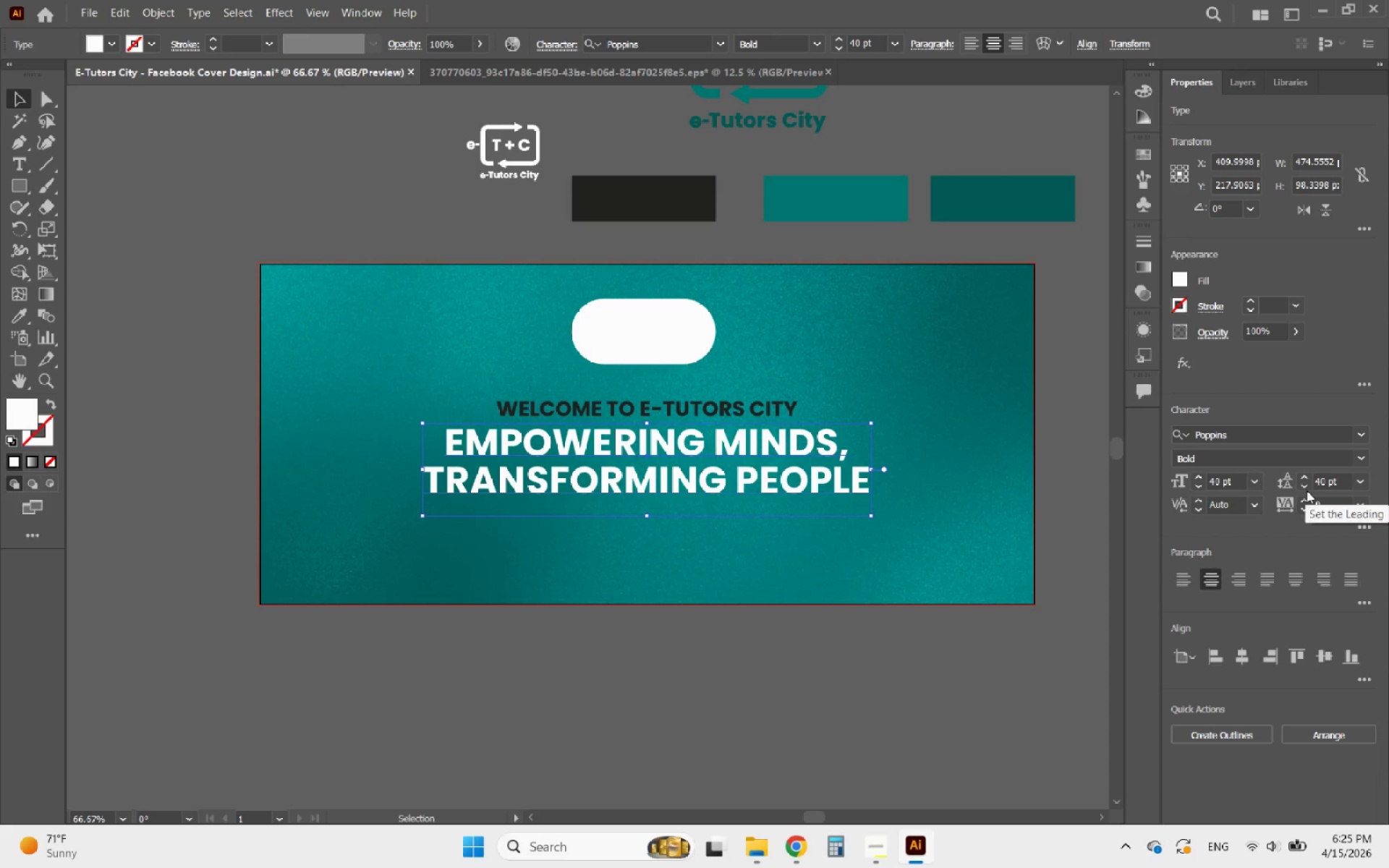 
triple_click([1307, 490])
 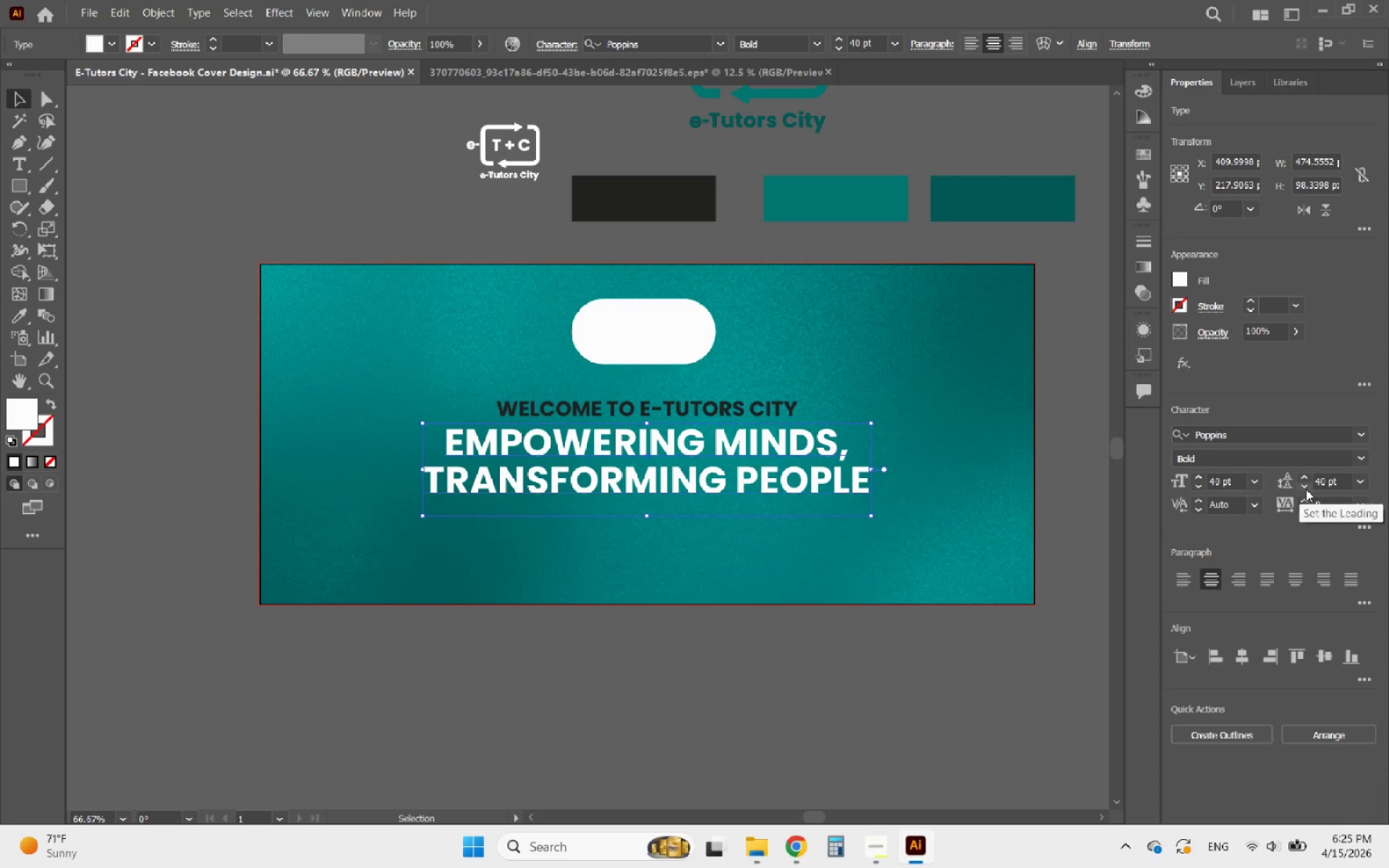 
double_click([1306, 489])
 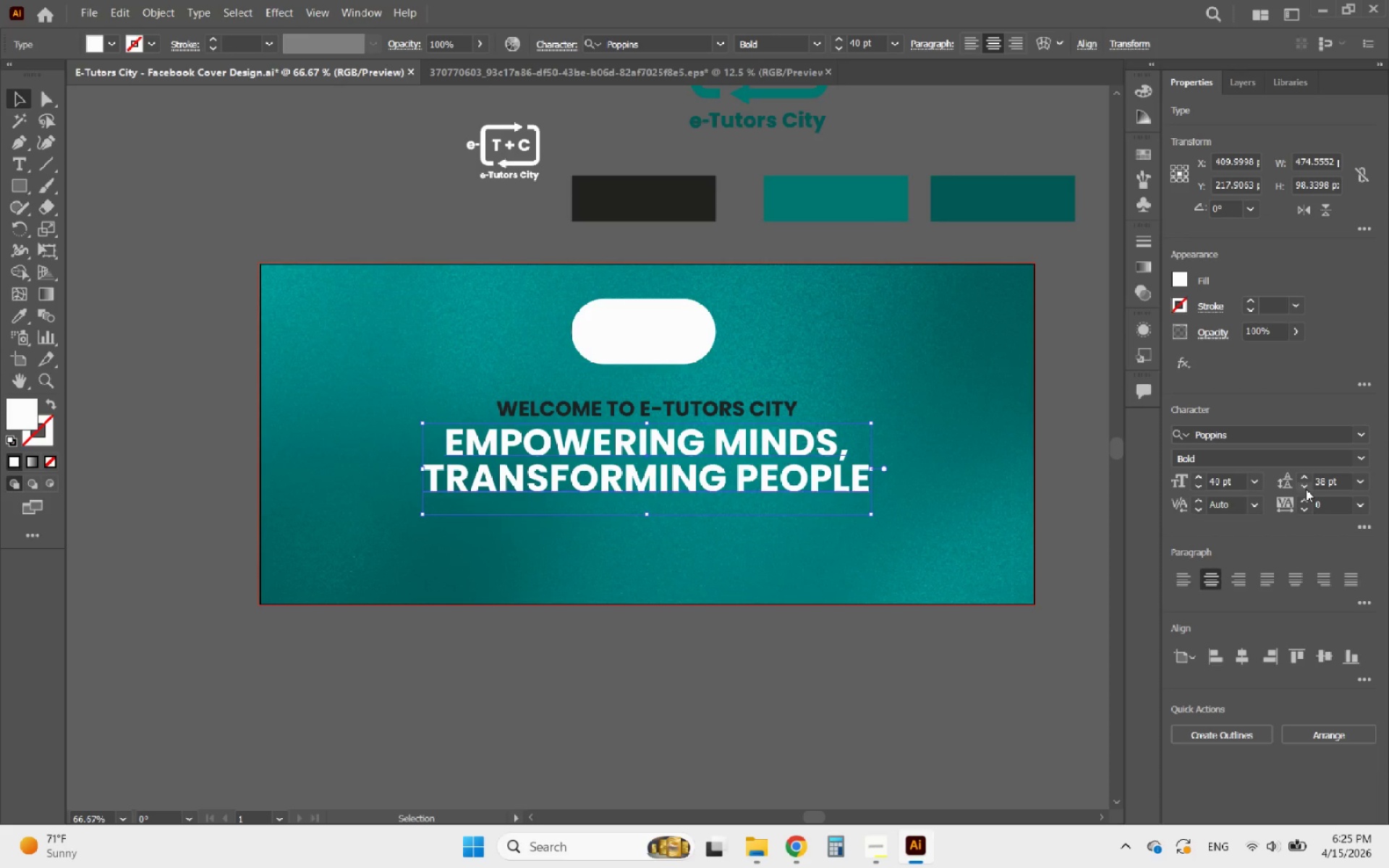 
triple_click([1306, 489])
 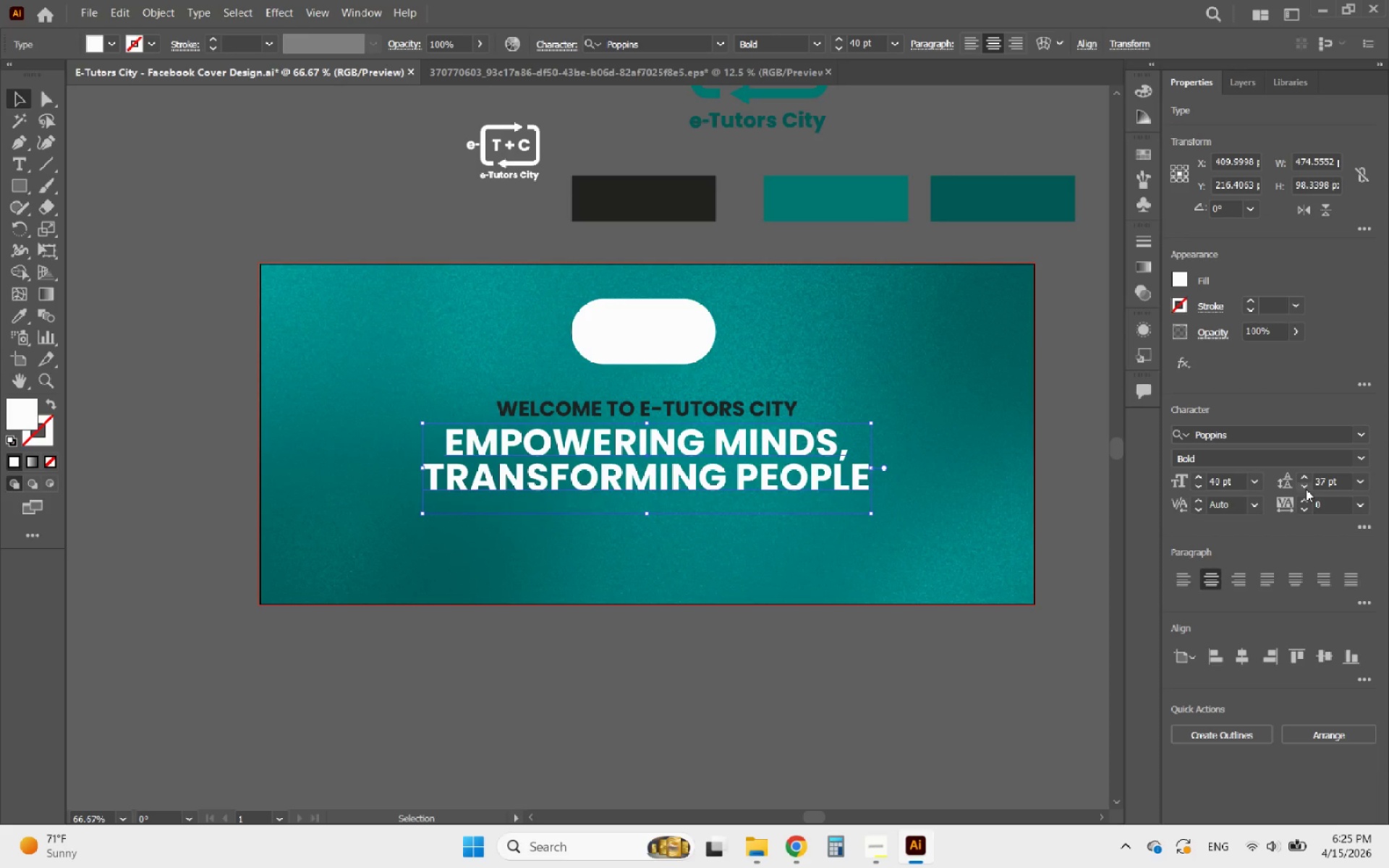 
triple_click([1306, 489])
 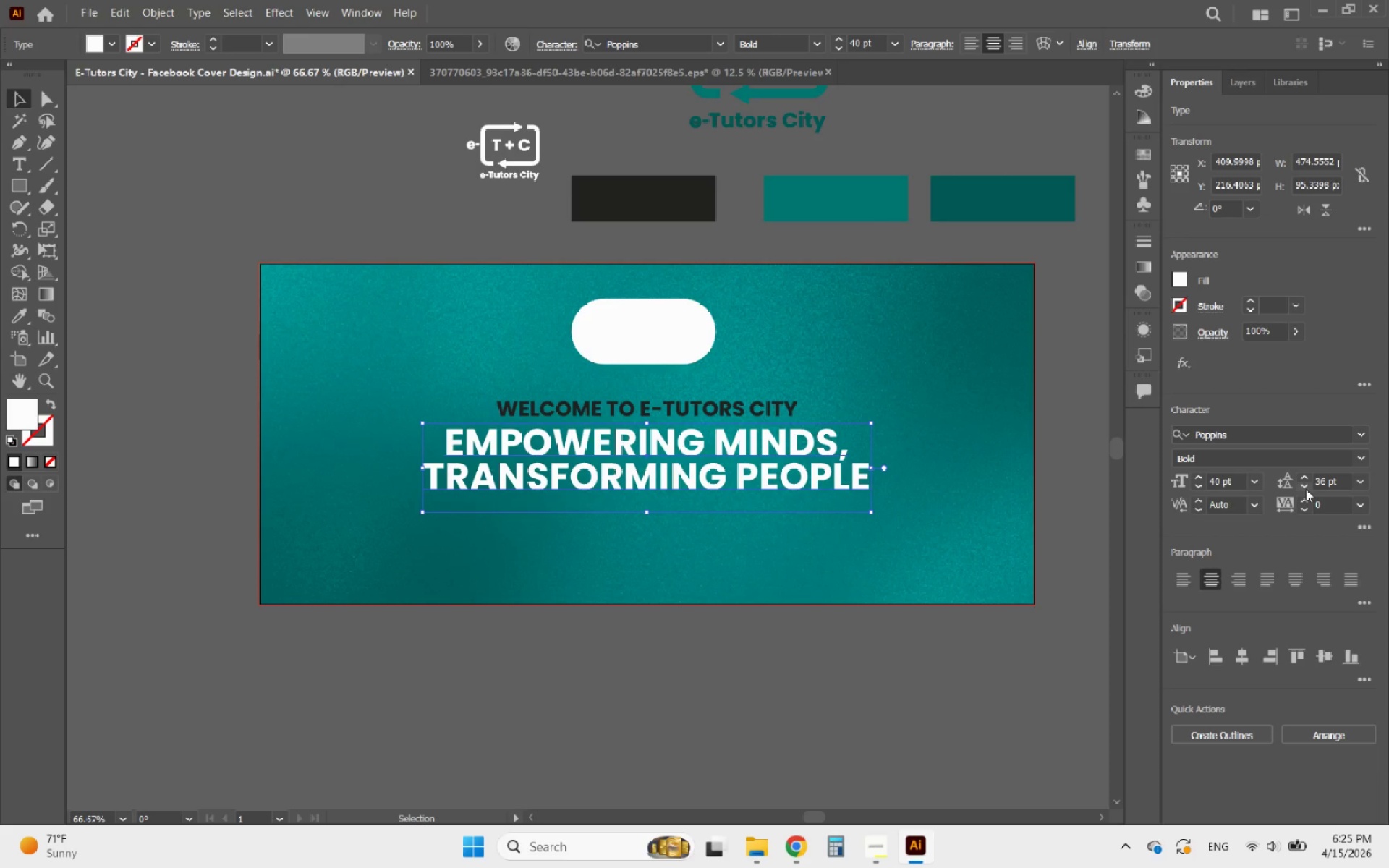 
triple_click([1306, 489])
 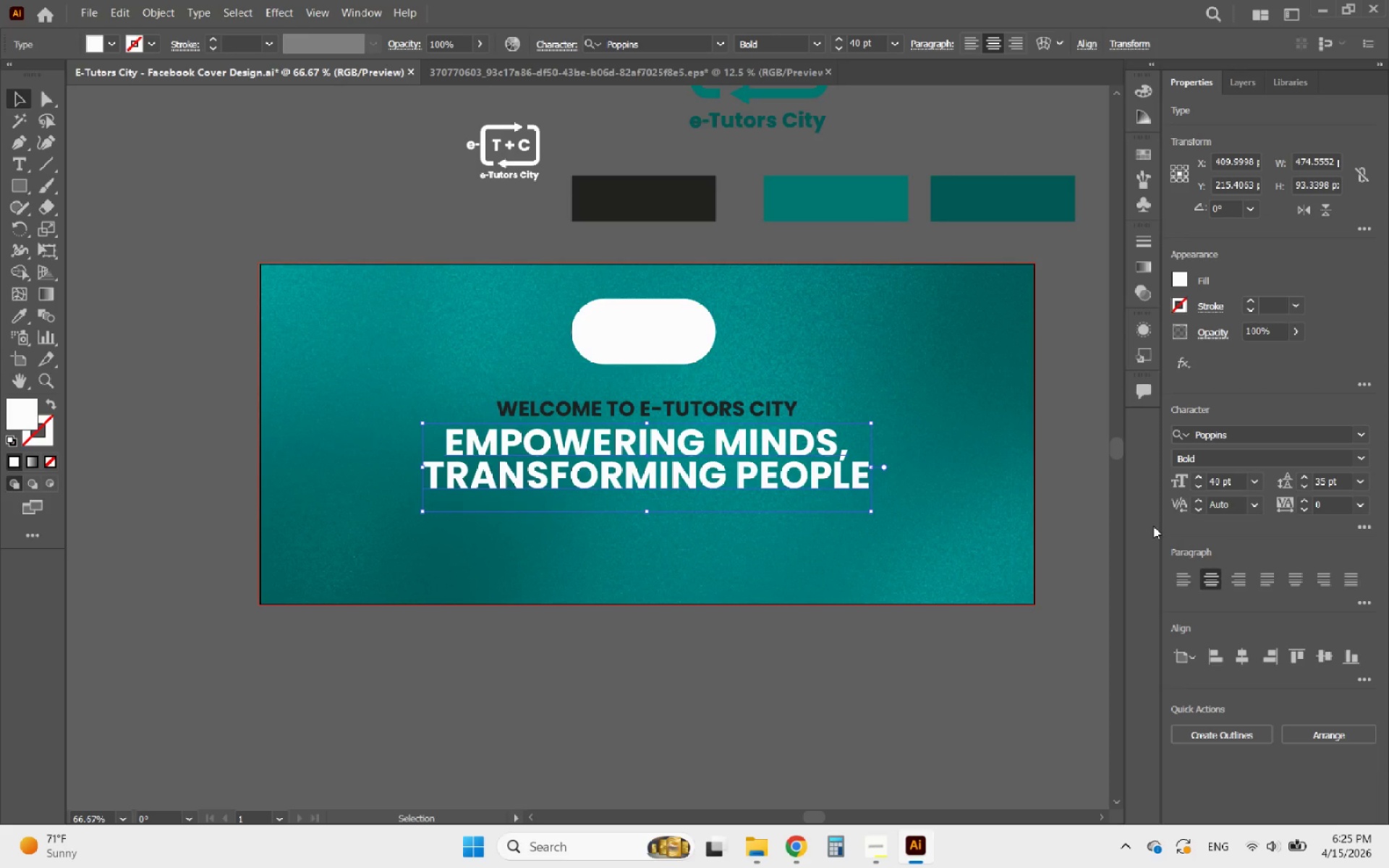 
key(ArrowUp)
 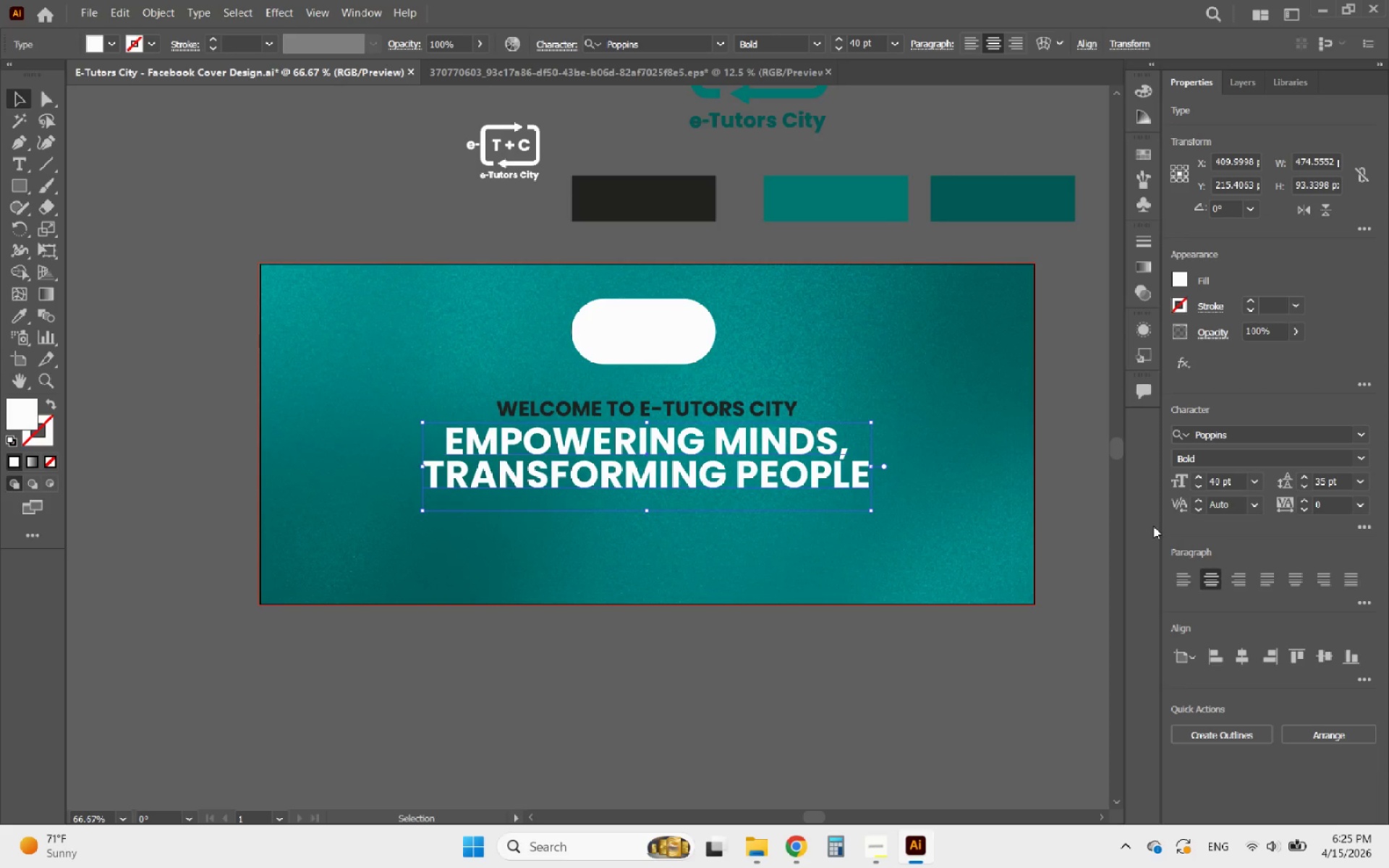 
key(ArrowUp)
 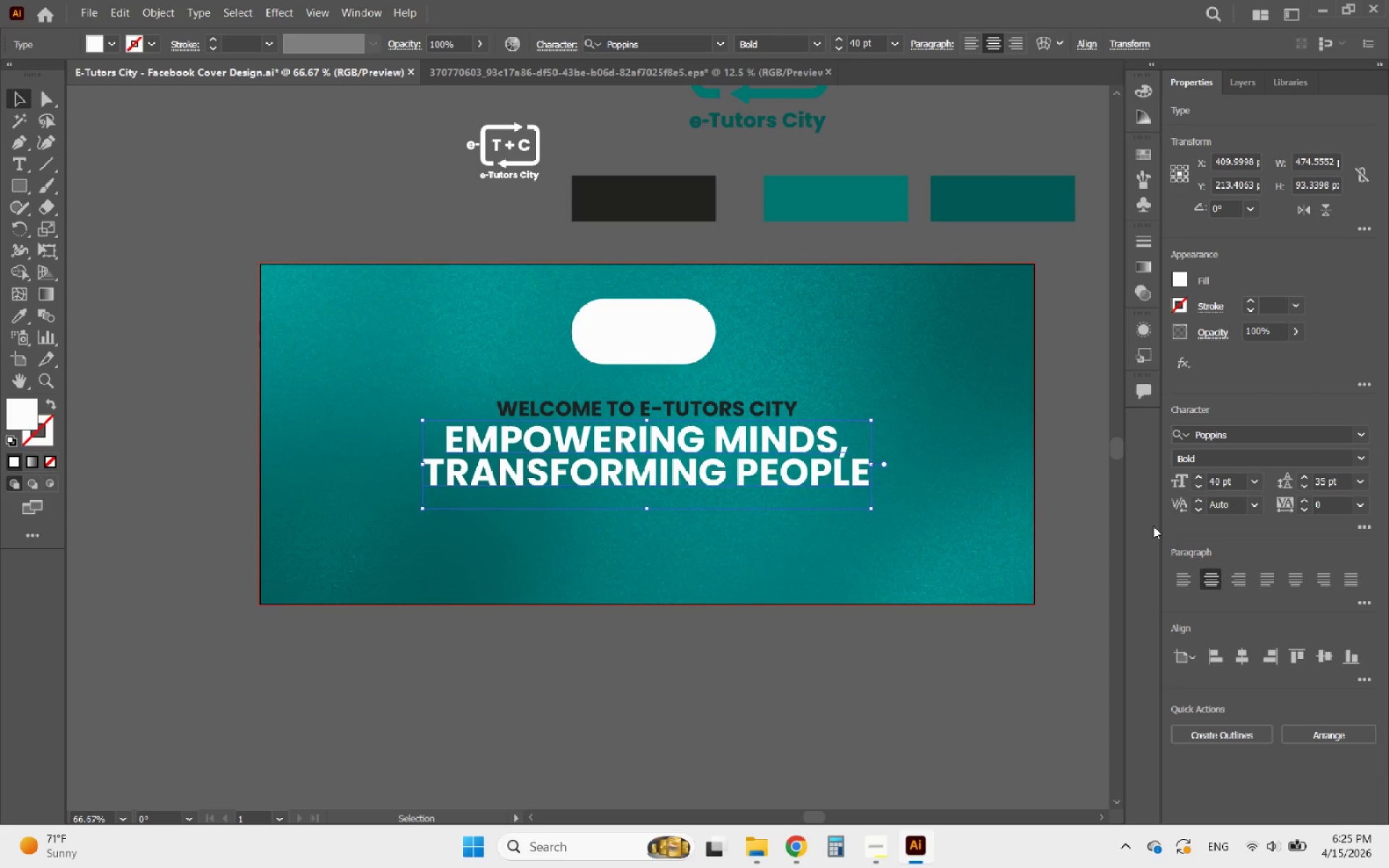 
key(ArrowUp)
 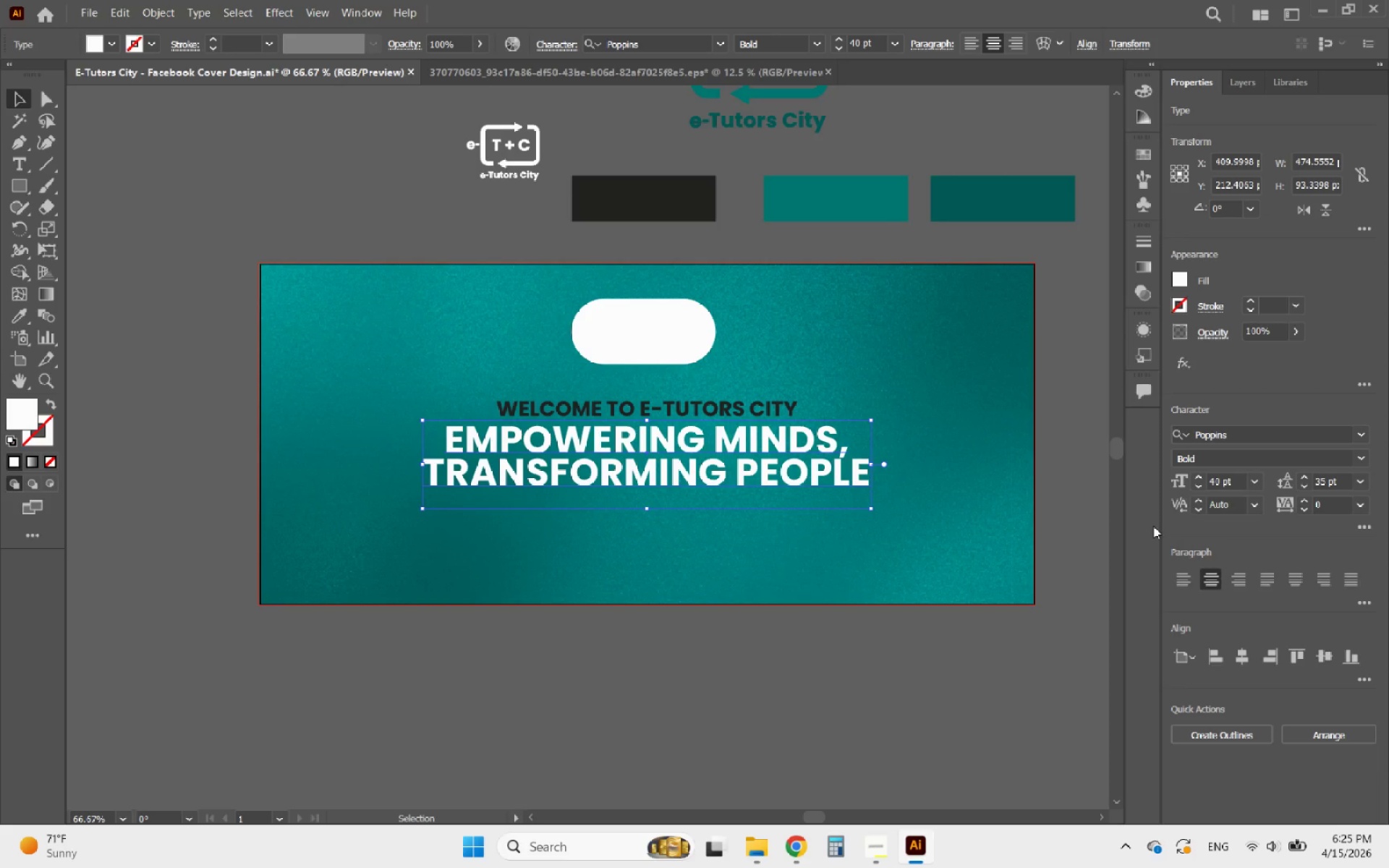 
key(ArrowUp)
 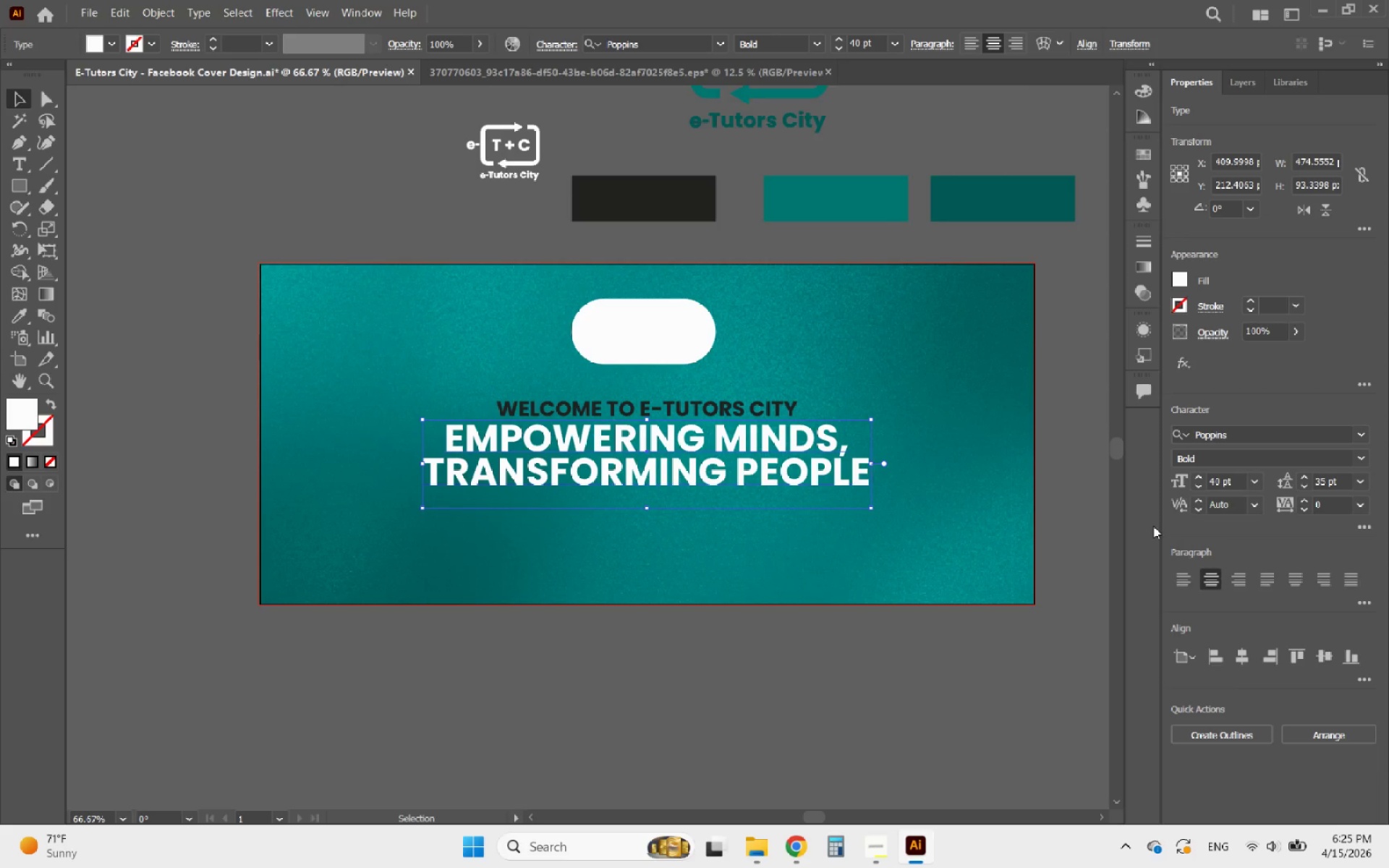 
key(ArrowUp)
 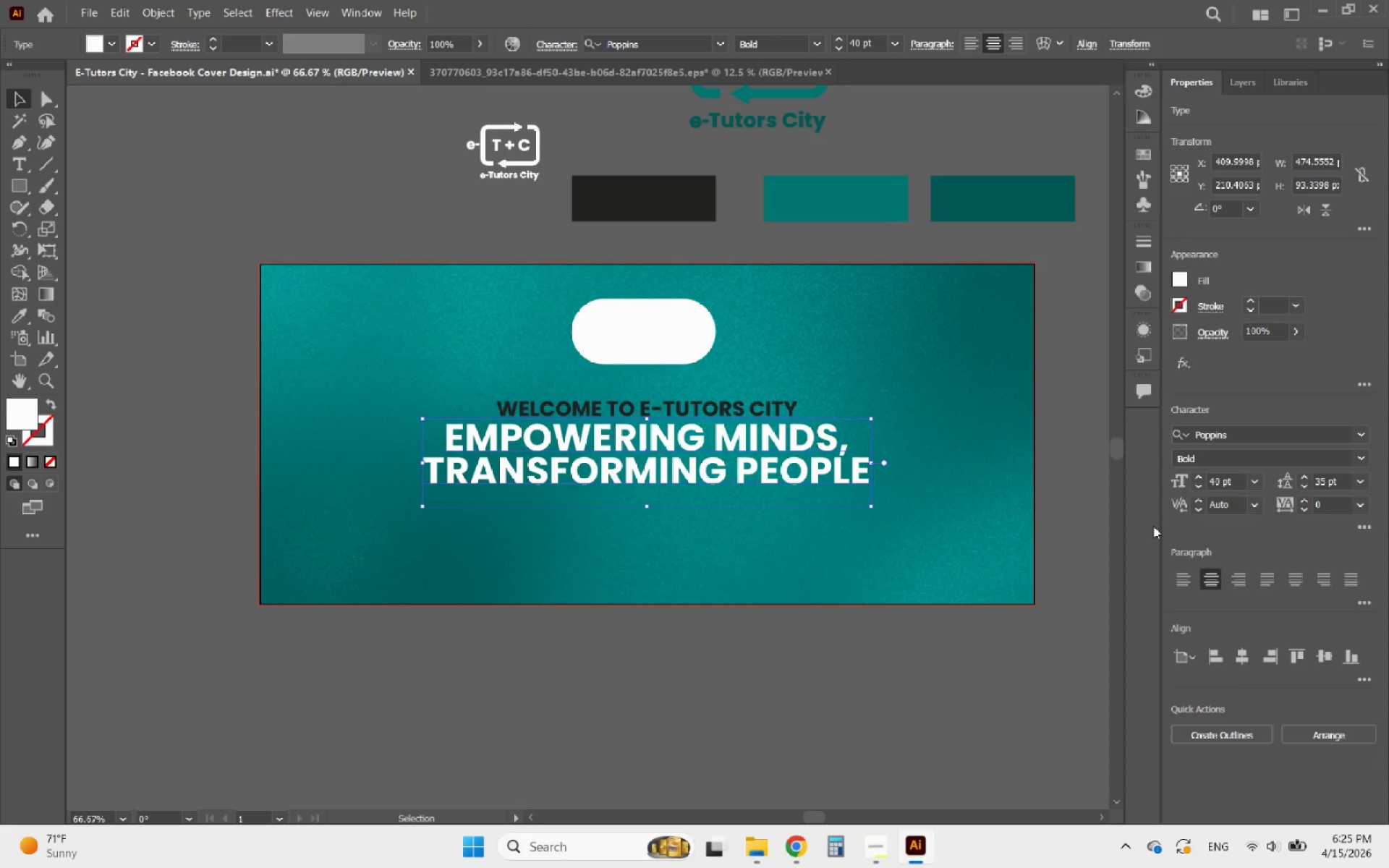 
key(ArrowUp)
 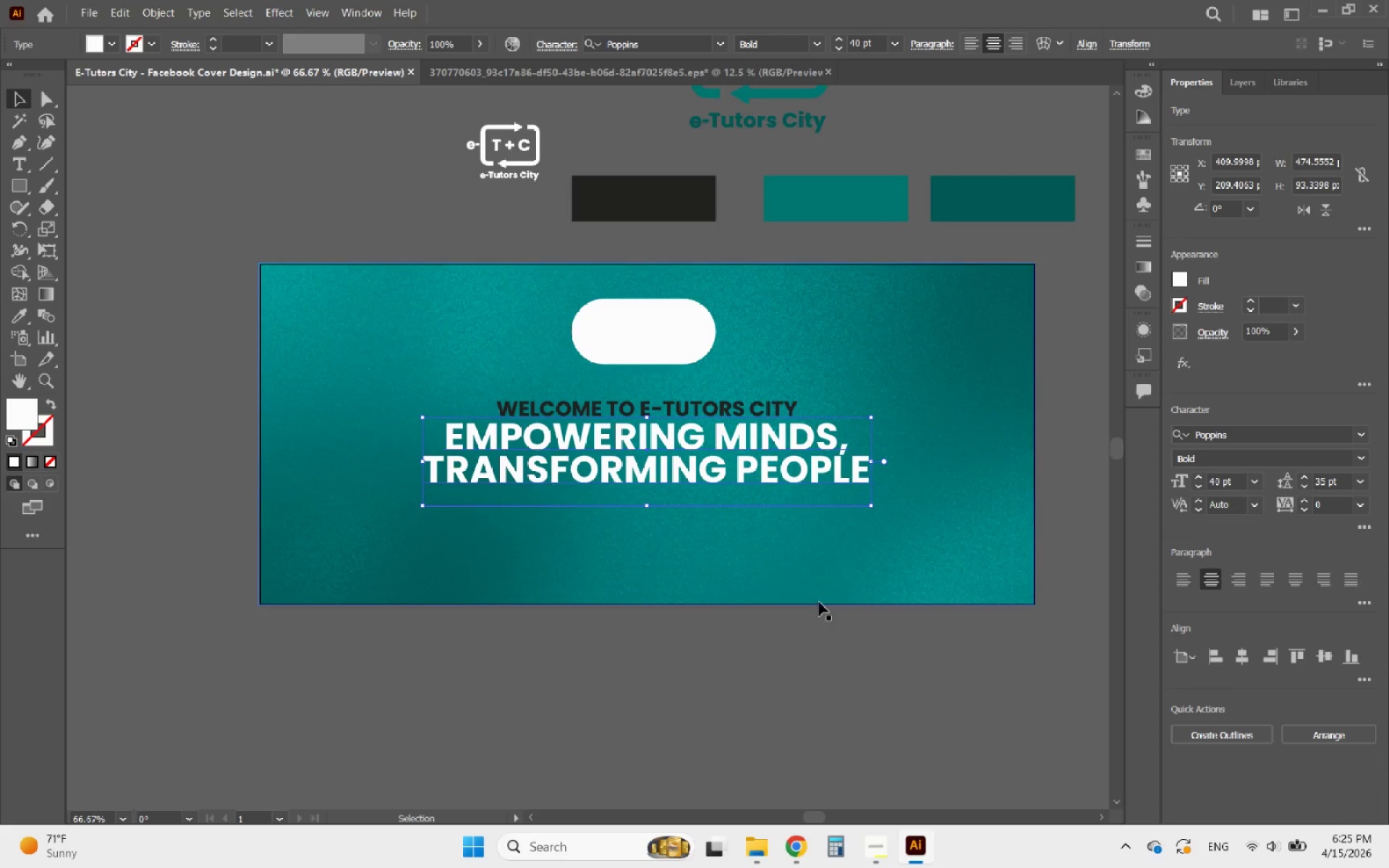 
left_click([752, 725])
 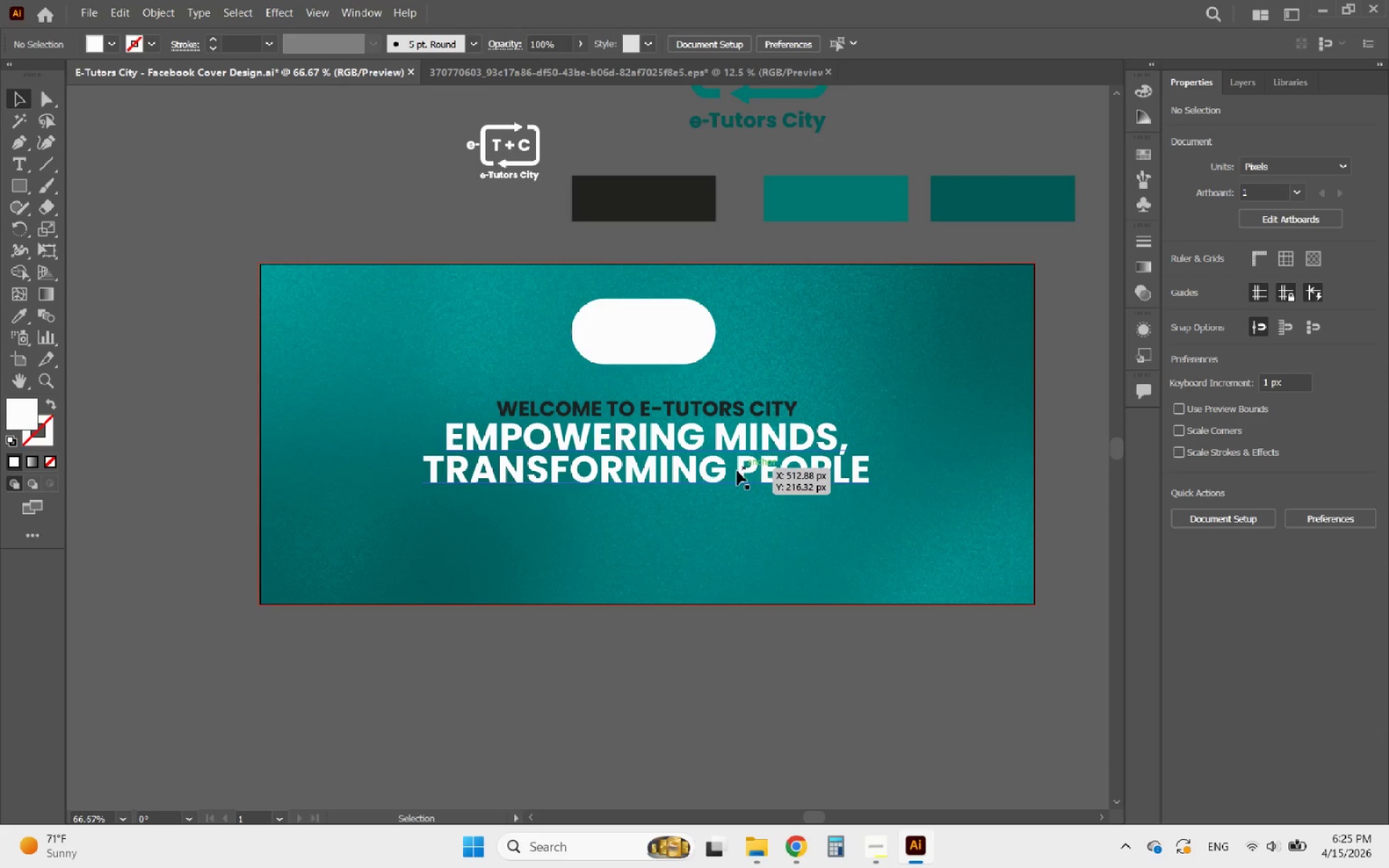 
left_click([720, 480])
 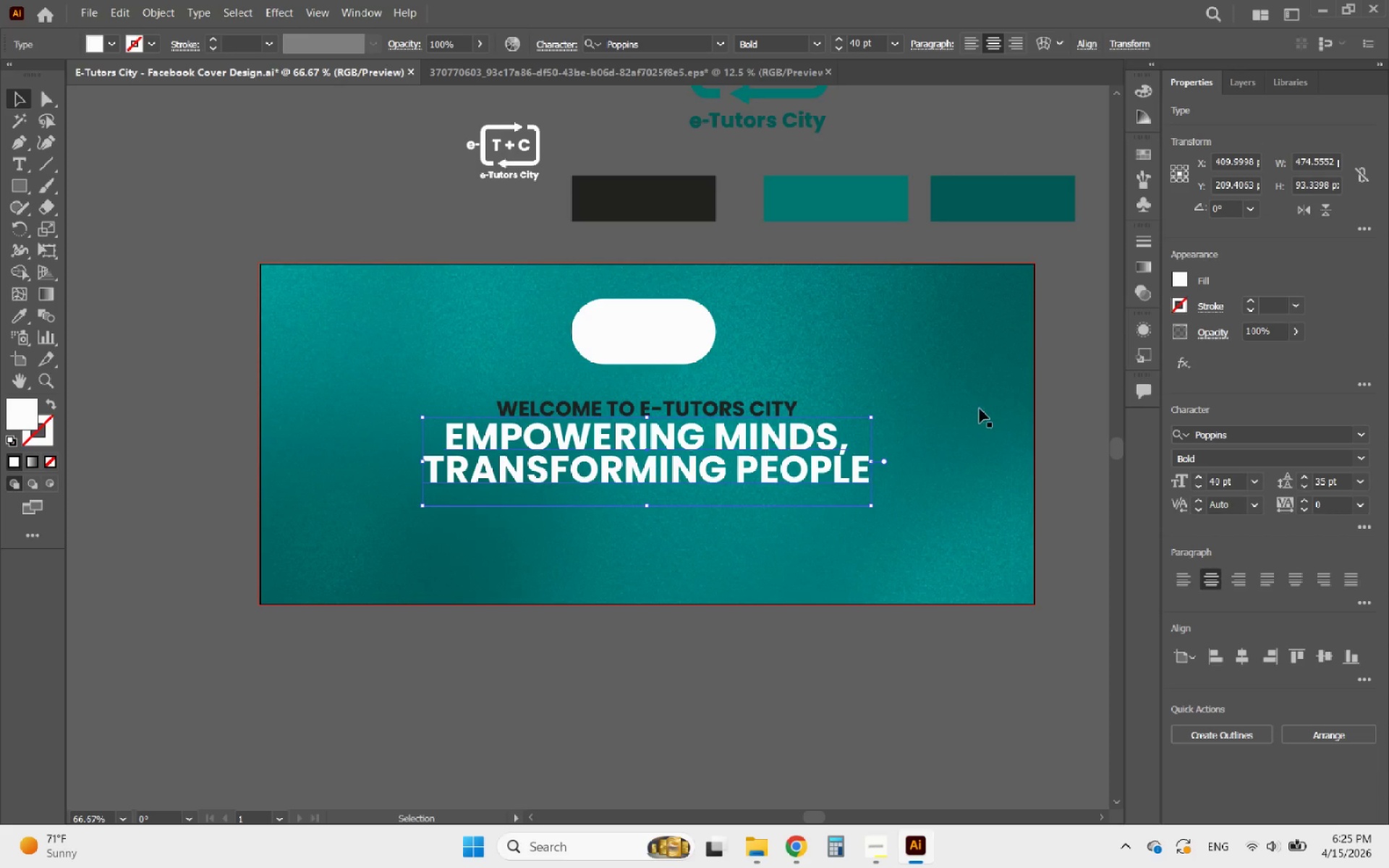 
hold_key(key=ShiftLeft, duration=0.66)
left_click([733, 412])
 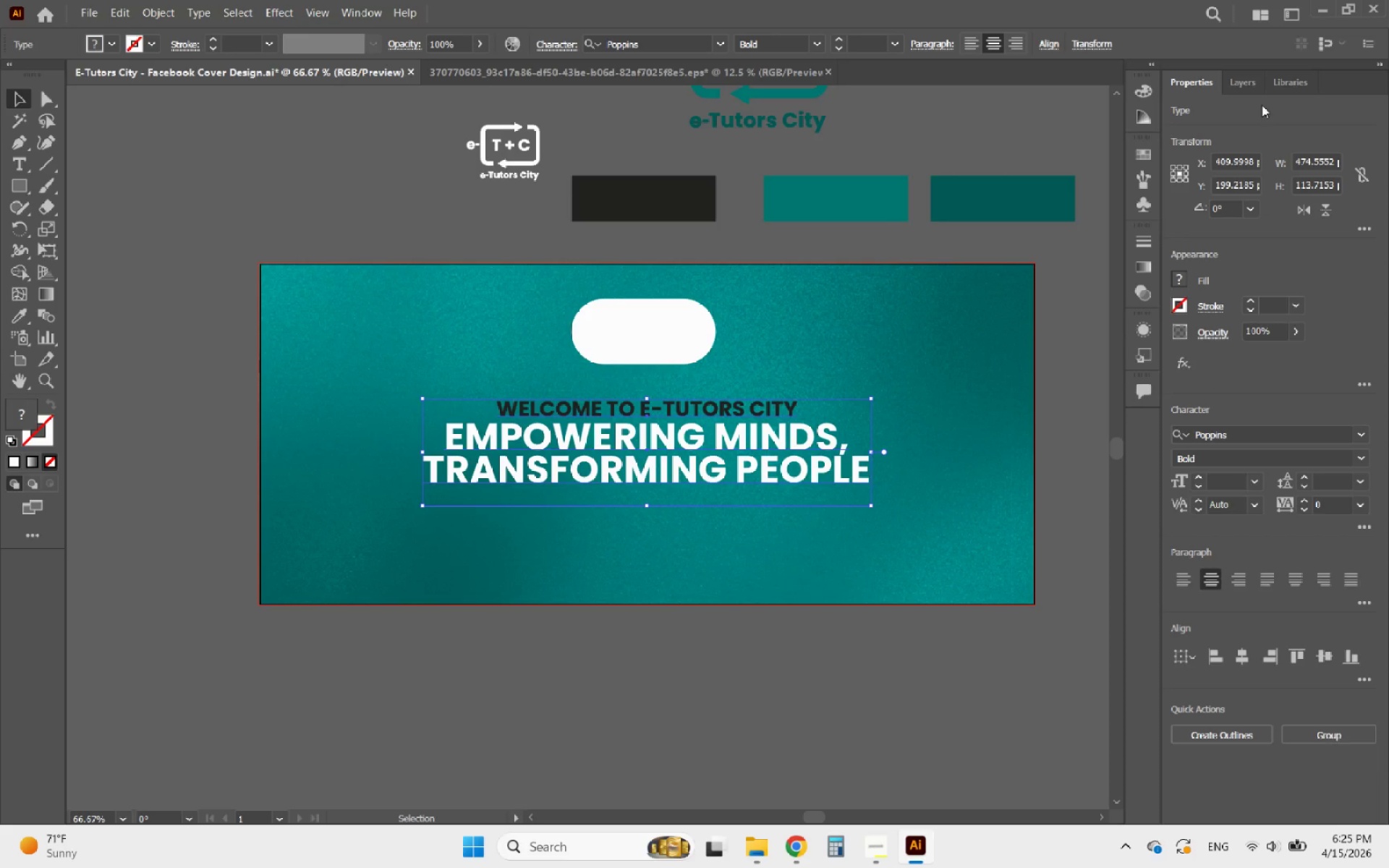 
left_click([1244, 86])
 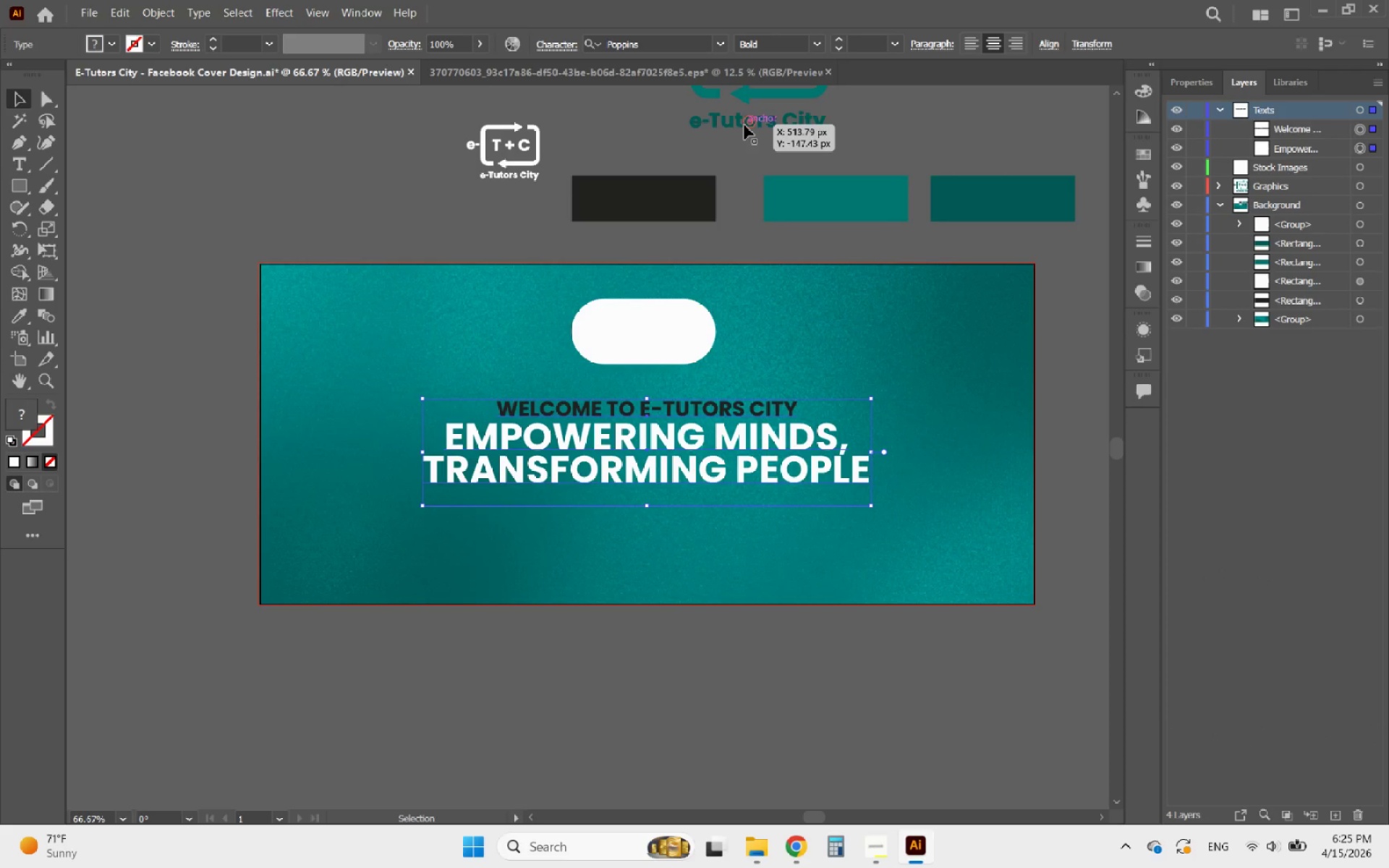 
left_click([645, 363])
 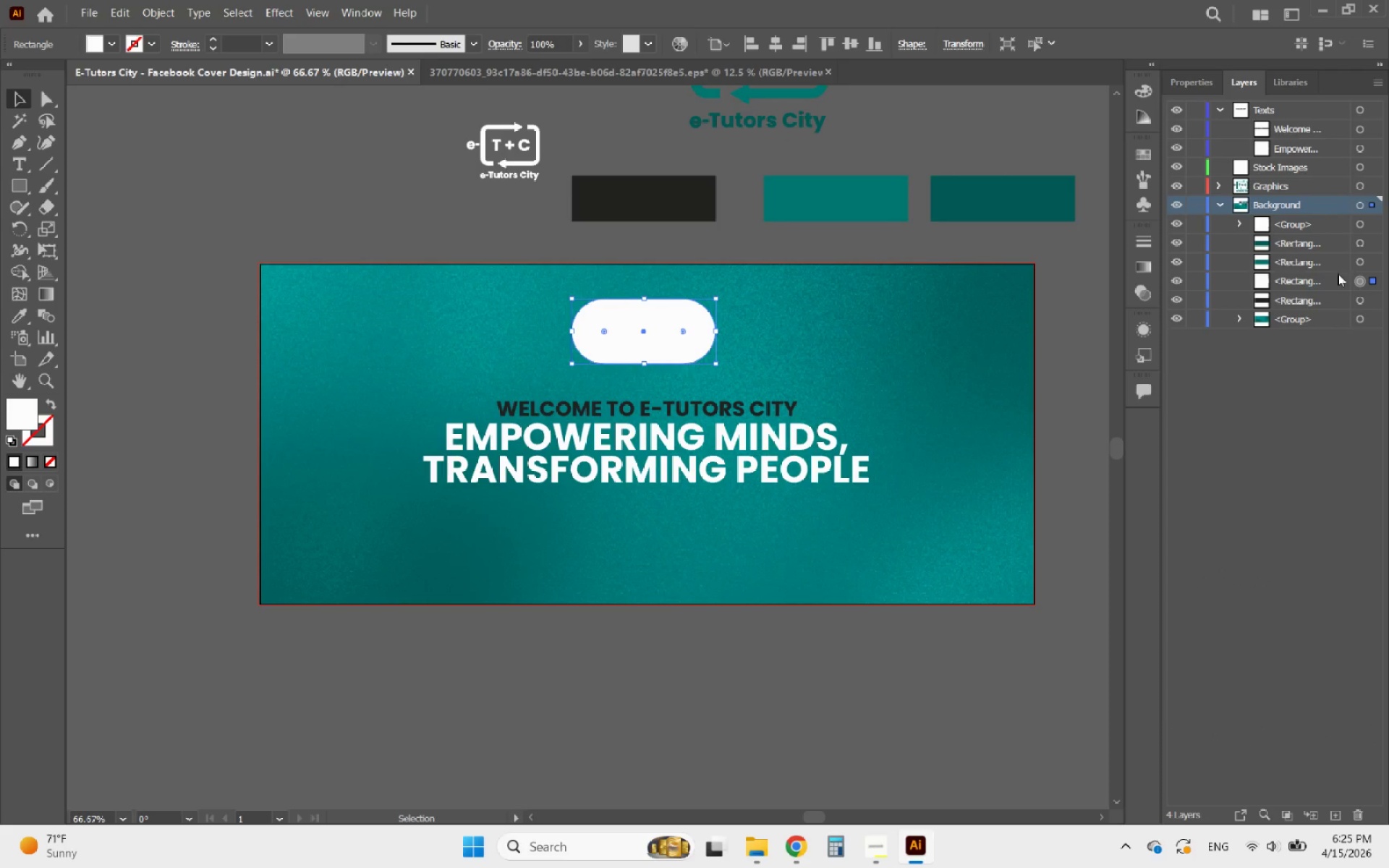 
left_click_drag(start_coordinate=[1327, 281], to_coordinate=[1313, 182])
 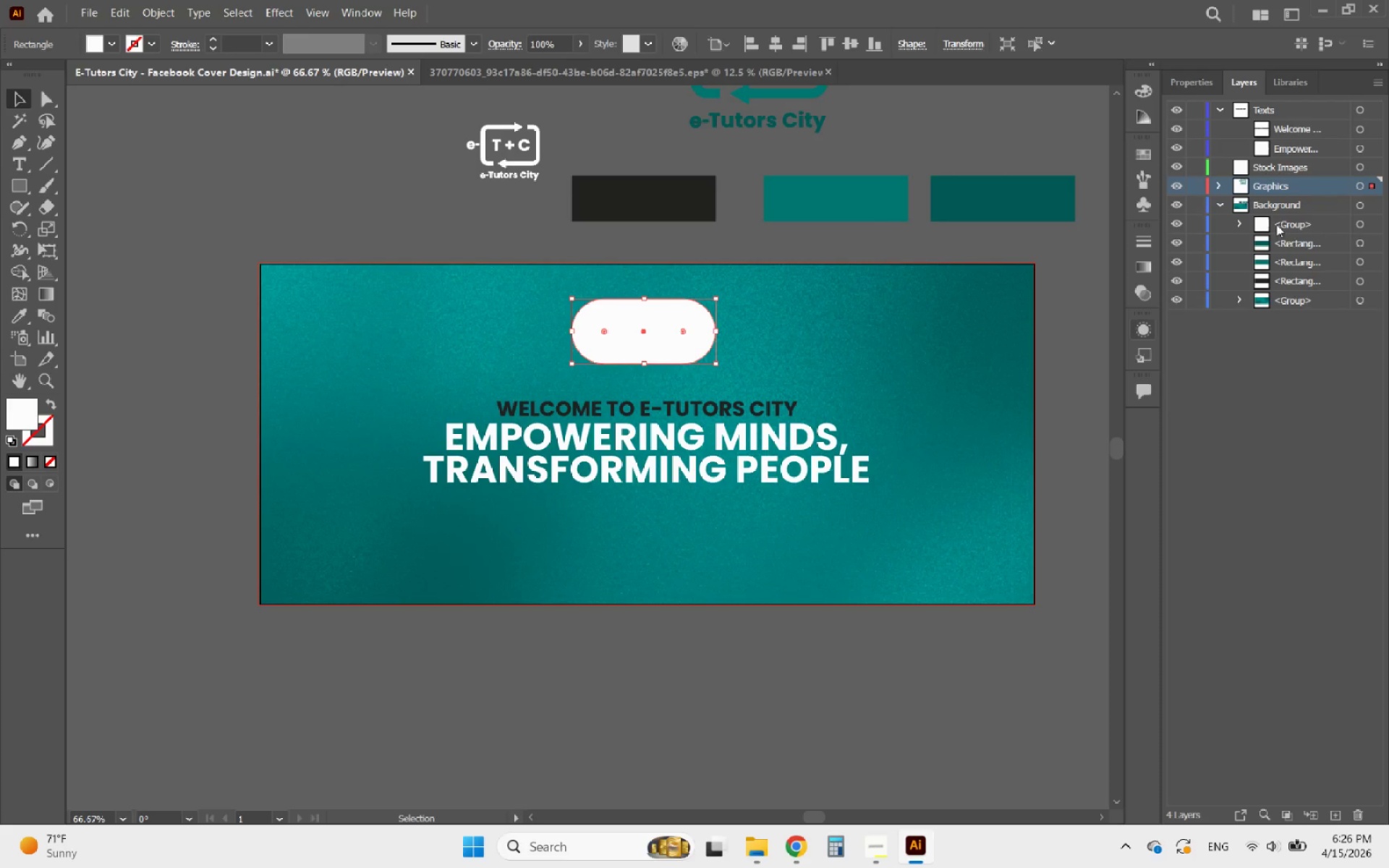 
wait(5.44)
 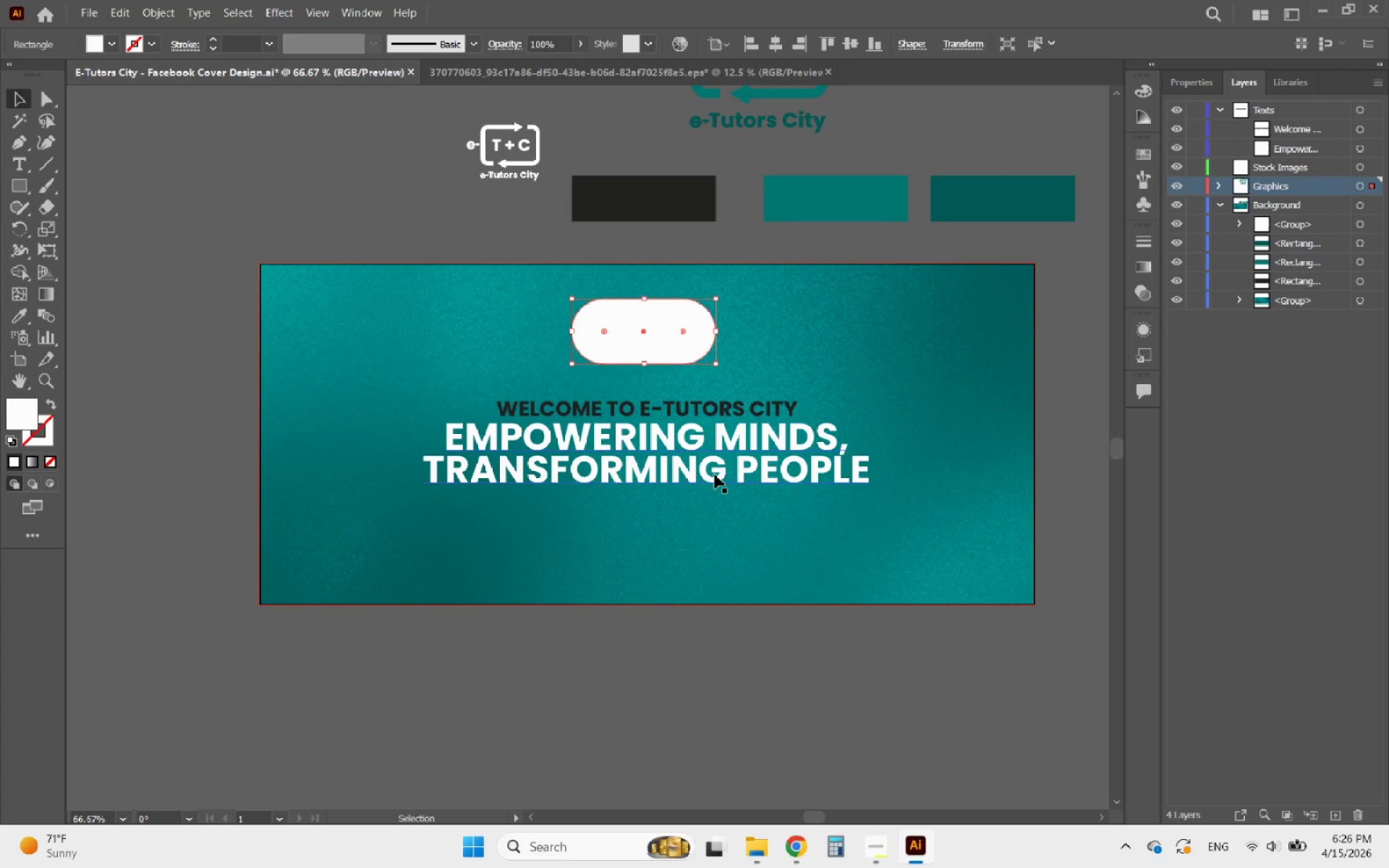 
left_click([946, 234])
 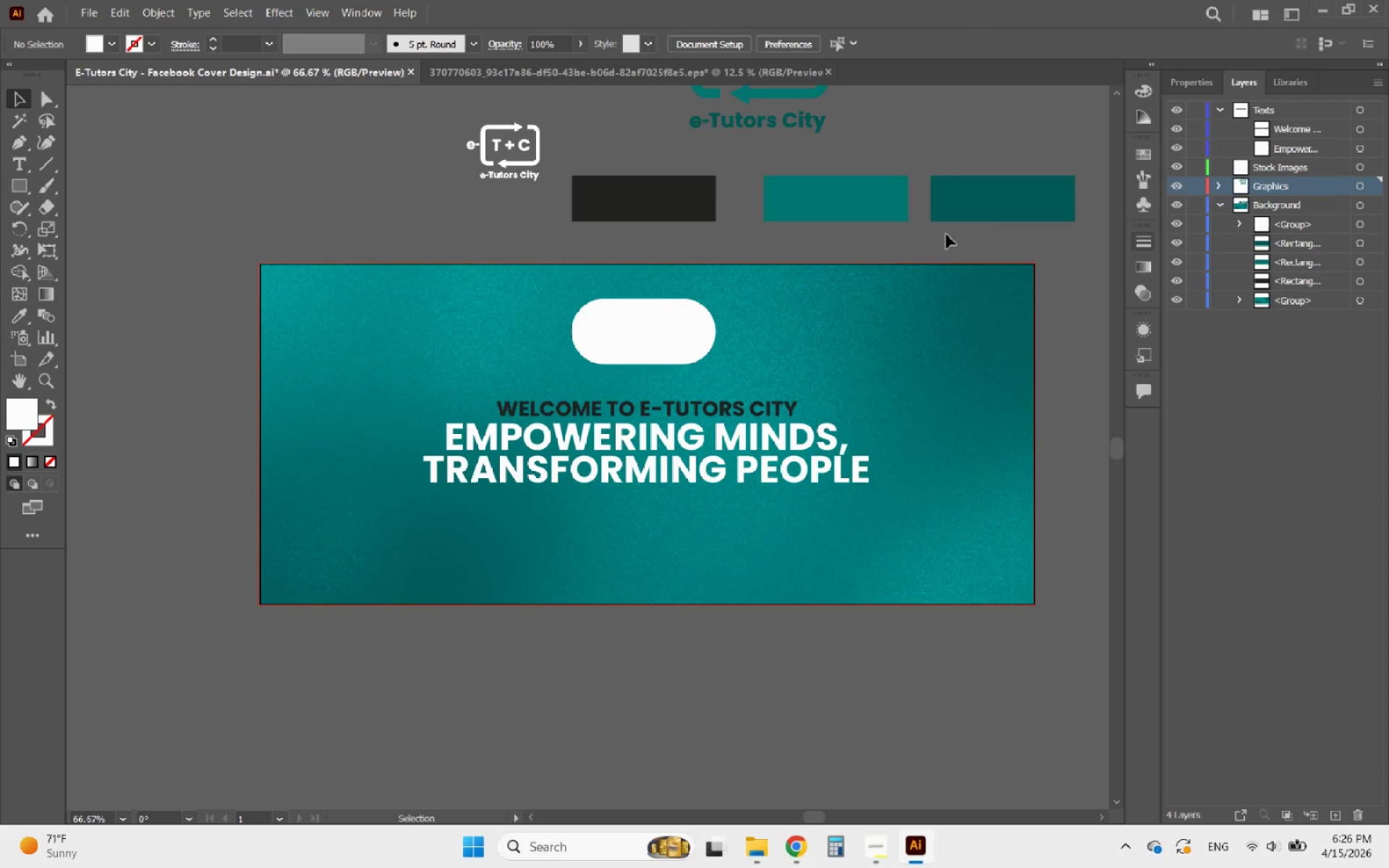 
hold_key(key=AltLeft, duration=0.89)
scroll: coordinate [667, 319], scroll_direction: down, amount: 1.0
 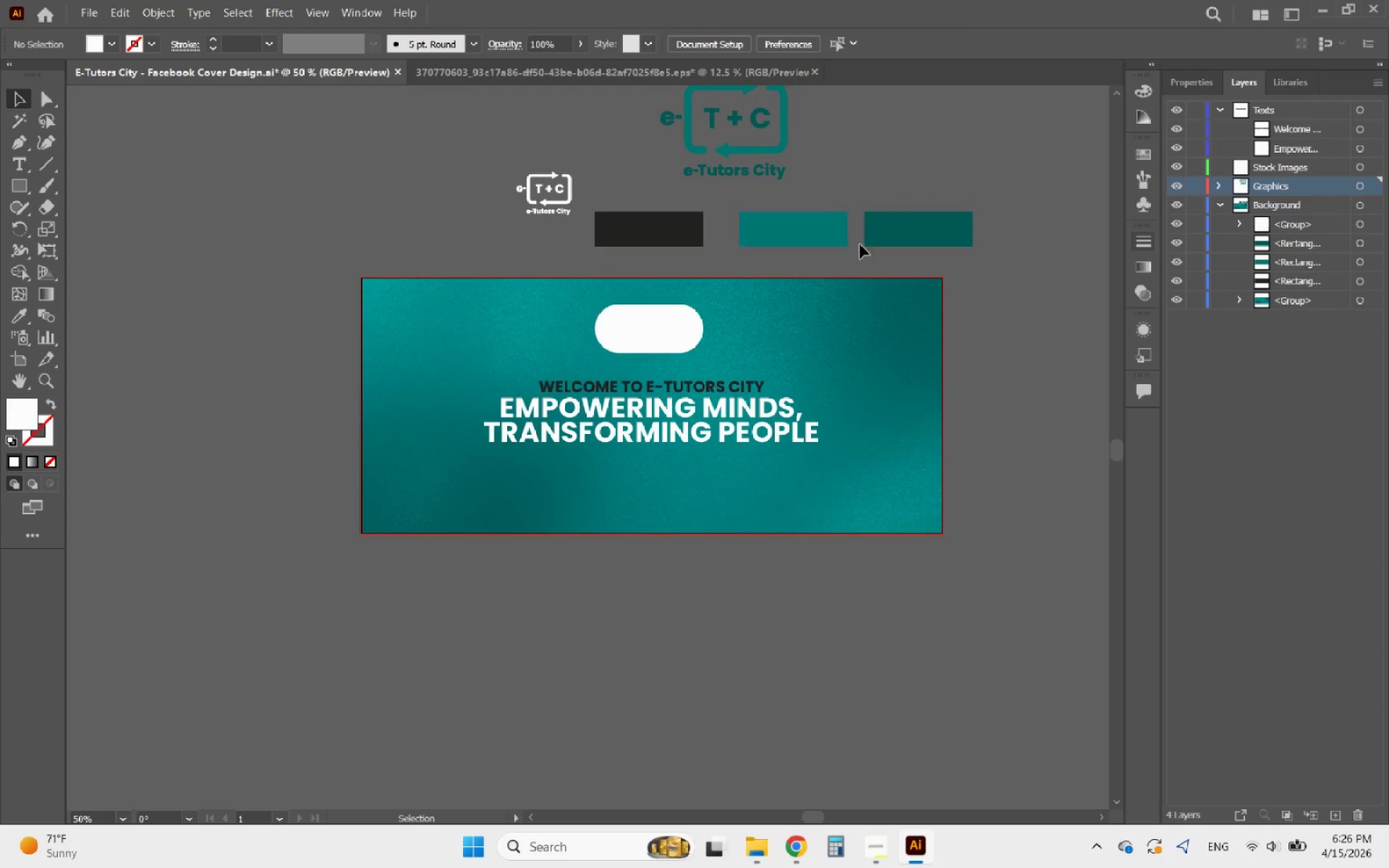 
left_click_drag(start_coordinate=[885, 250], to_coordinate=[674, 216])
 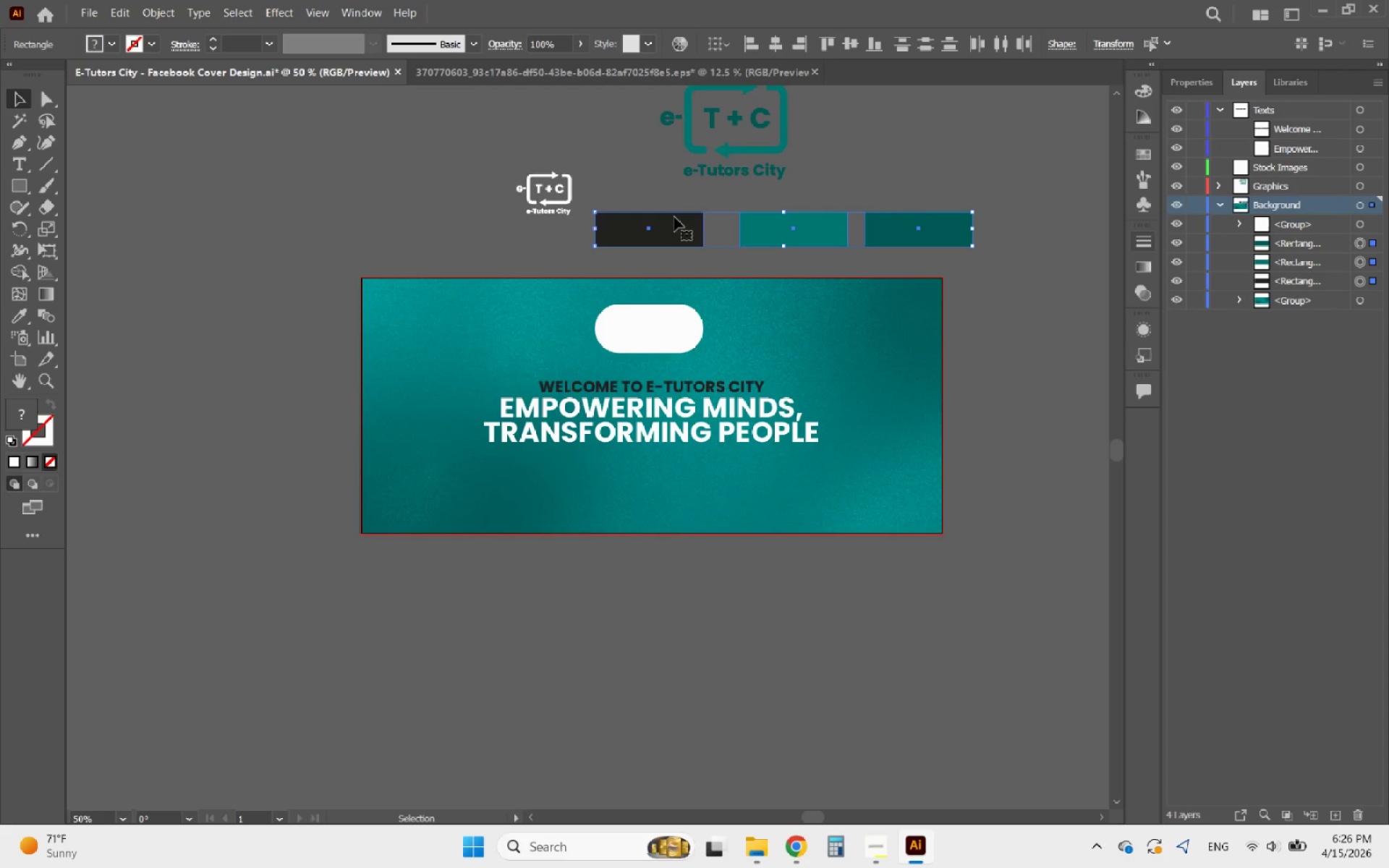 
key(Delete)
 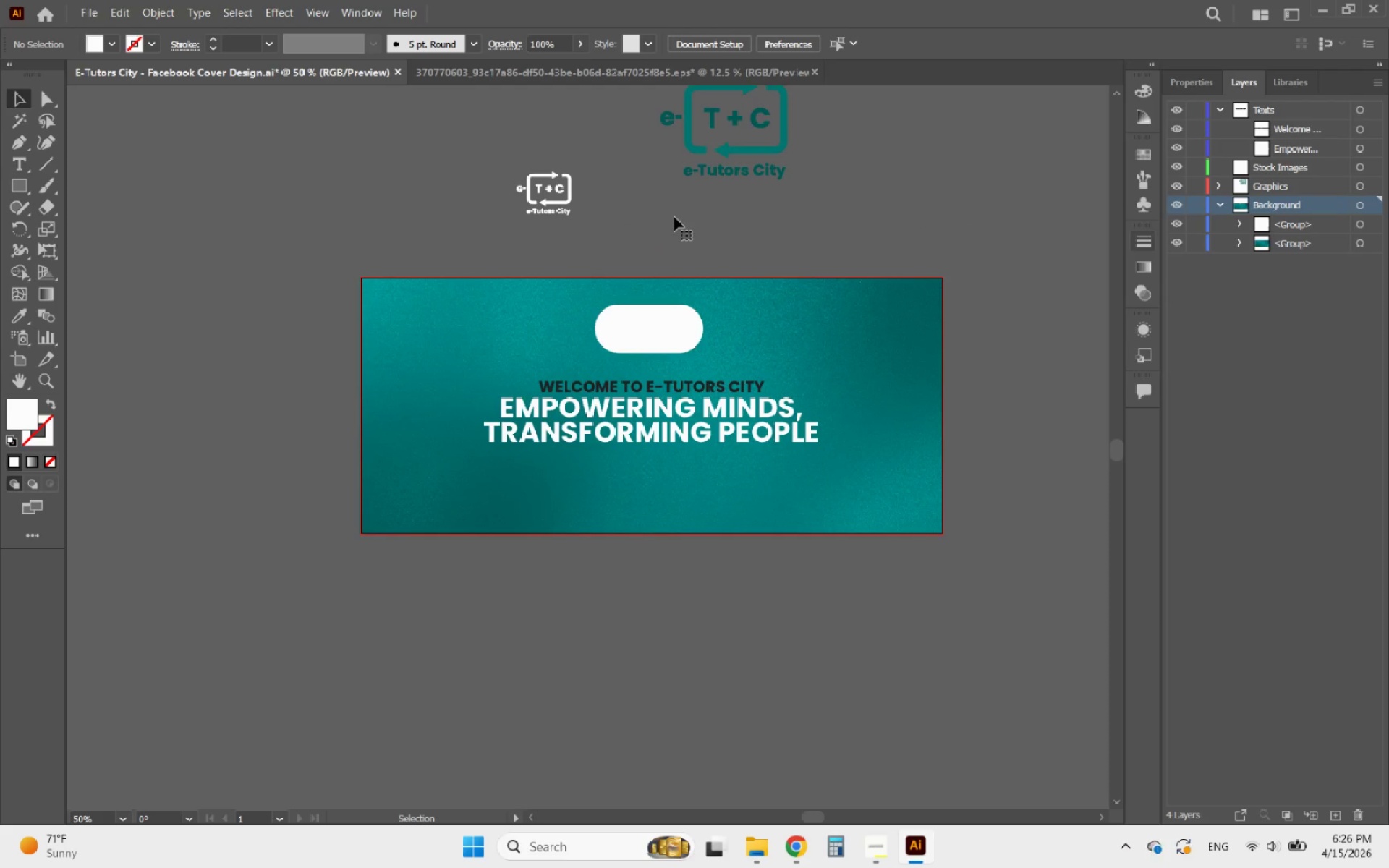 
hold_key(key=AltLeft, duration=2.44)
scroll: coordinate [480, 403], scroll_direction: up, amount: 2.0
 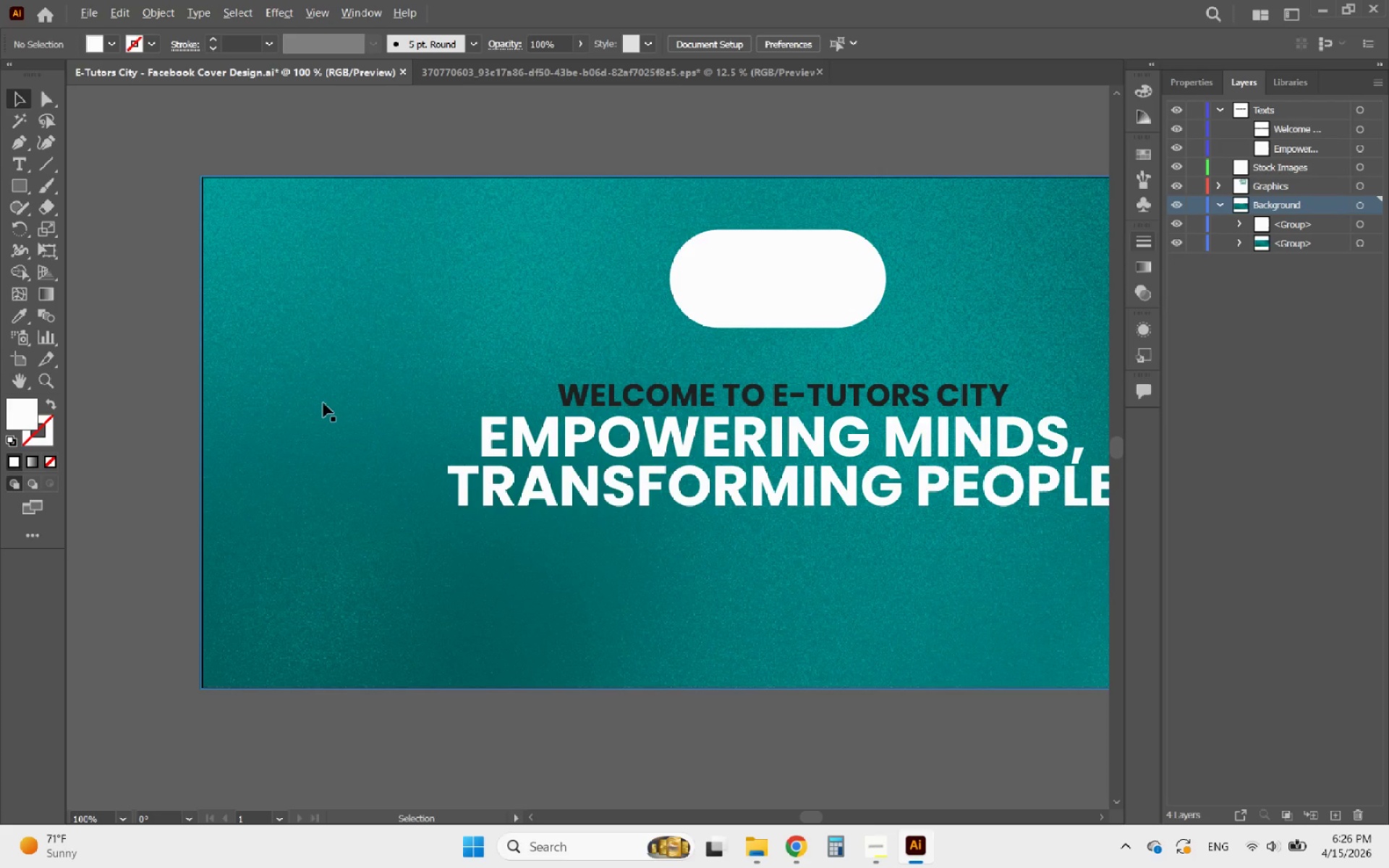 
scroll: coordinate [285, 416], scroll_direction: down, amount: 1.0
 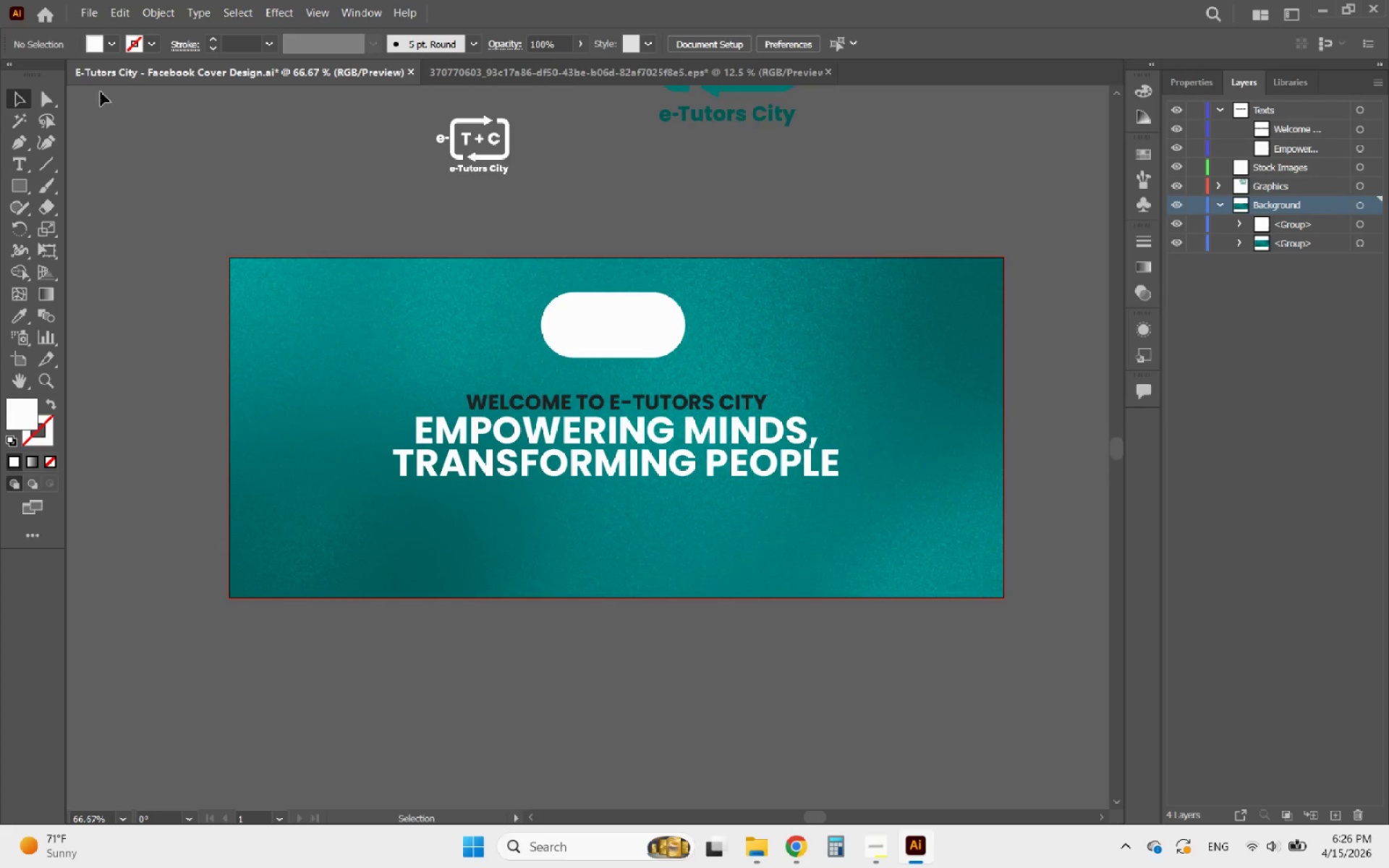 
hold_key(key=AltLeft, duration=1.2)
scroll: coordinate [245, 247], scroll_direction: down, amount: 2.0
 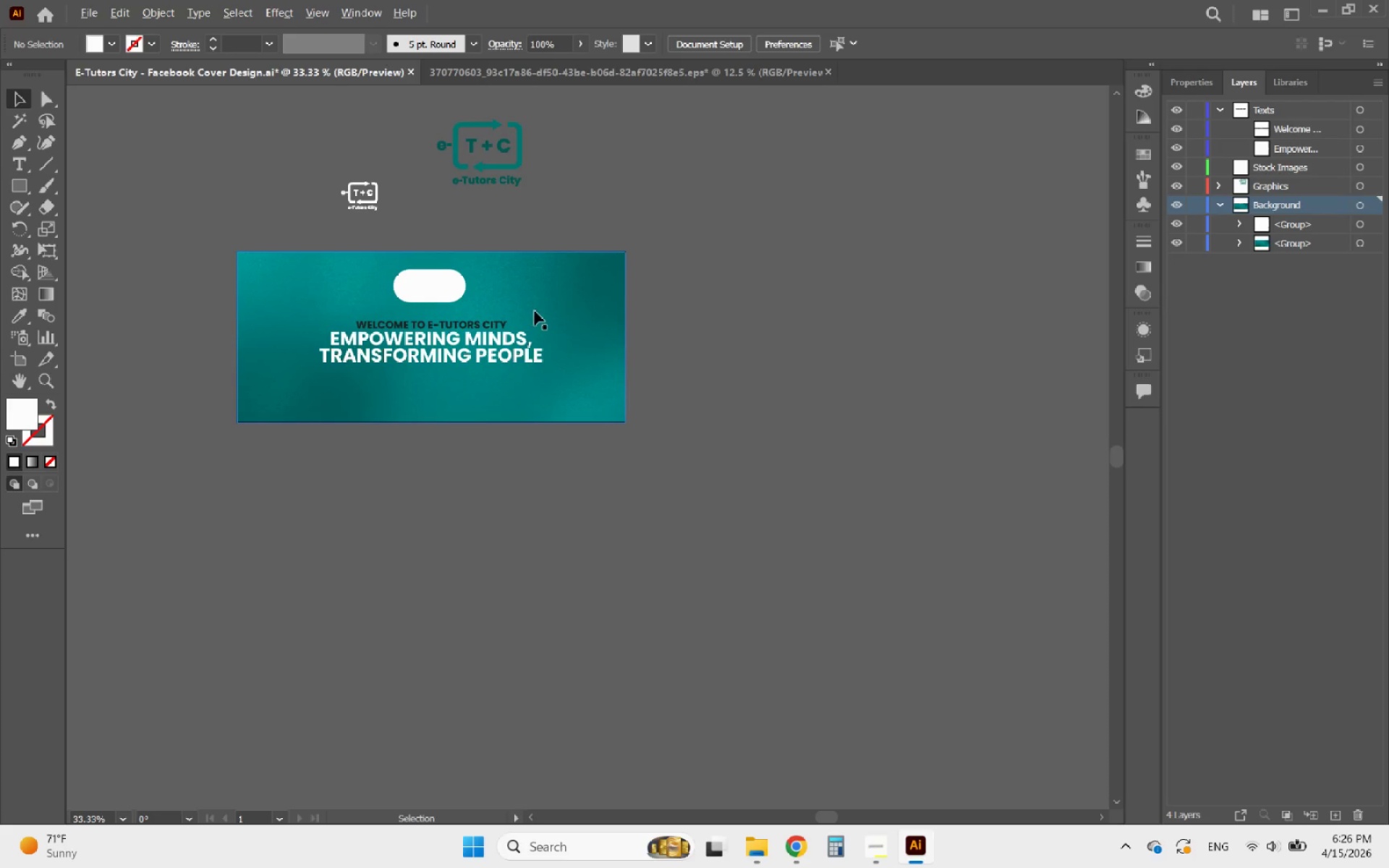 
scroll: coordinate [539, 318], scroll_direction: up, amount: 1.0
 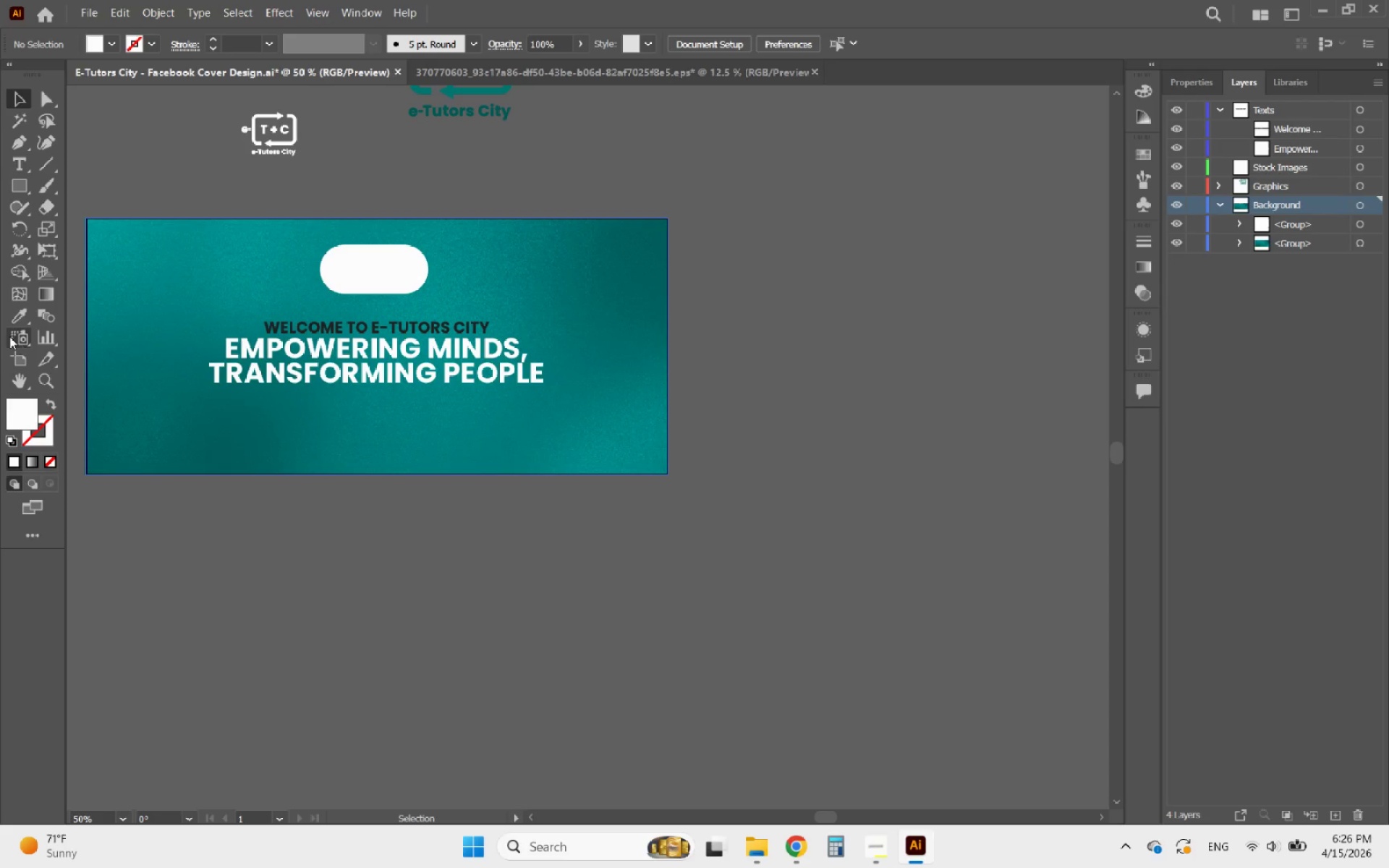 
left_click([24, 354])
 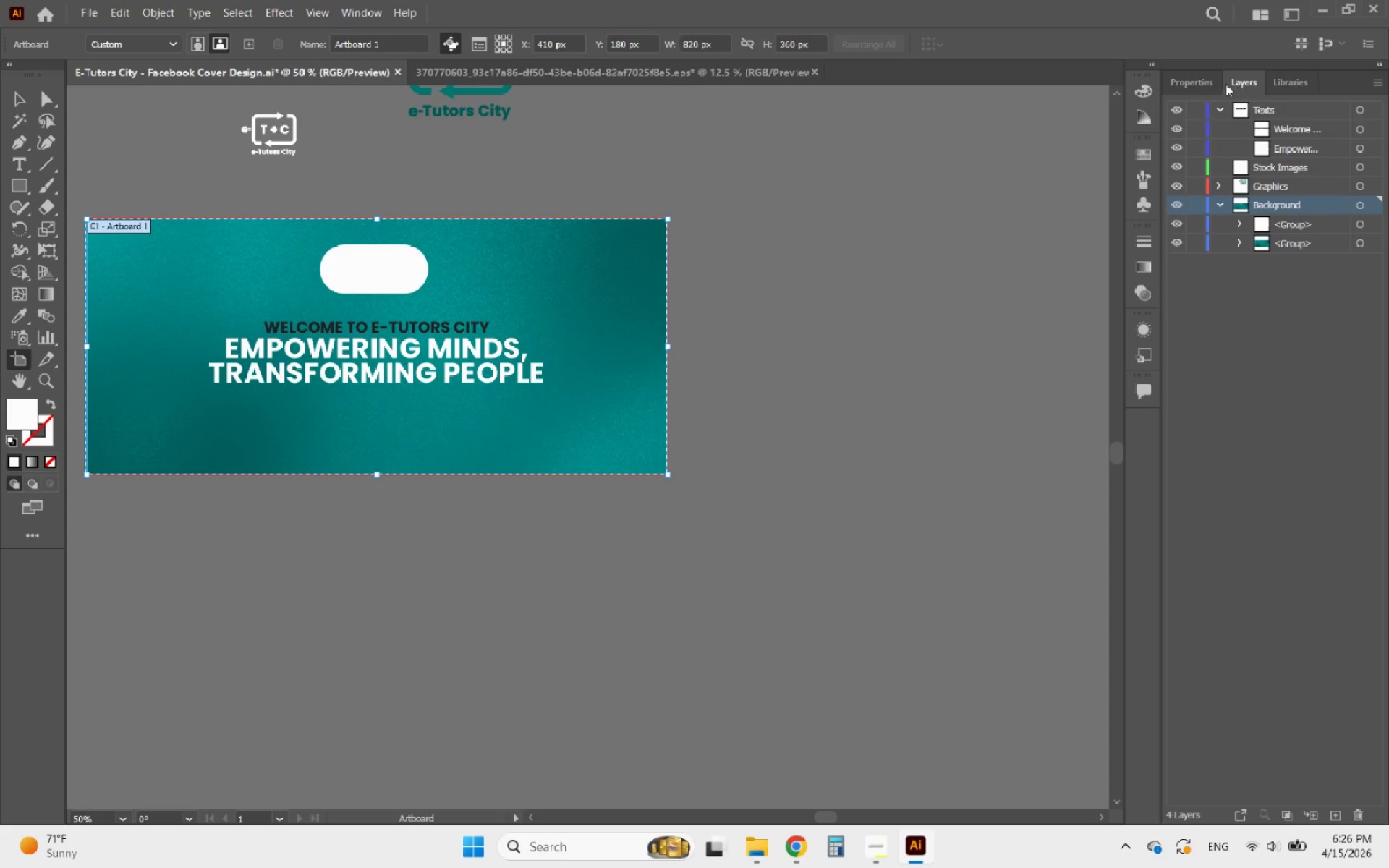 
left_click([1202, 80])
 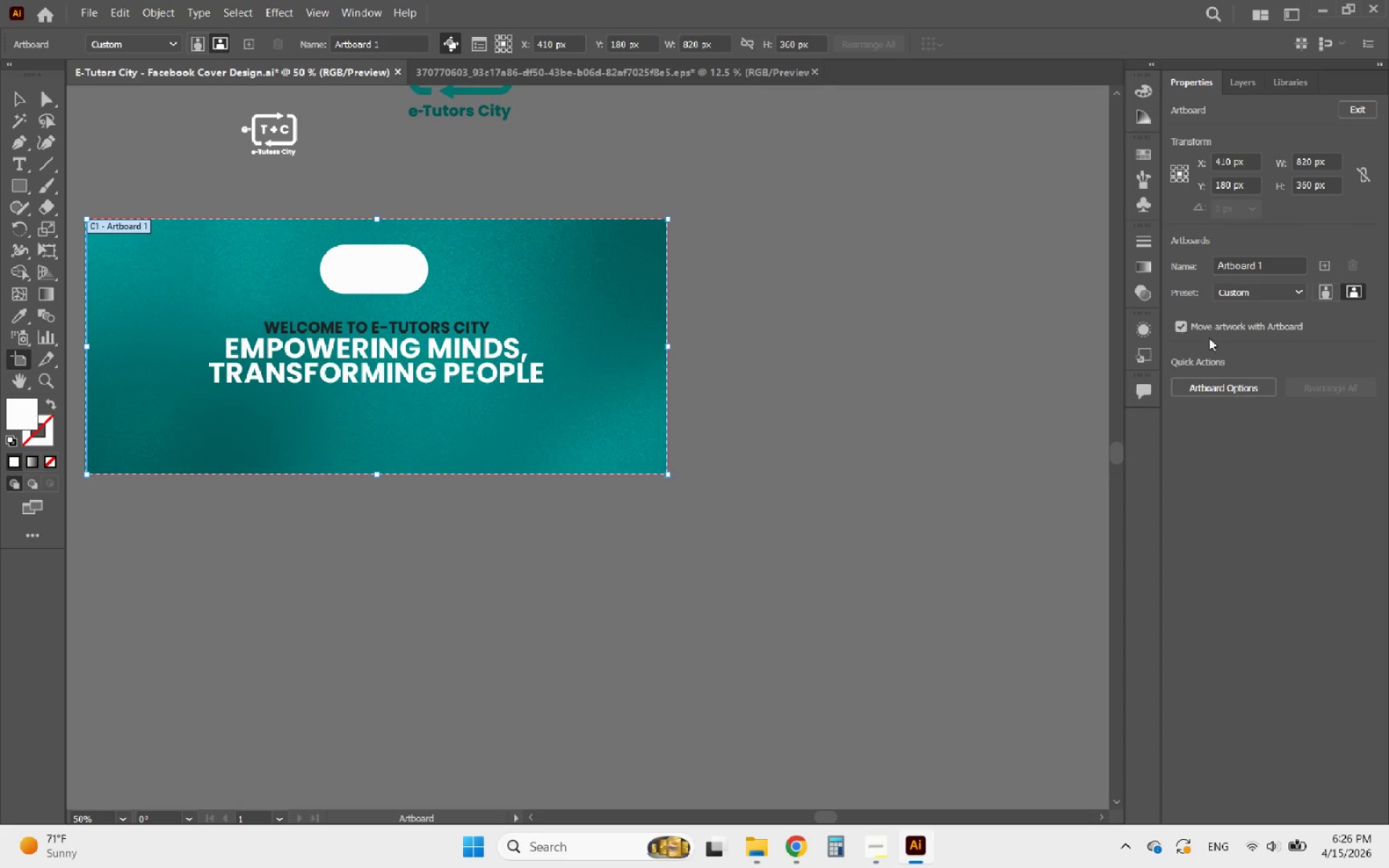 
left_click([1322, 268])
 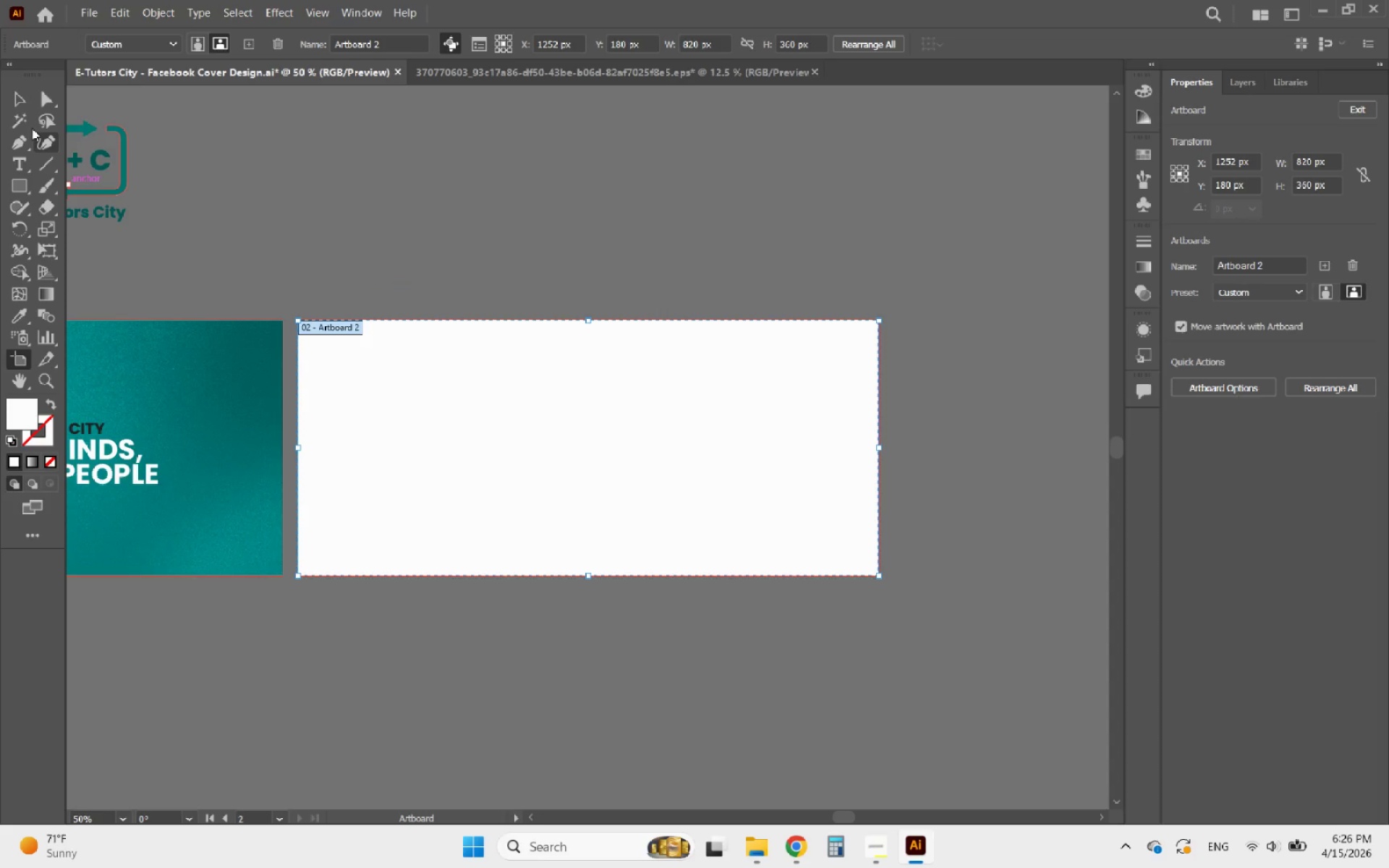 
left_click([26, 99])
 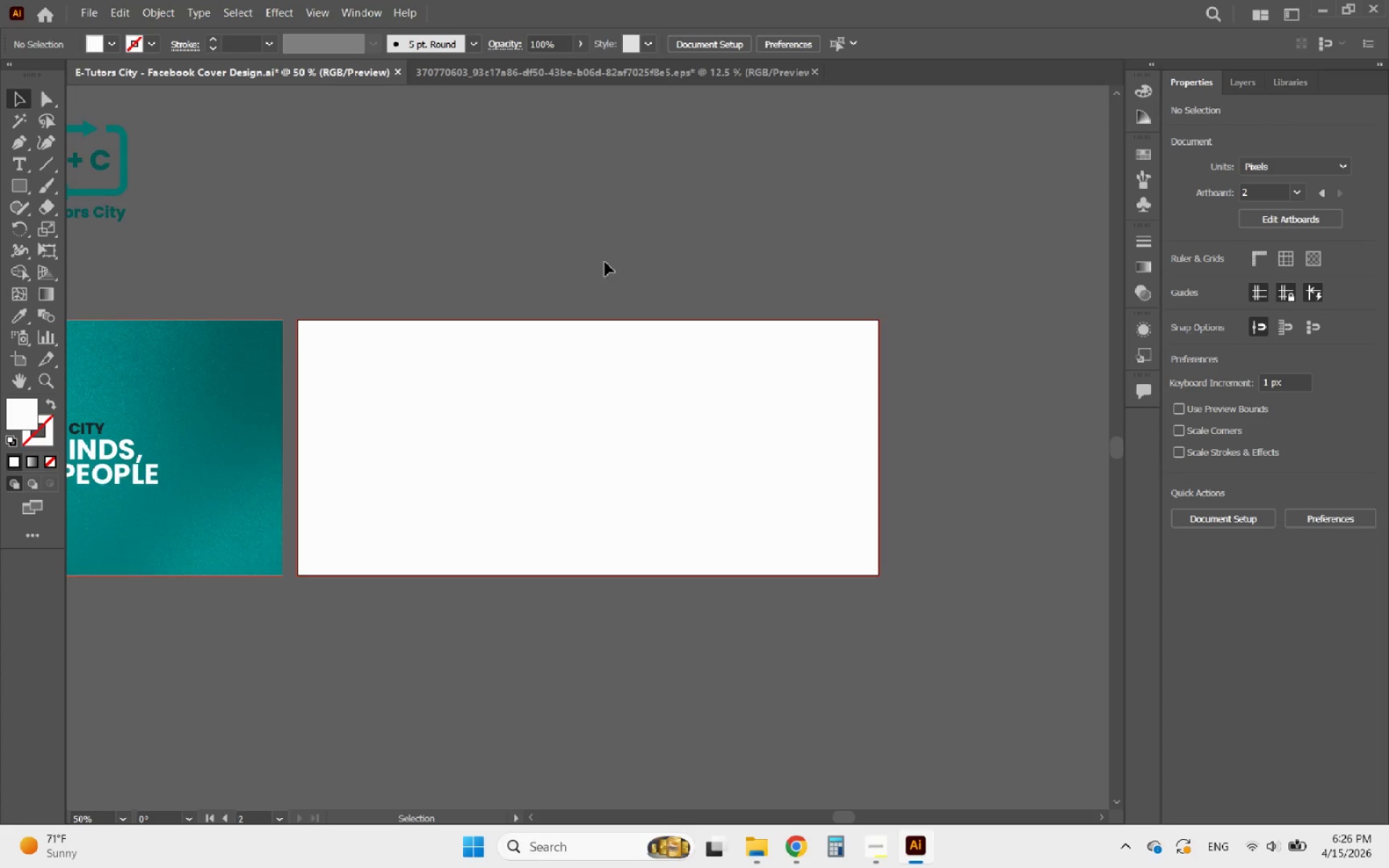 
hold_key(key=AltLeft, duration=0.8)
scroll: coordinate [524, 315], scroll_direction: none, amount: 0.0
 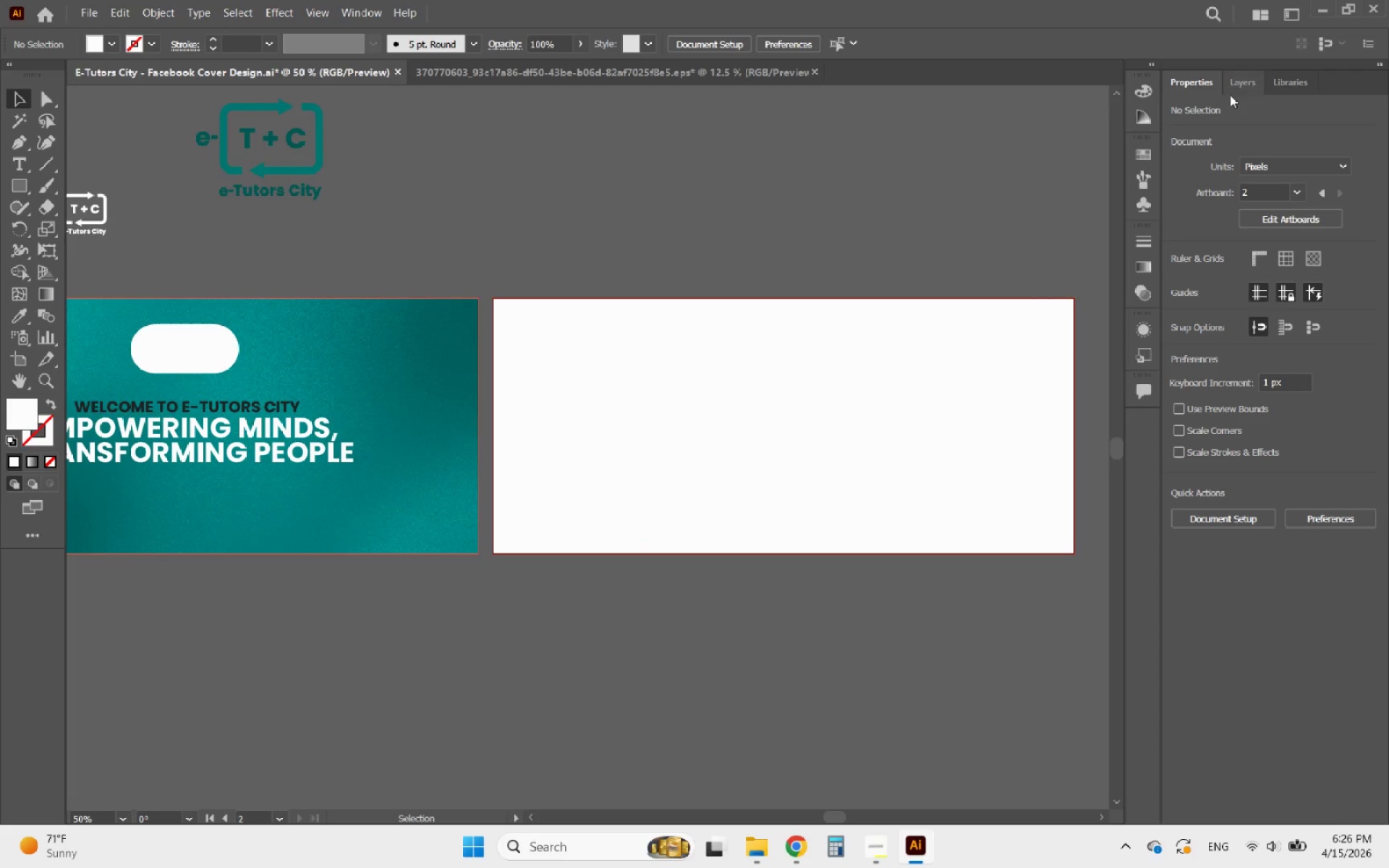 
left_click_drag(start_coordinate=[438, 622], to_coordinate=[385, 514])
 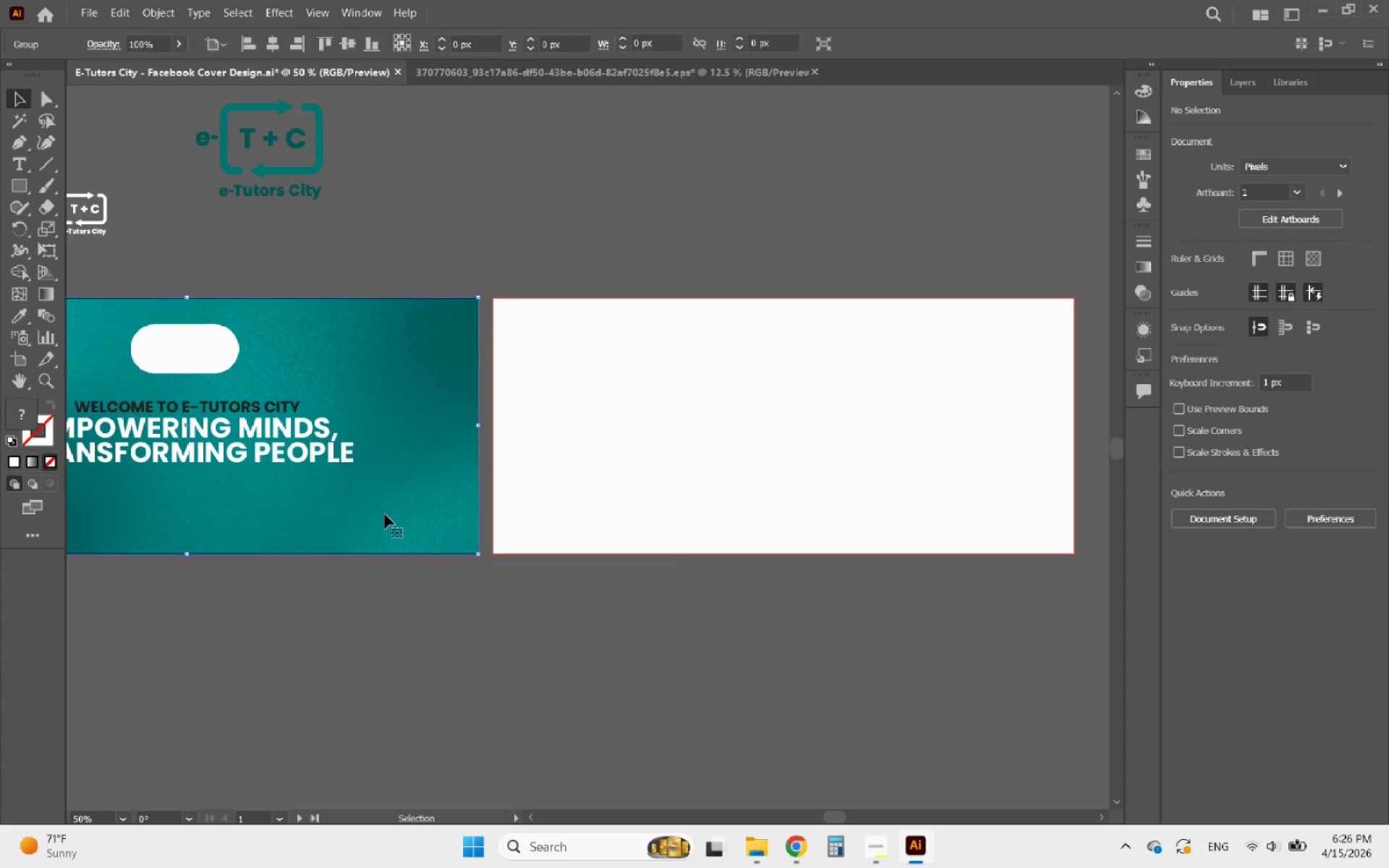 
hold_key(key=AltLeft, duration=2.45)
left_click_drag(start_coordinate=[385, 514], to_coordinate=[981, 519])
 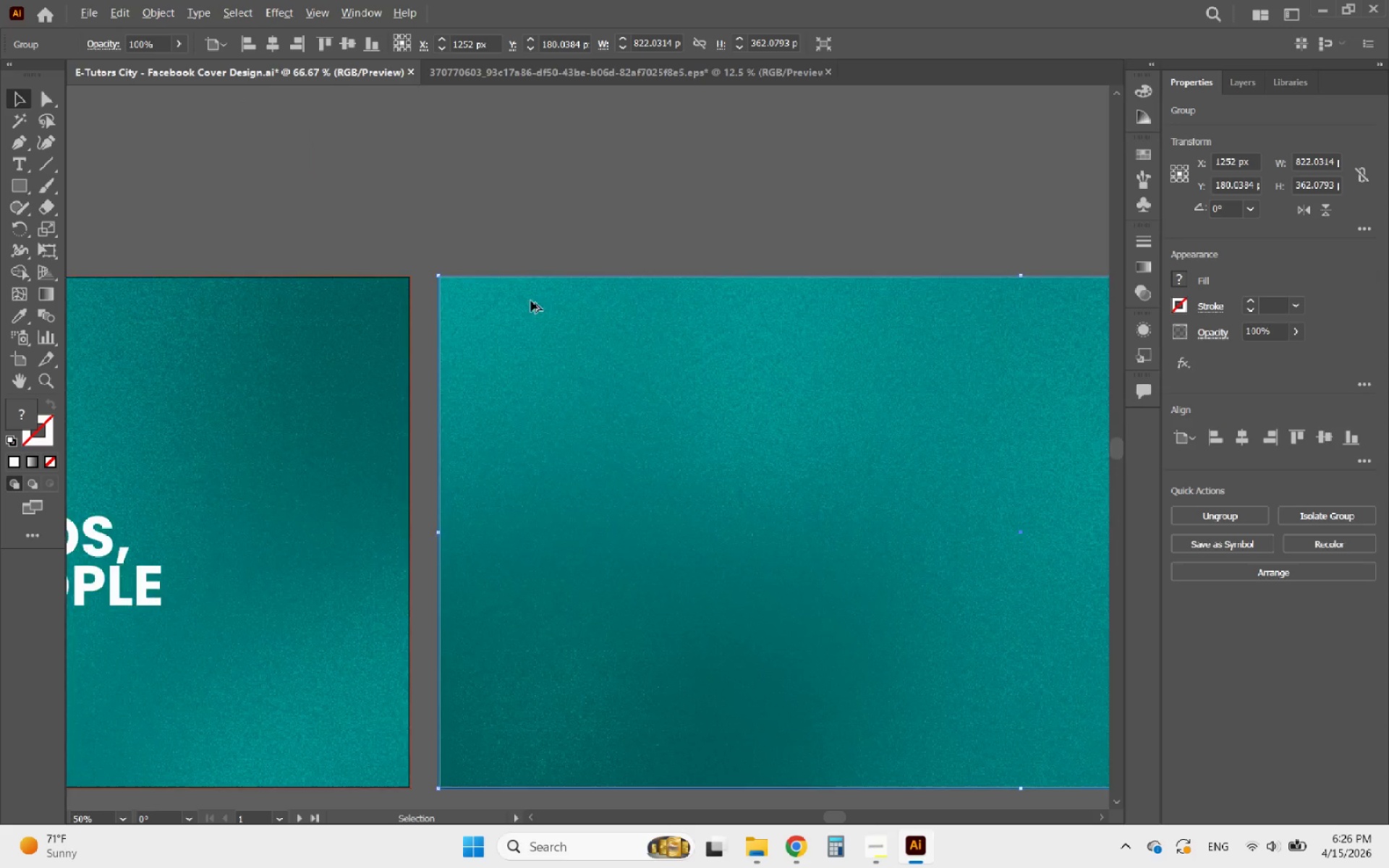 
hold_key(key=ShiftLeft, duration=1.8)
 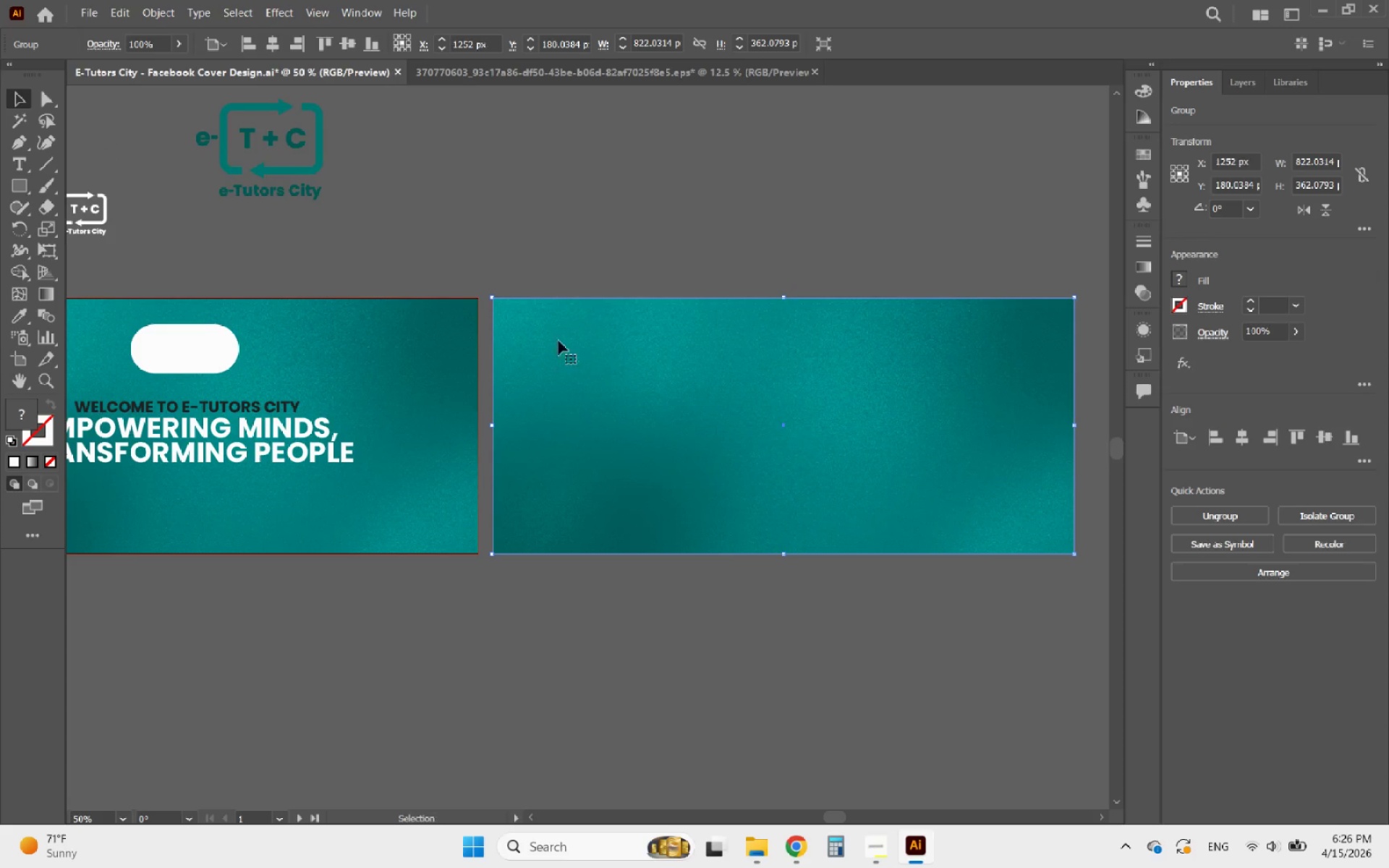 
hold_key(key=AltLeft, duration=0.58)
scroll: coordinate [509, 281], scroll_direction: up, amount: 5.0
 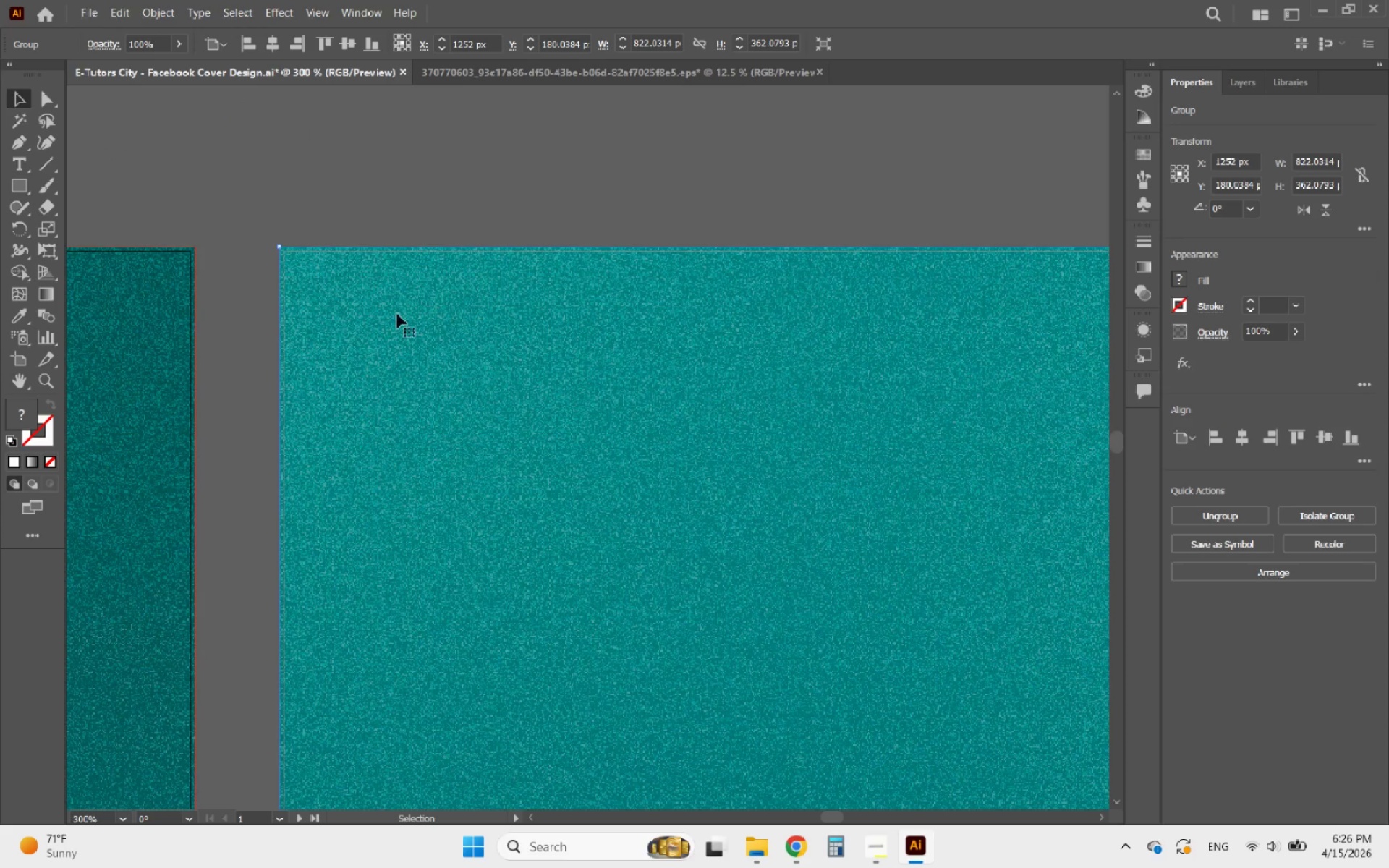 
left_click_drag(start_coordinate=[390, 314], to_coordinate=[386, 312])
 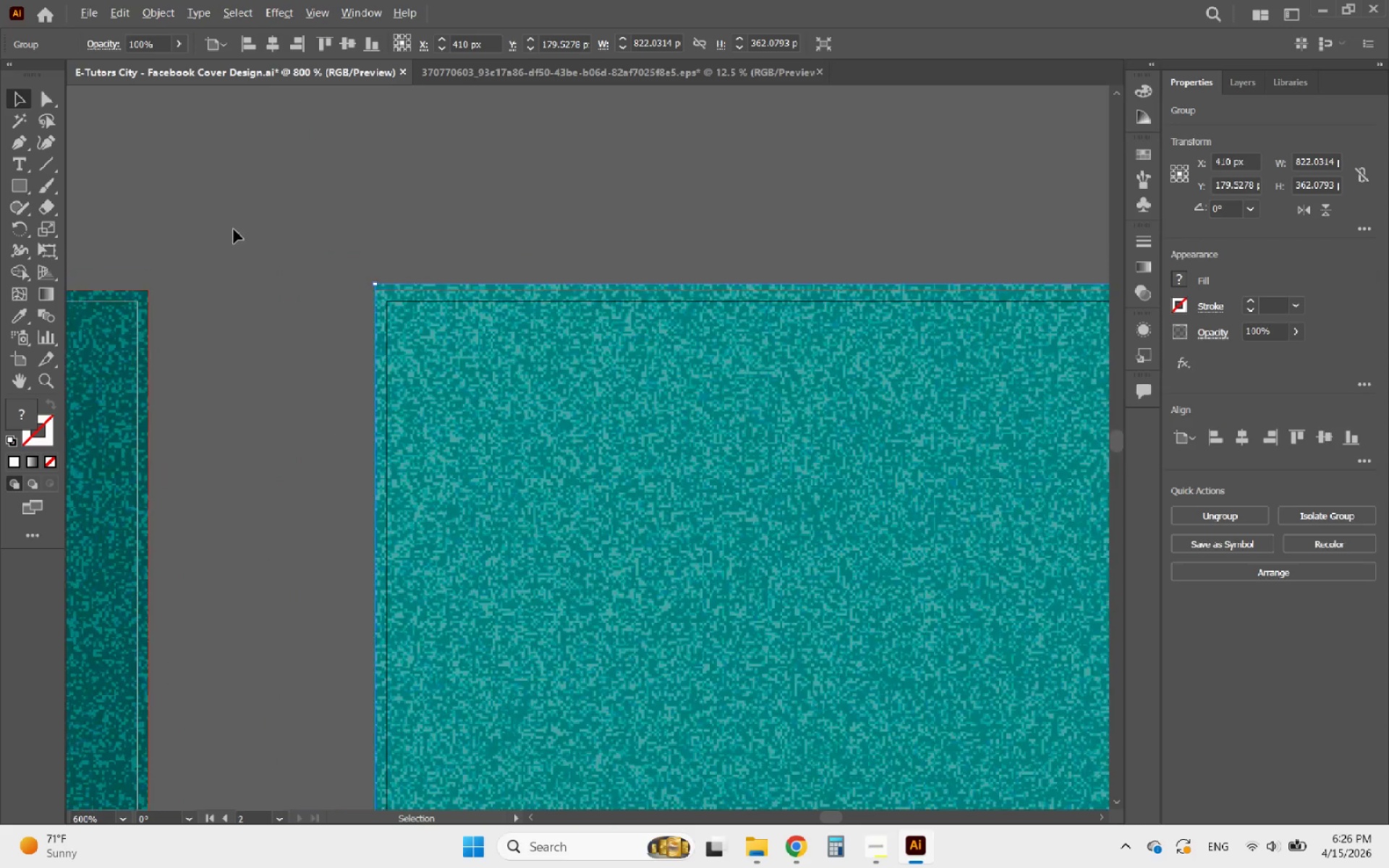 
hold_key(key=ShiftLeft, duration=1.7)
 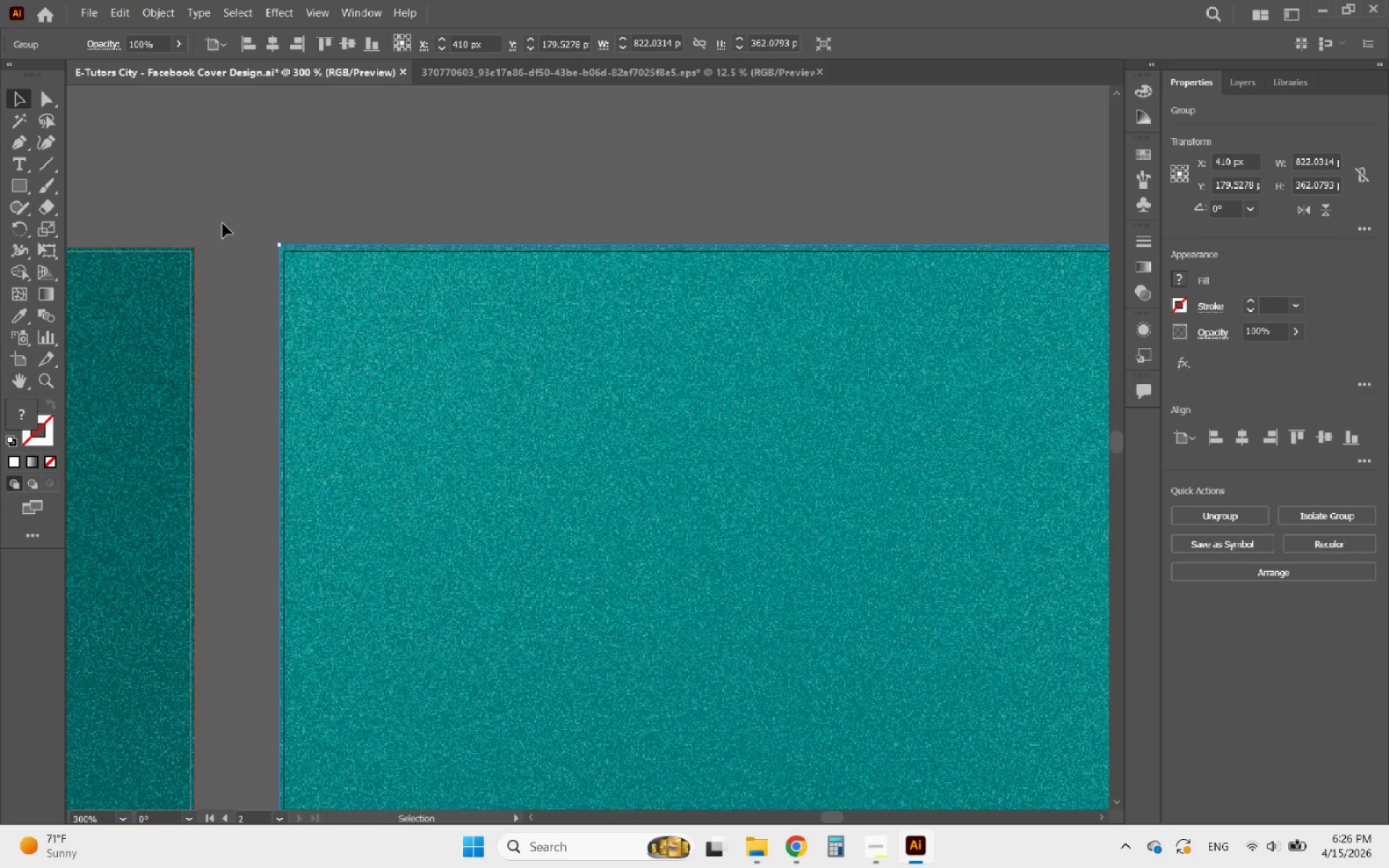 
hold_key(key=AltLeft, duration=0.88)
 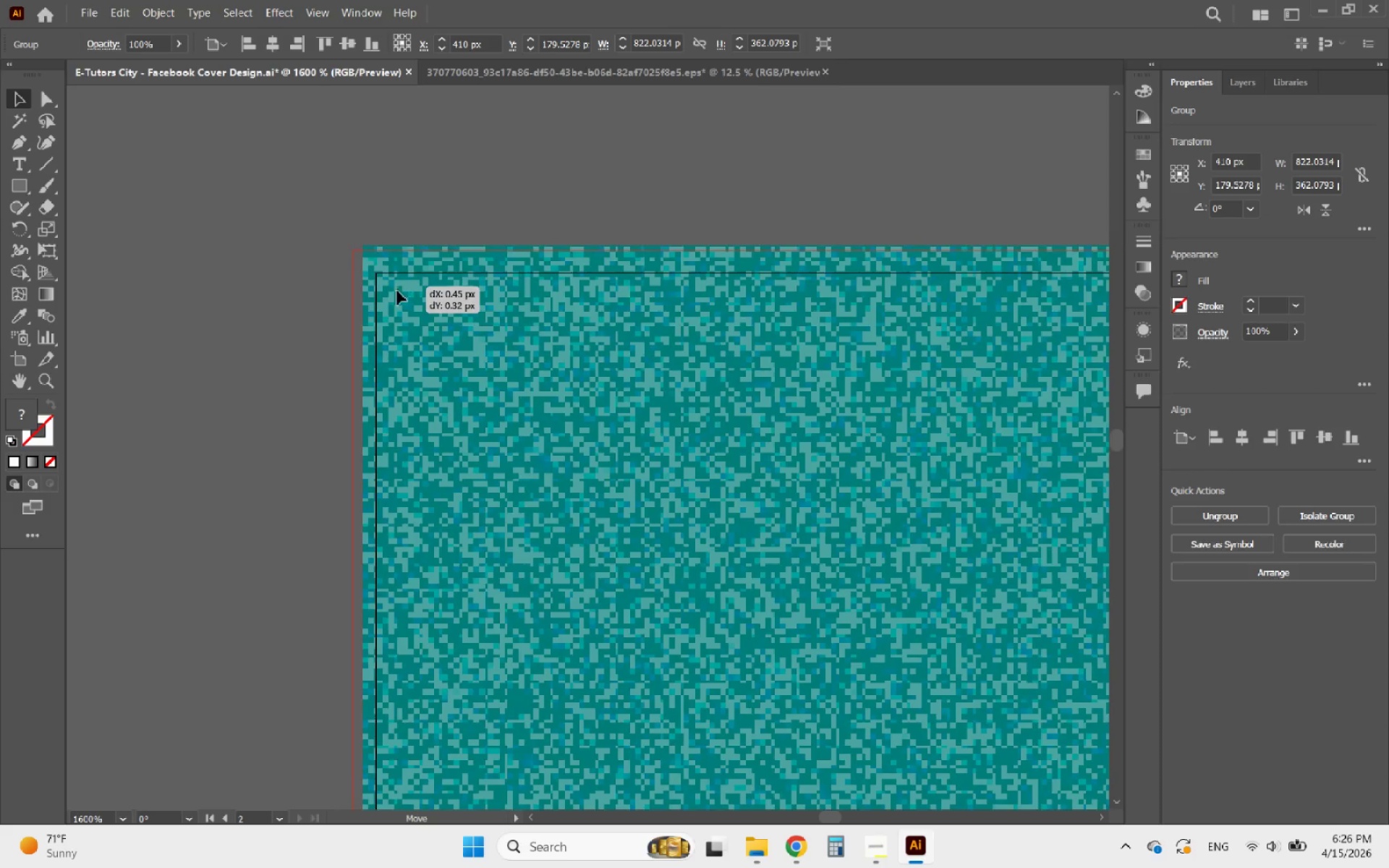 
left_click_drag(start_coordinate=[387, 279], to_coordinate=[386, 292])
 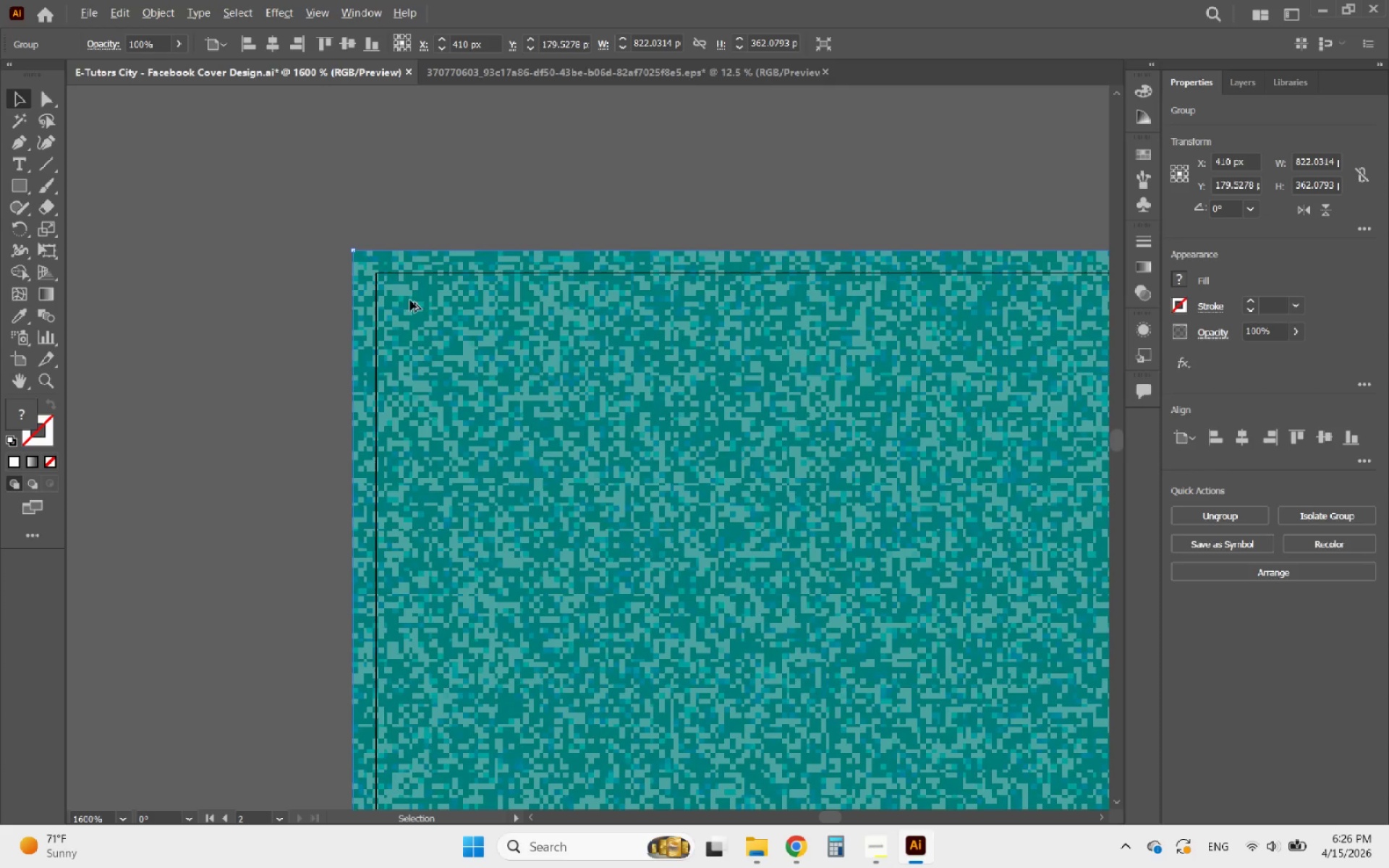 
scroll: coordinate [386, 317], scroll_direction: up, amount: 5.0
 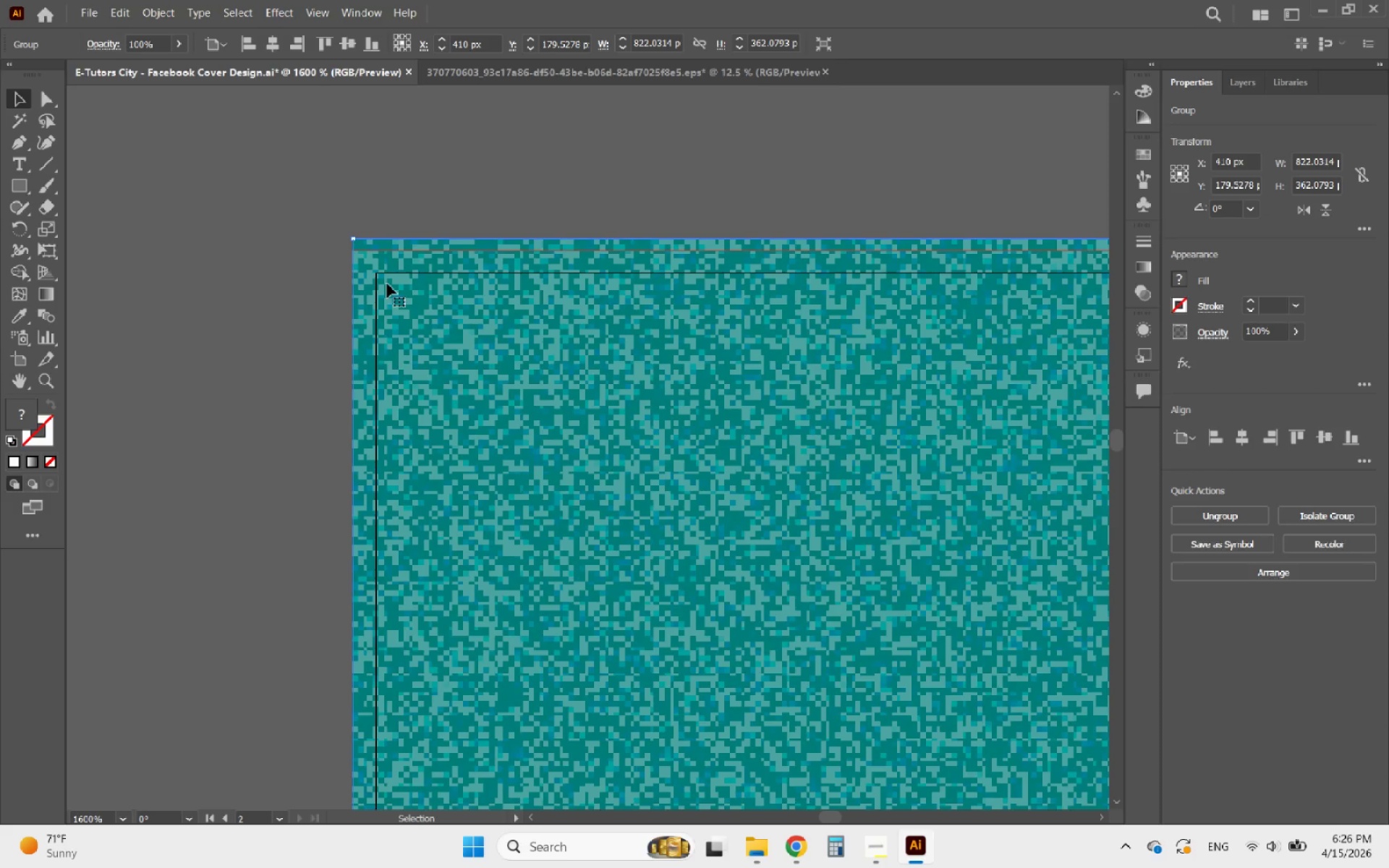 
hold_key(key=AltLeft, duration=1.09)
scroll: coordinate [545, 352], scroll_direction: down, amount: 10.0
 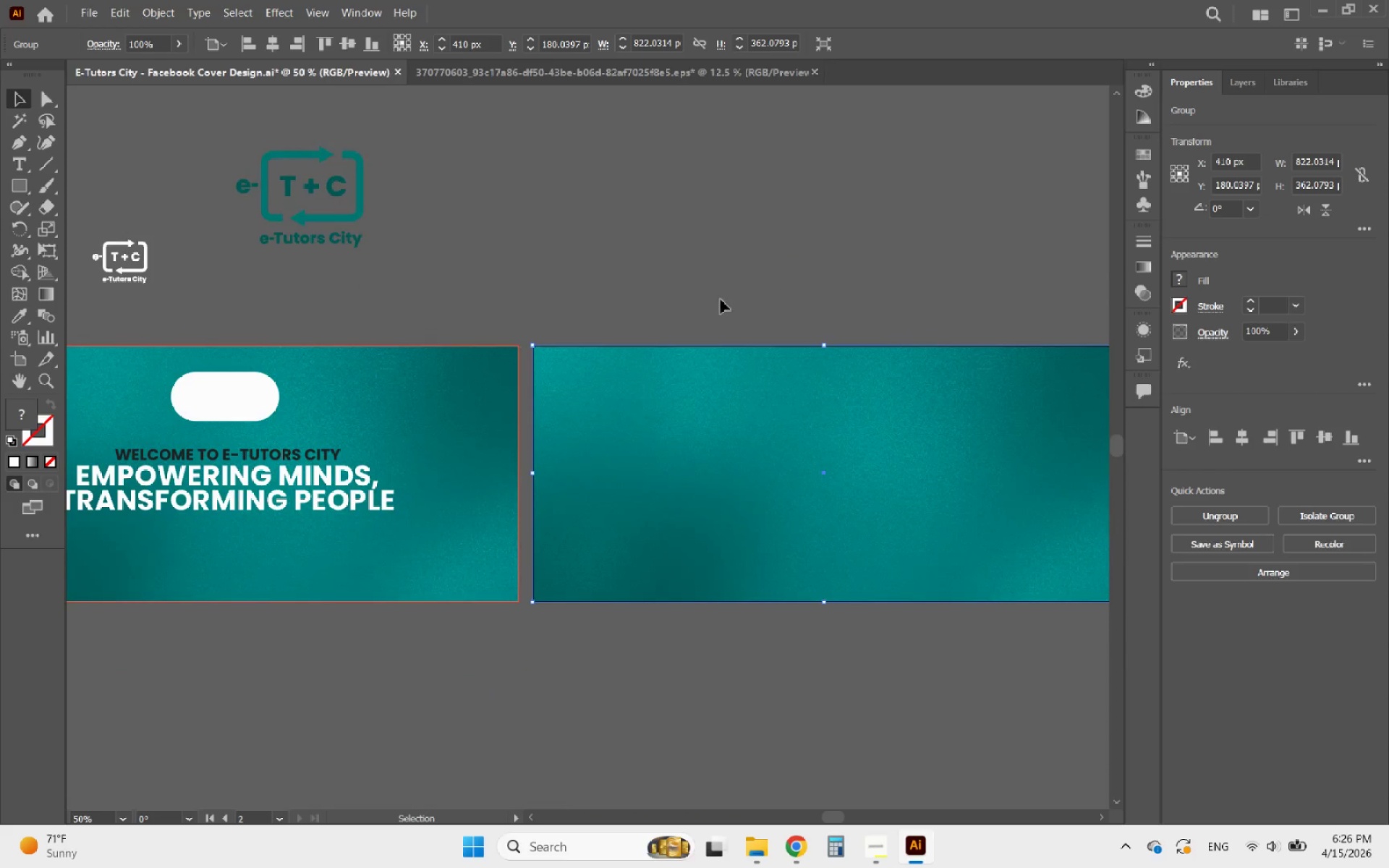 
left_click([729, 283])
 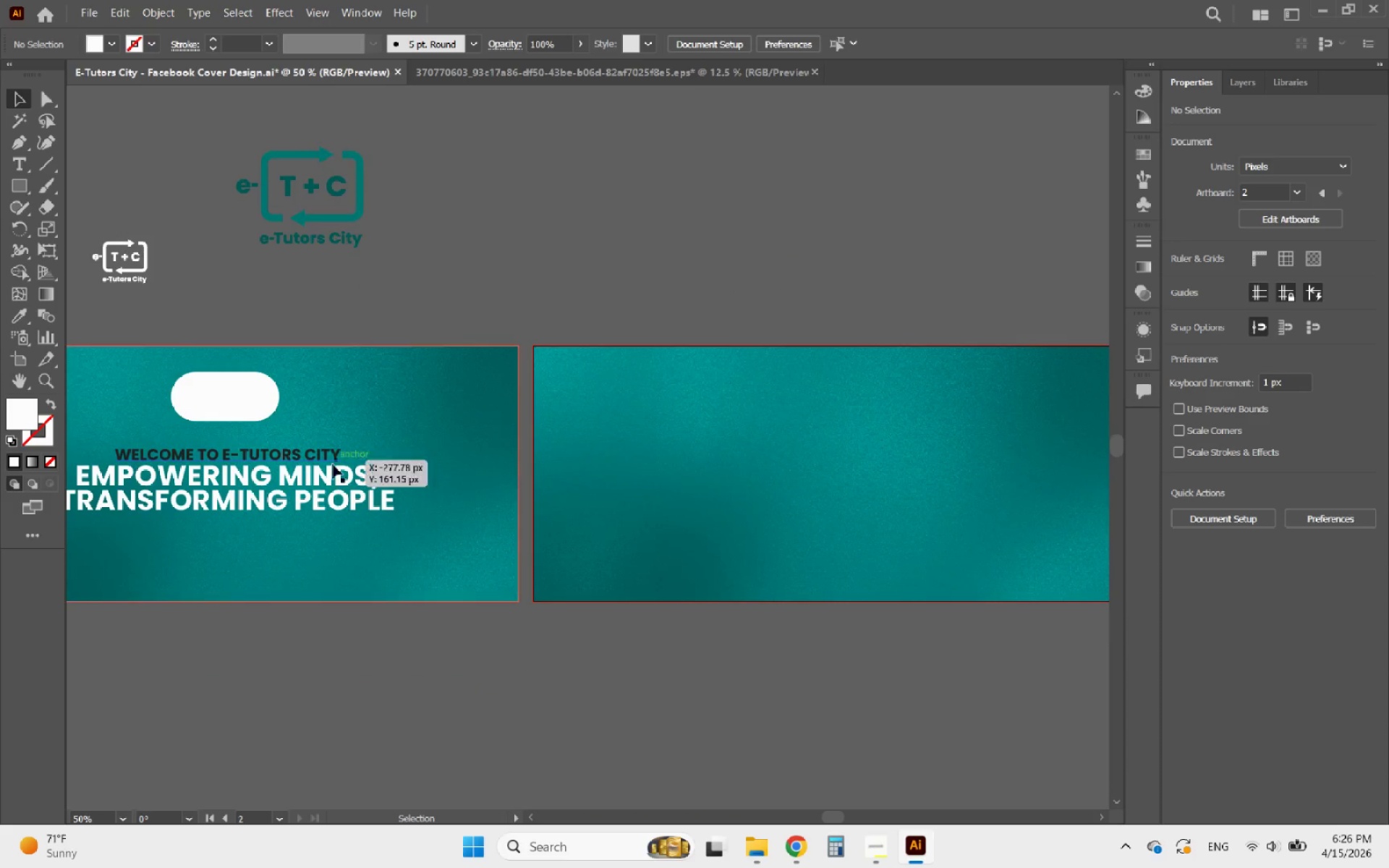 
left_click([326, 473])
 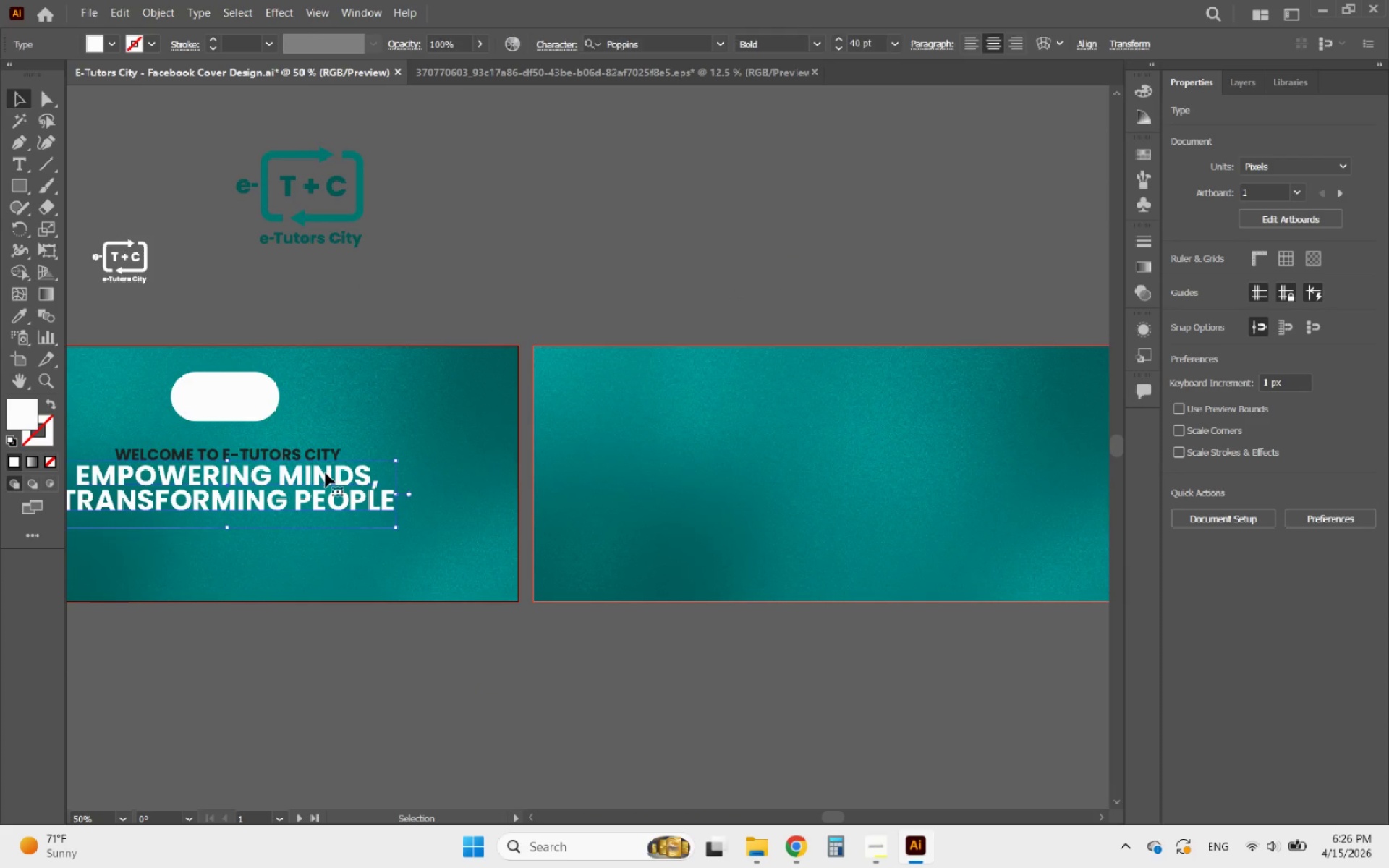 
hold_key(key=ShiftLeft, duration=0.64)
left_click([310, 456])
 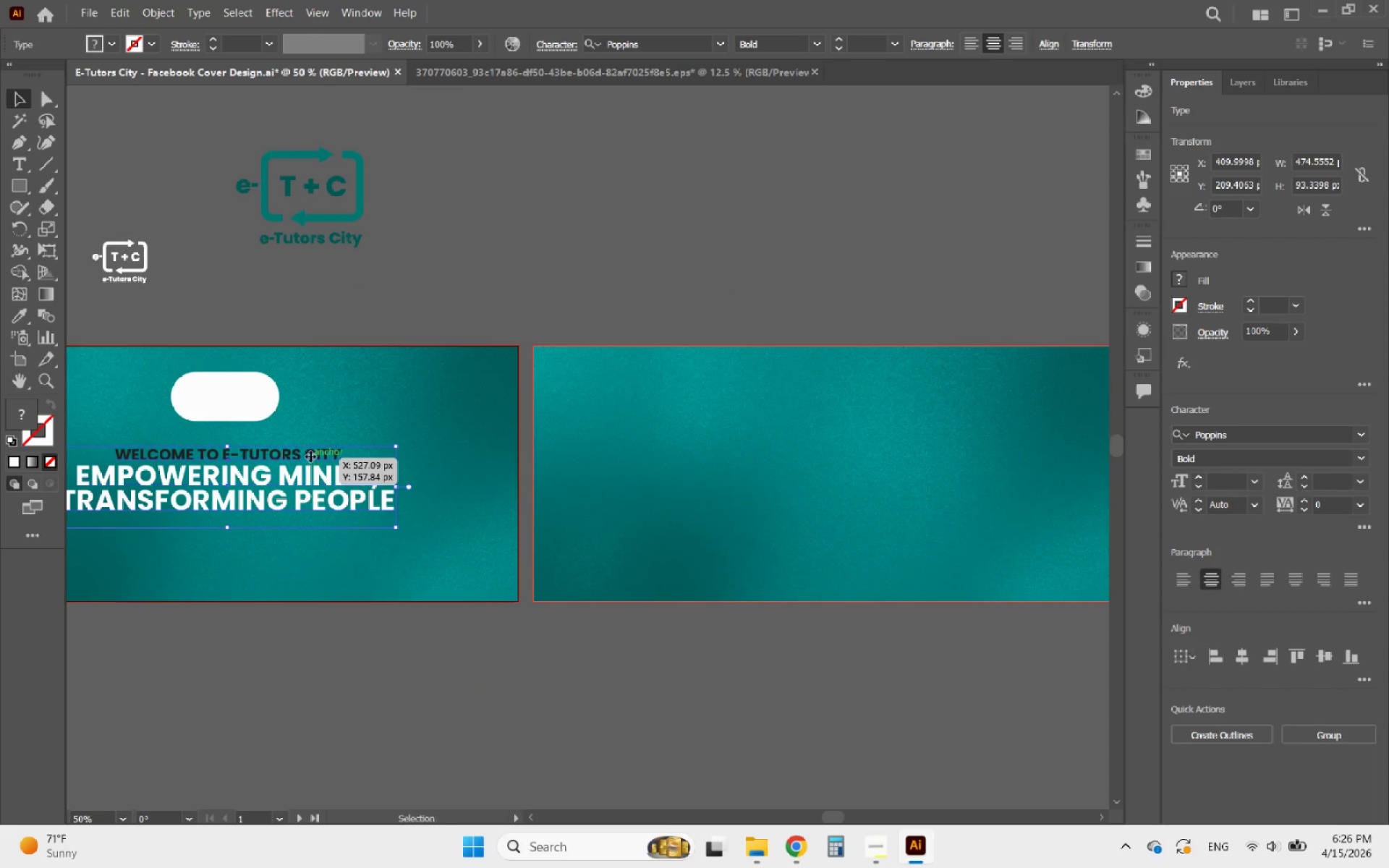 
hold_key(key=AltLeft, duration=0.62)
 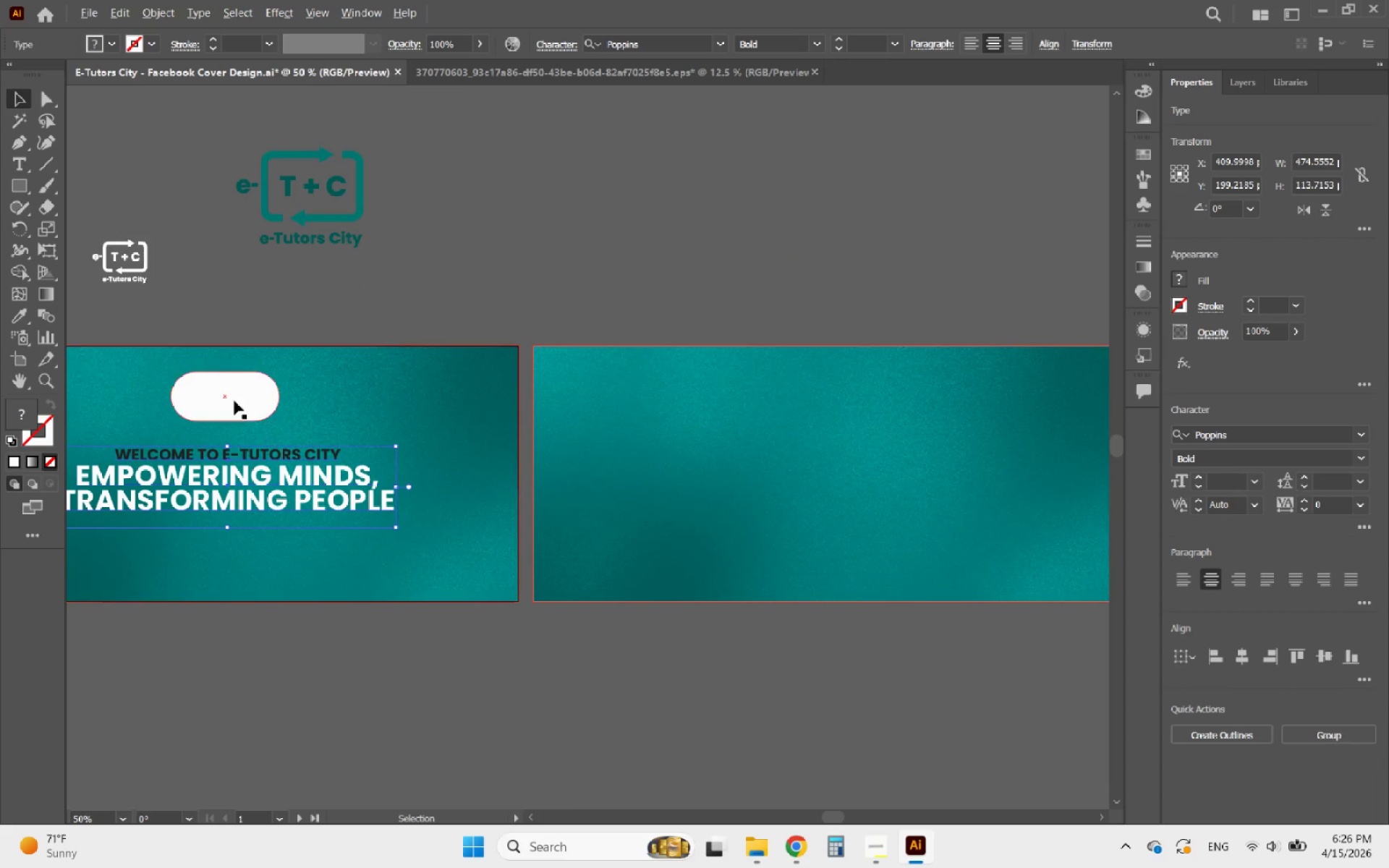 
hold_key(key=ShiftLeft, duration=0.44)
left_click([234, 399])
 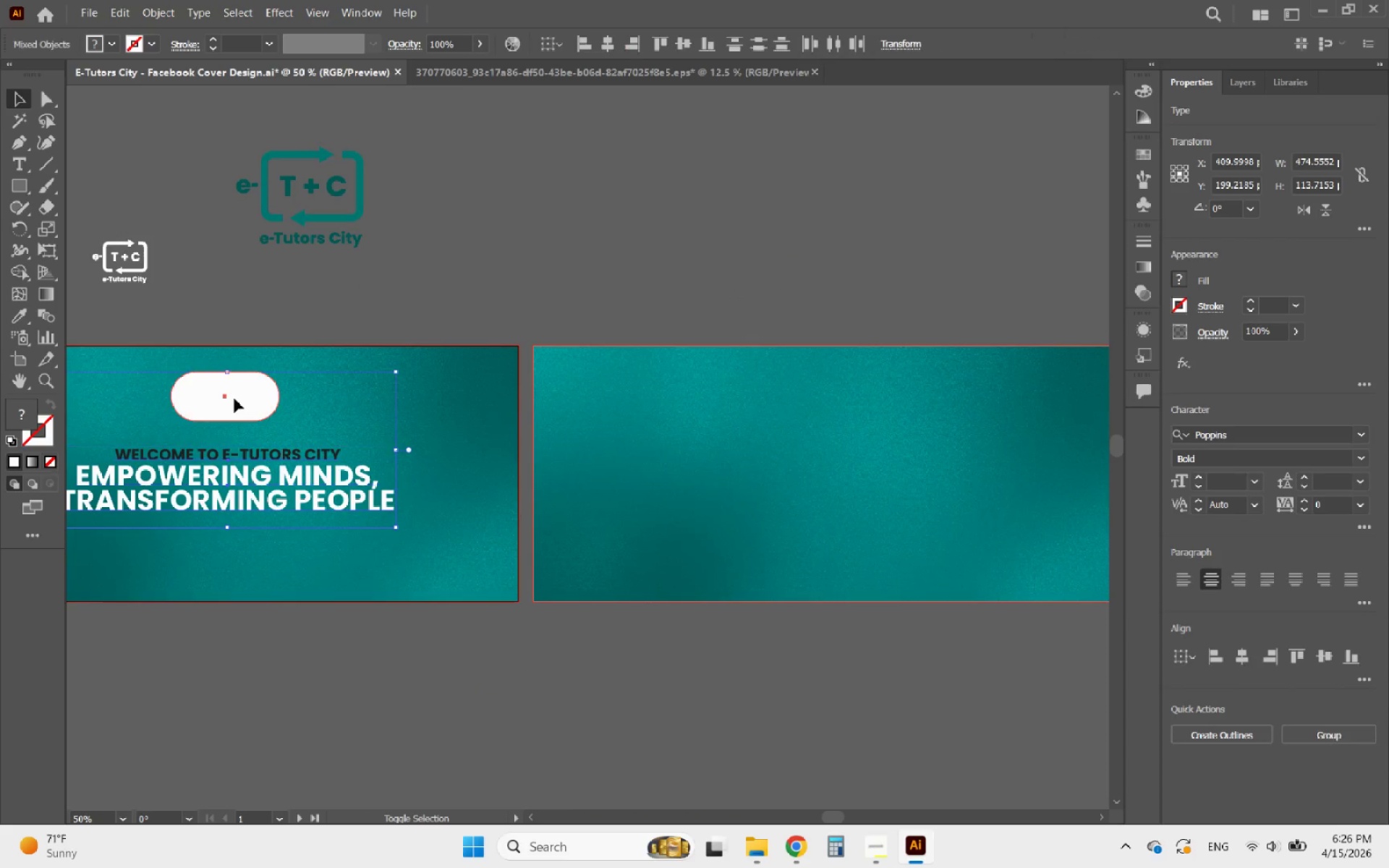 
hold_key(key=AltLeft, duration=2.78)
left_click_drag(start_coordinate=[255, 469], to_coordinate=[905, 524])
 